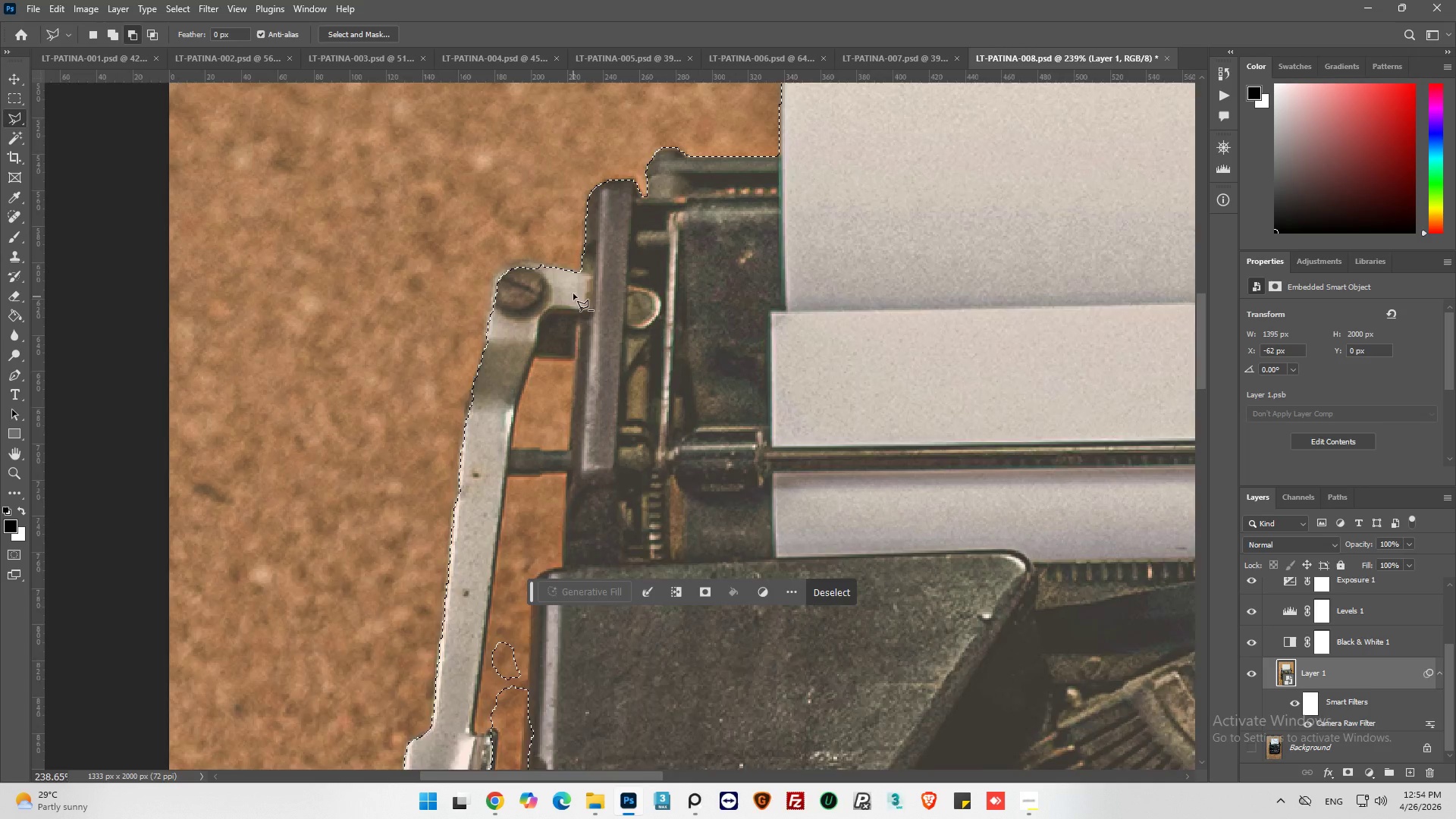 
key(Alt+AltLeft)
 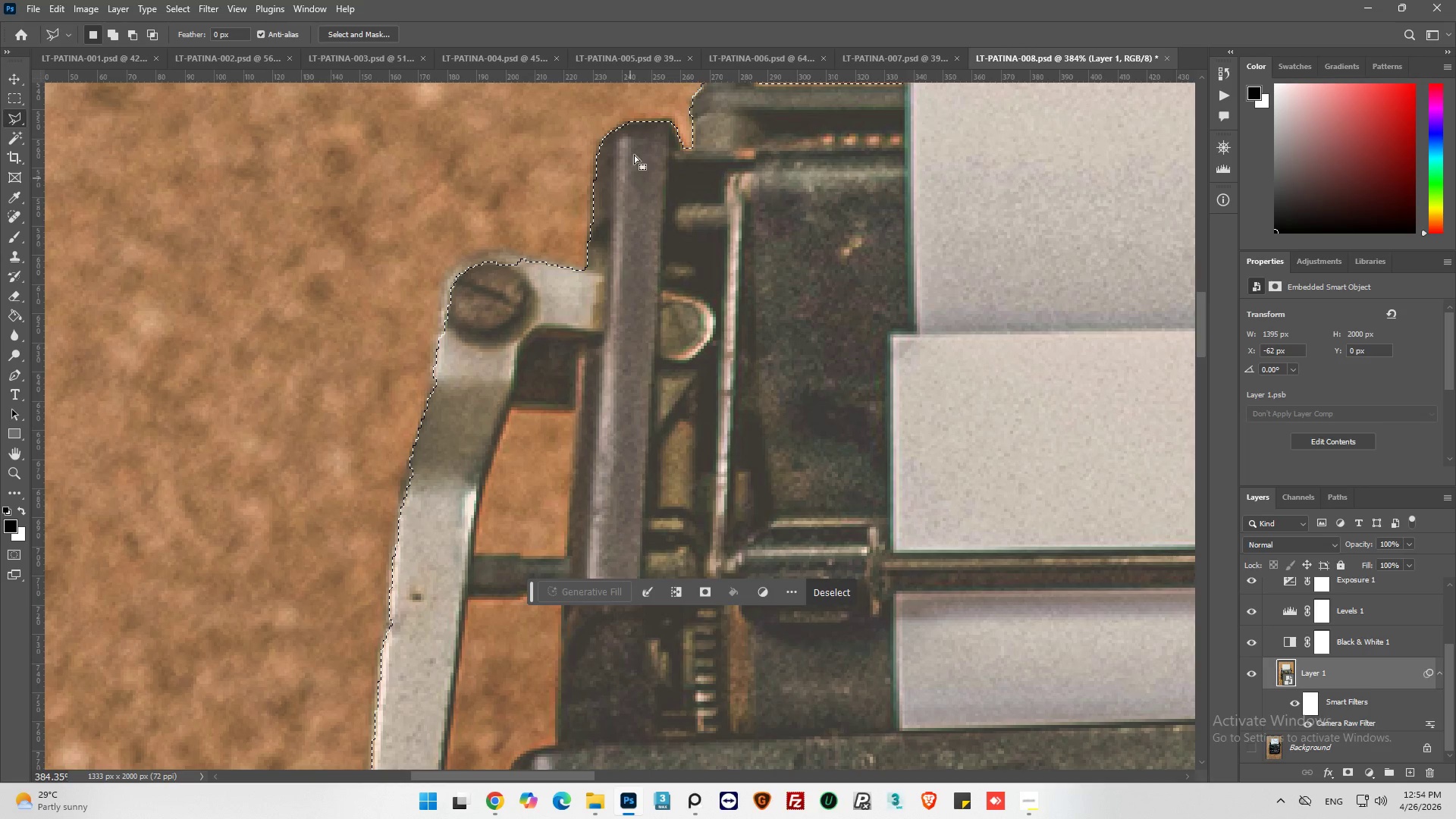 
scroll: coordinate [573, 268], scroll_direction: up, amount: 7.0
 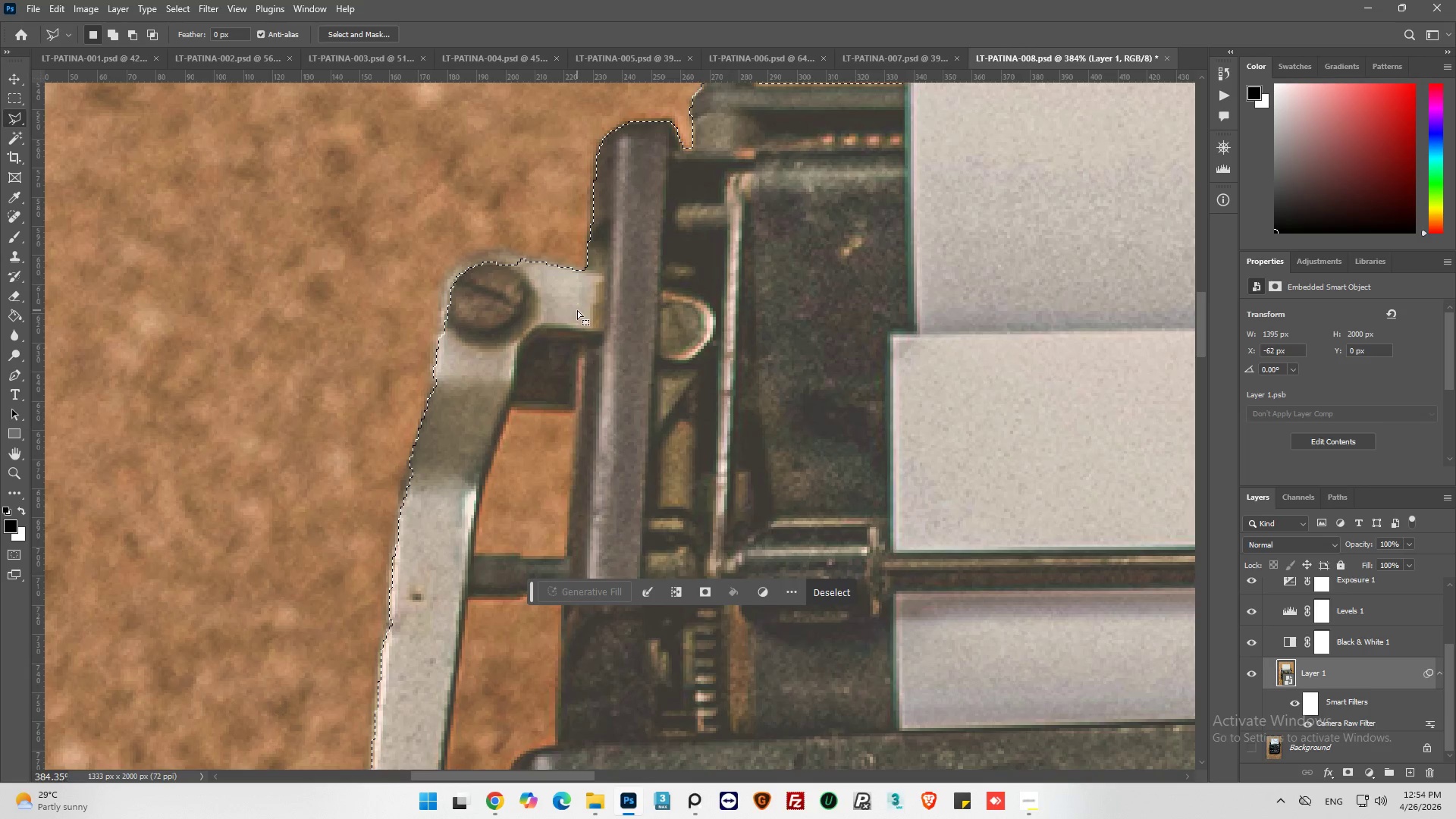 
hold_key(key=ShiftLeft, duration=0.56)
left_click([642, 143])
 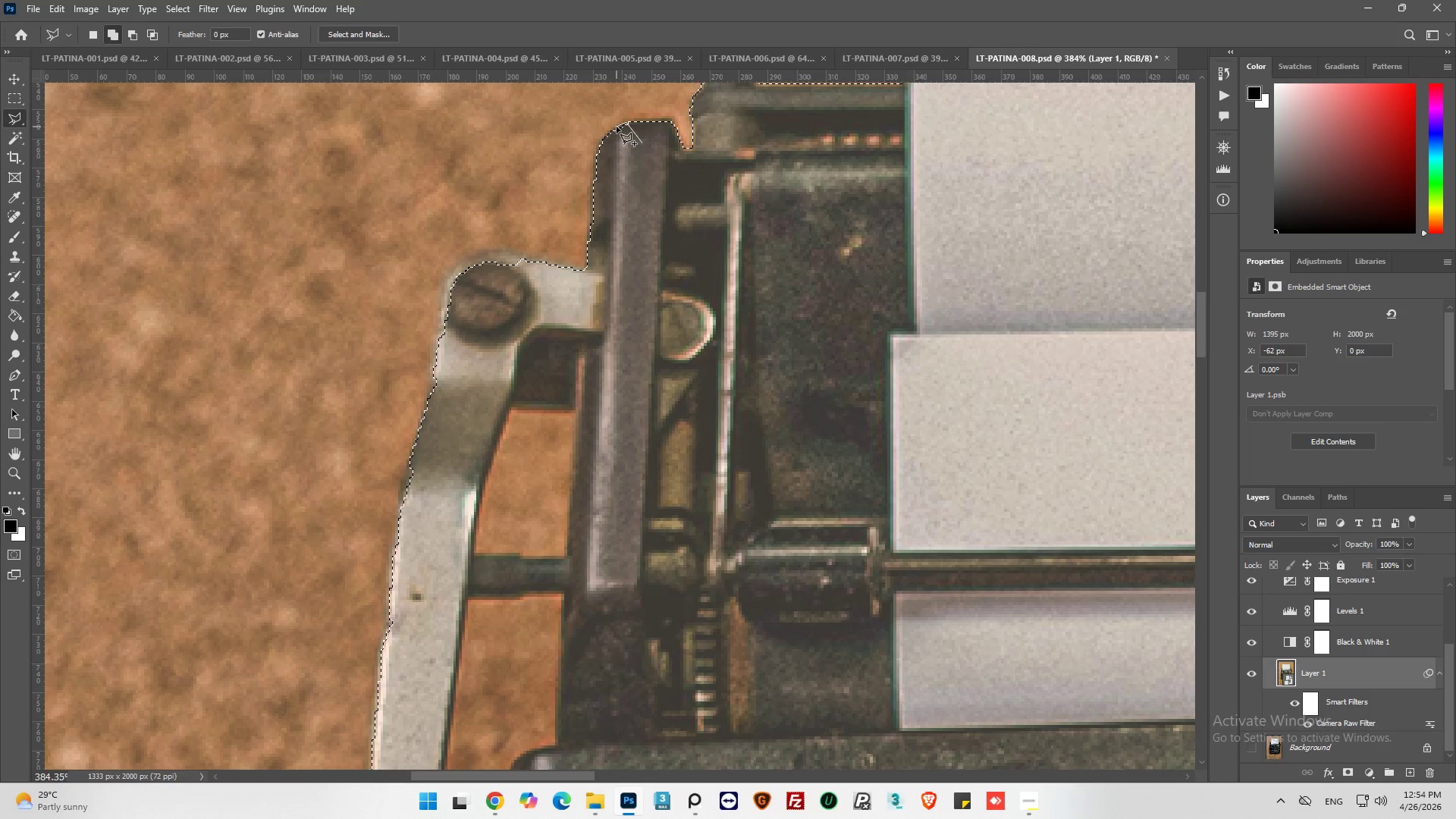 
left_click([614, 127])
 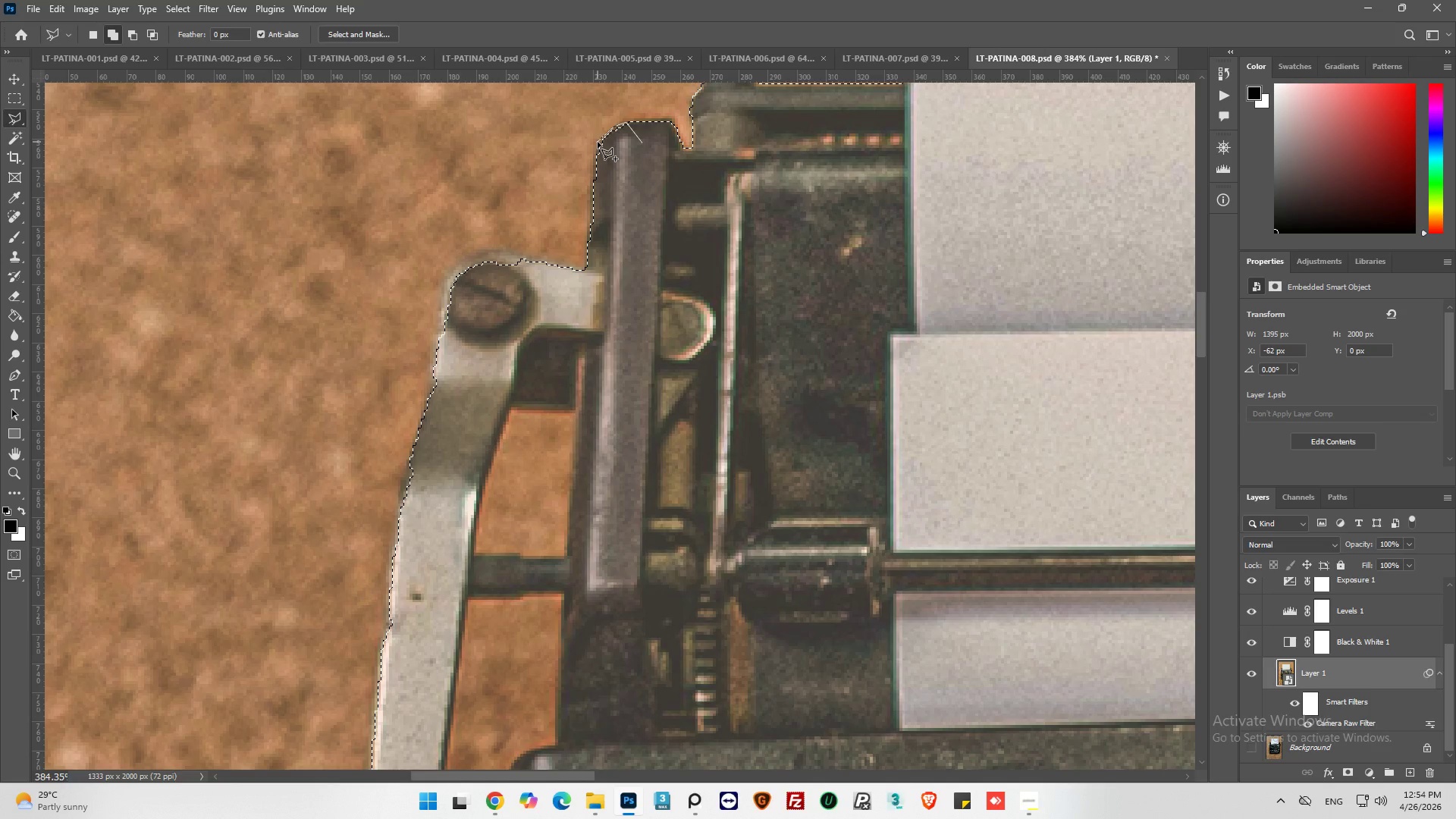 
left_click([598, 142])
 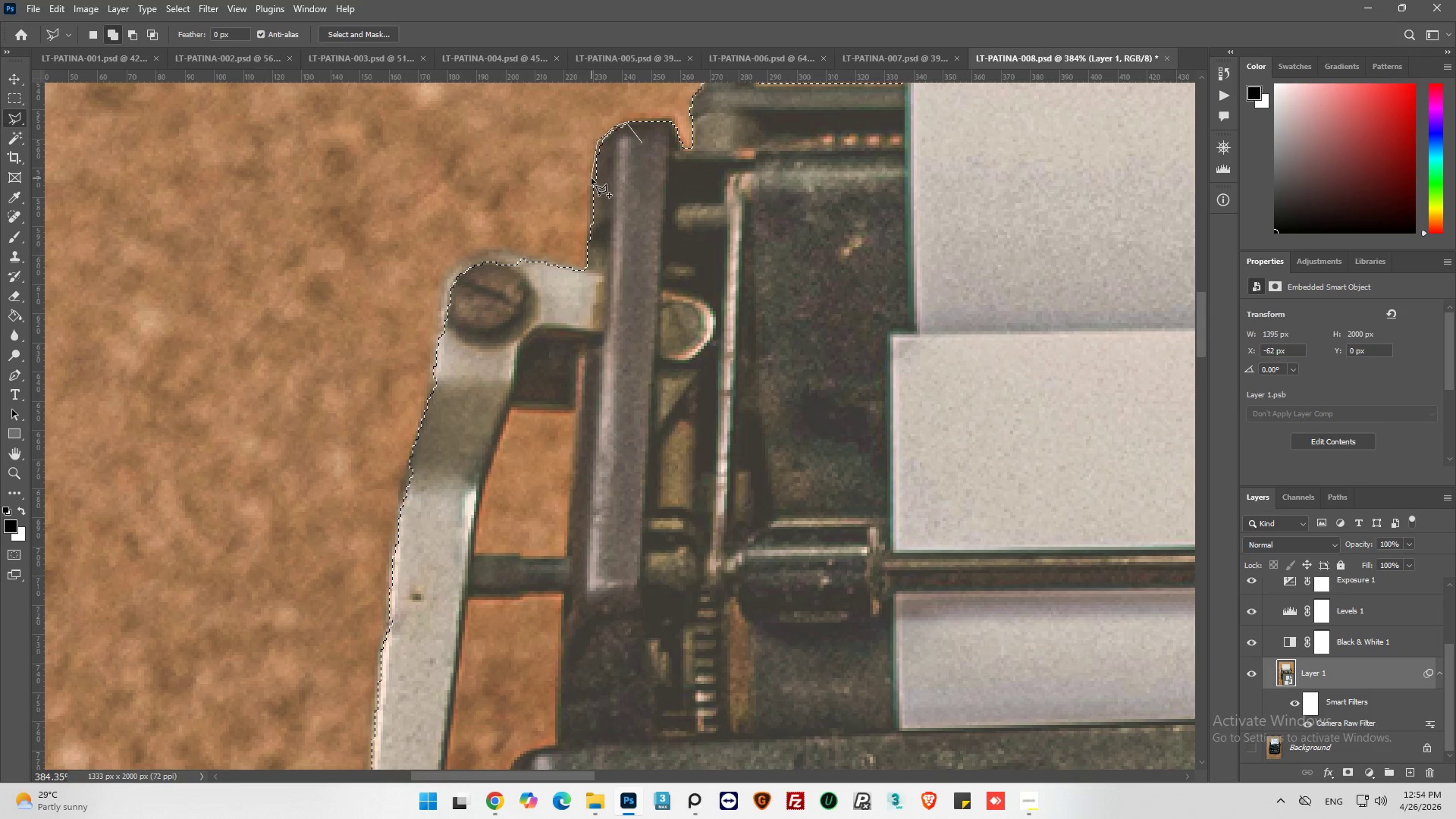 
left_click([592, 178])
 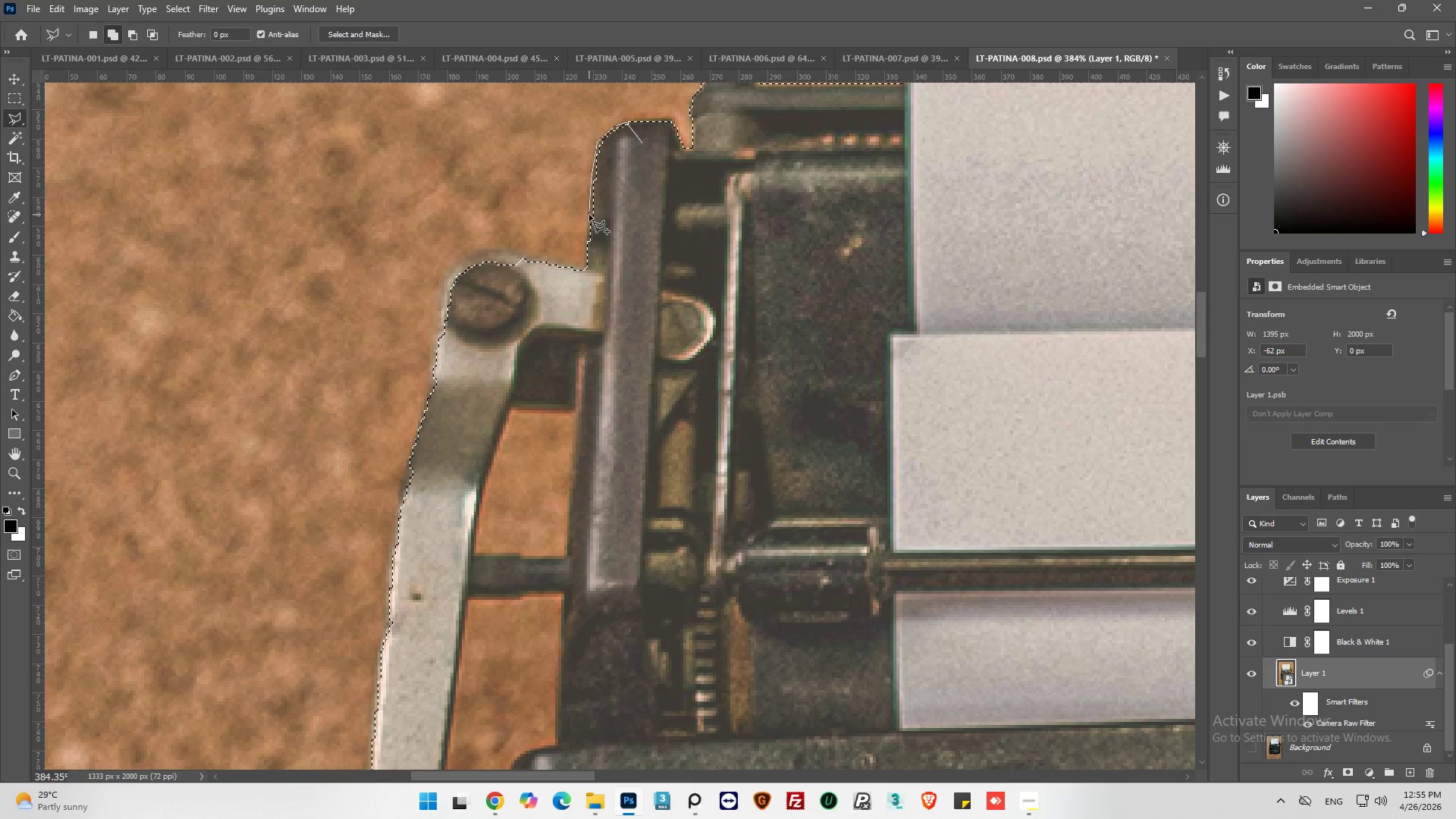 
left_click([589, 215])
 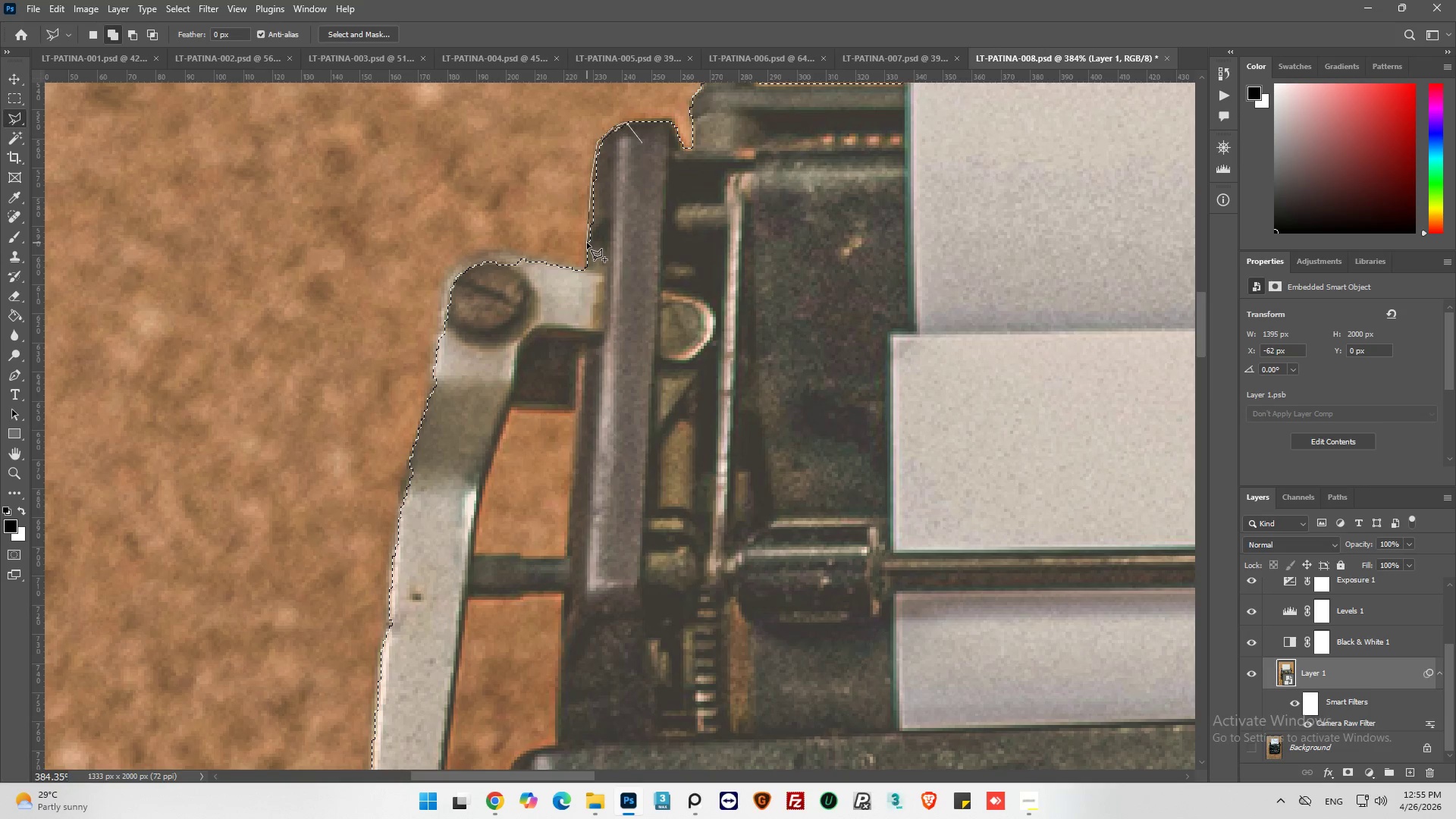 
left_click([587, 243])
 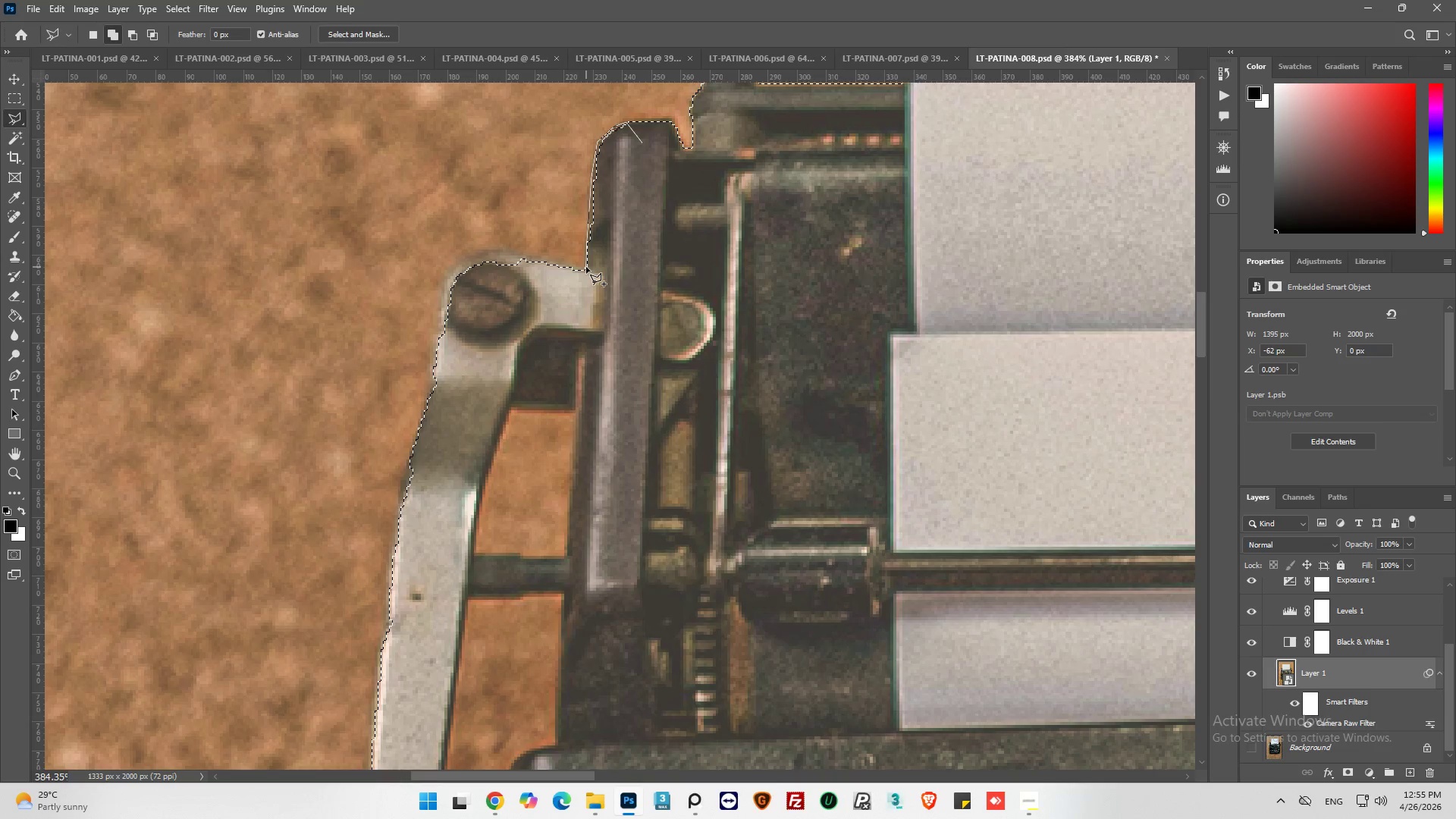 
left_click([585, 265])
 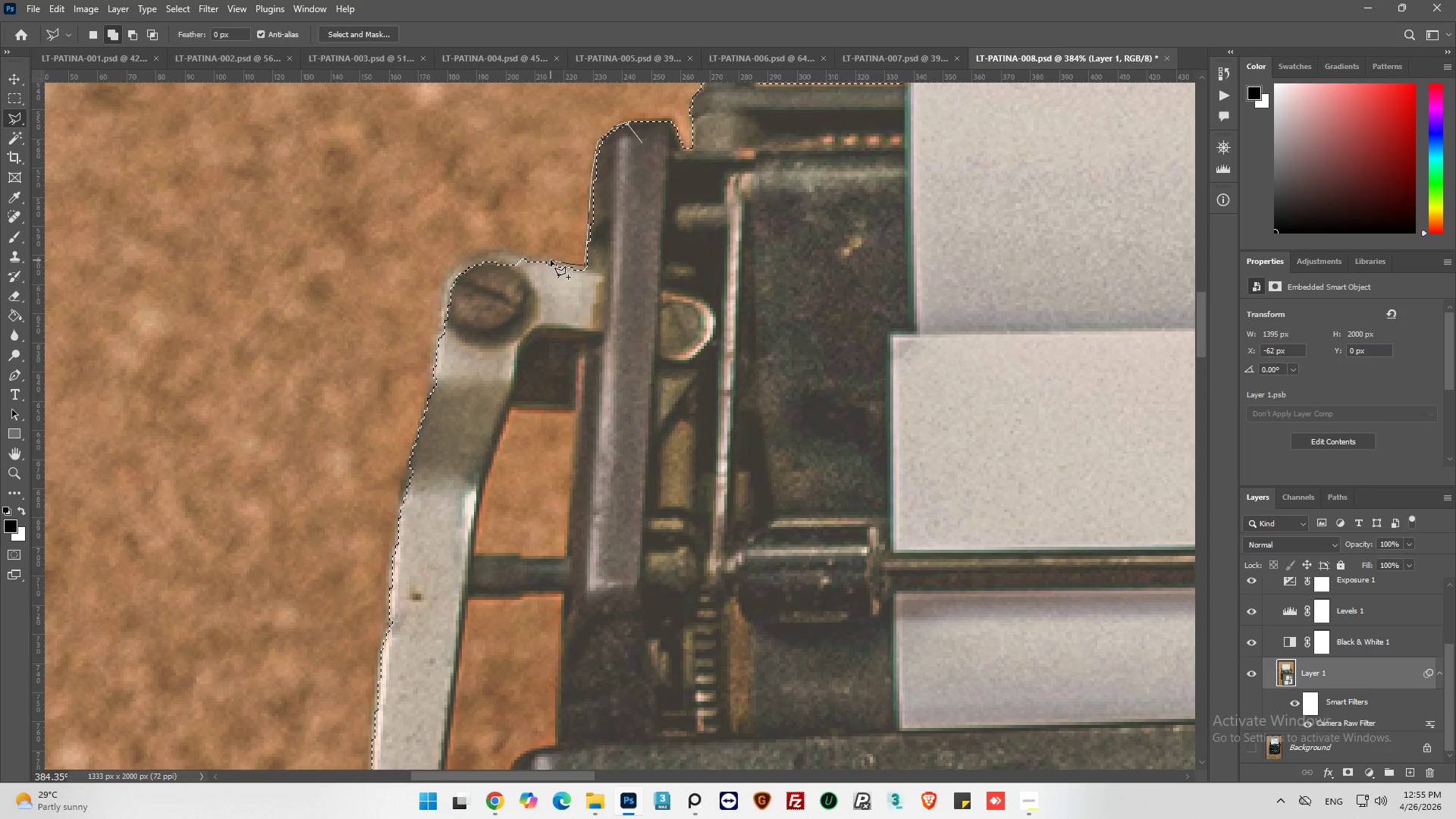 
left_click([550, 259])
 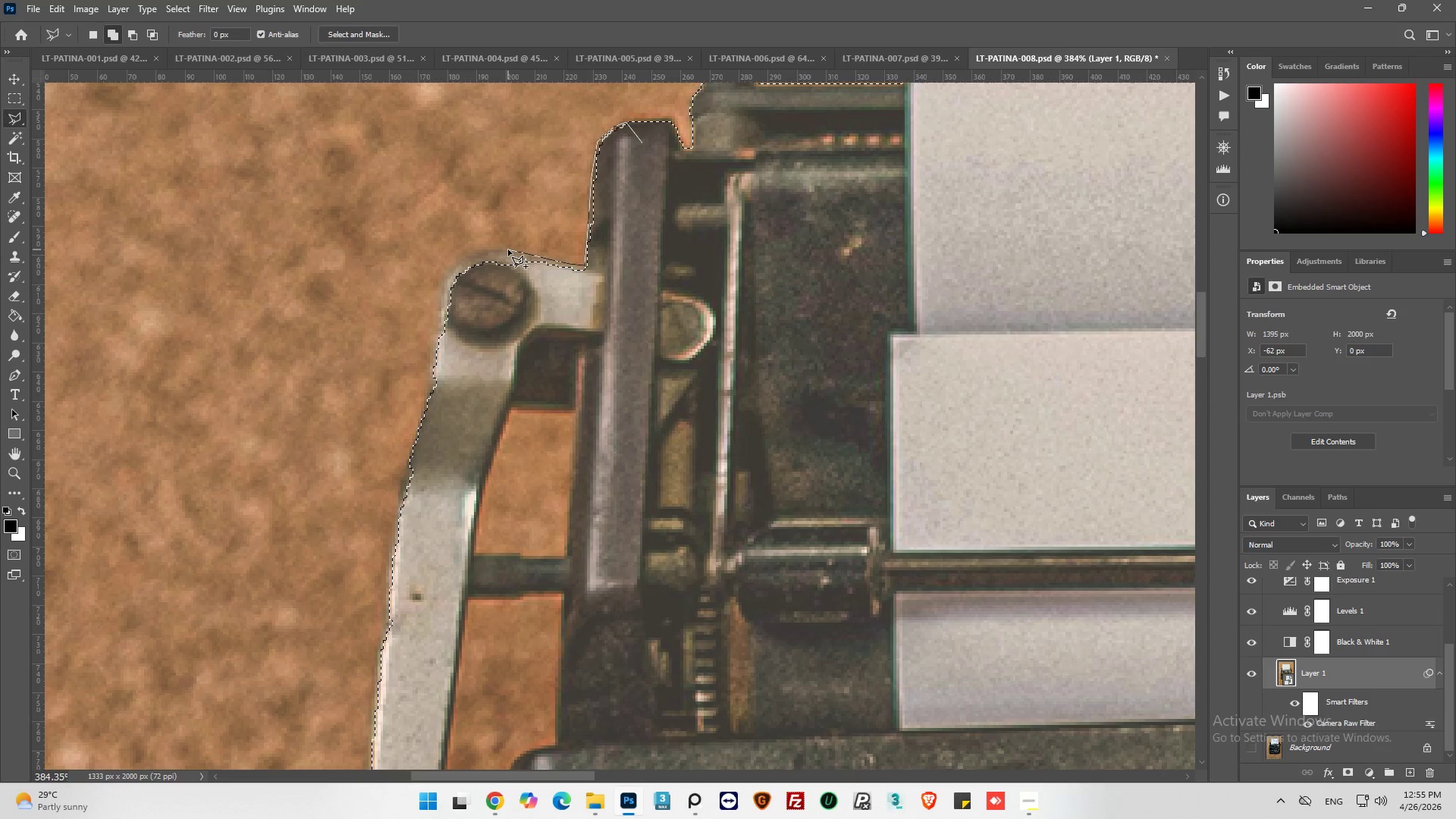 
left_click_drag(start_coordinate=[508, 249], to_coordinate=[500, 249])
 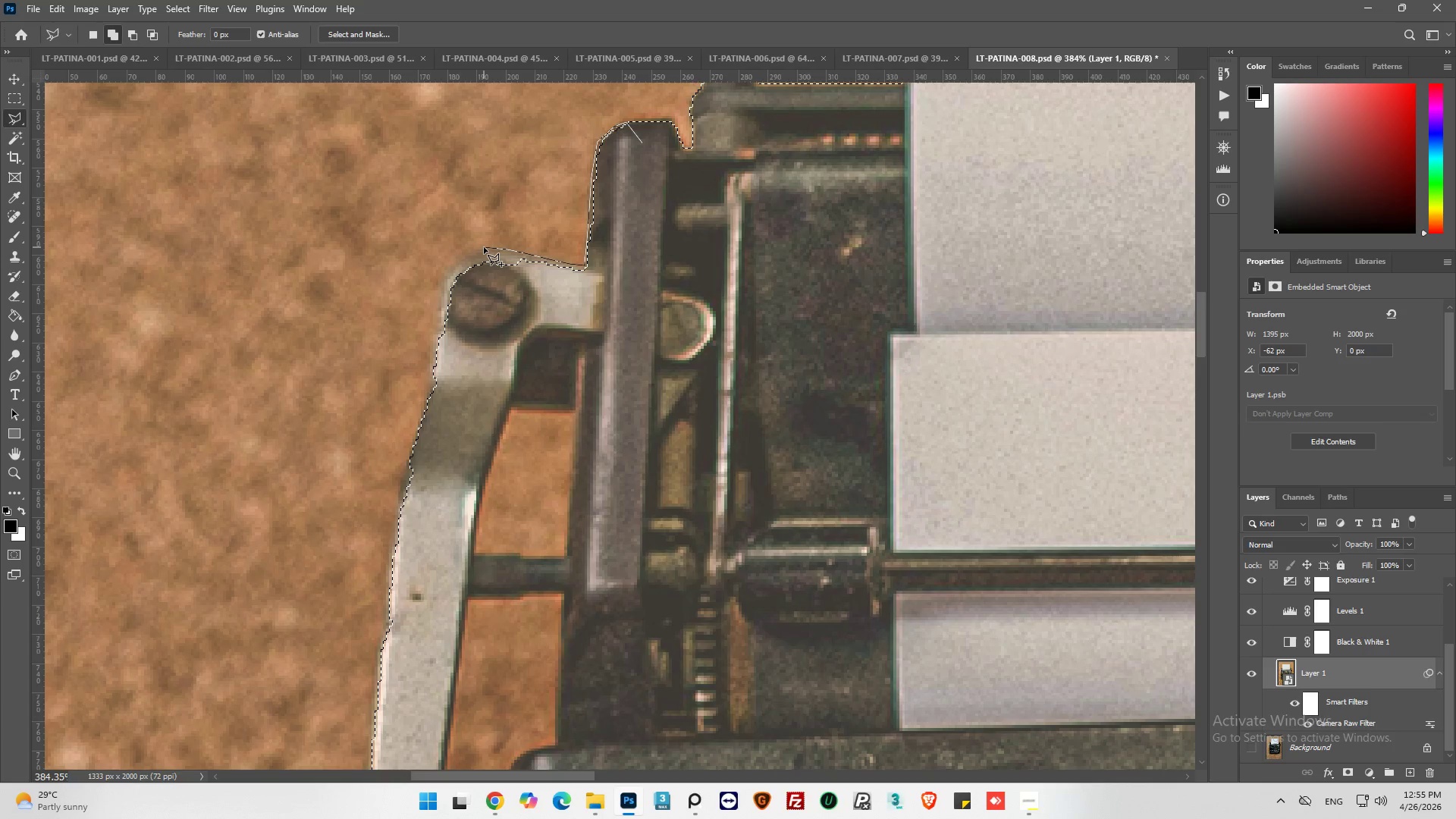 
left_click([484, 247])
 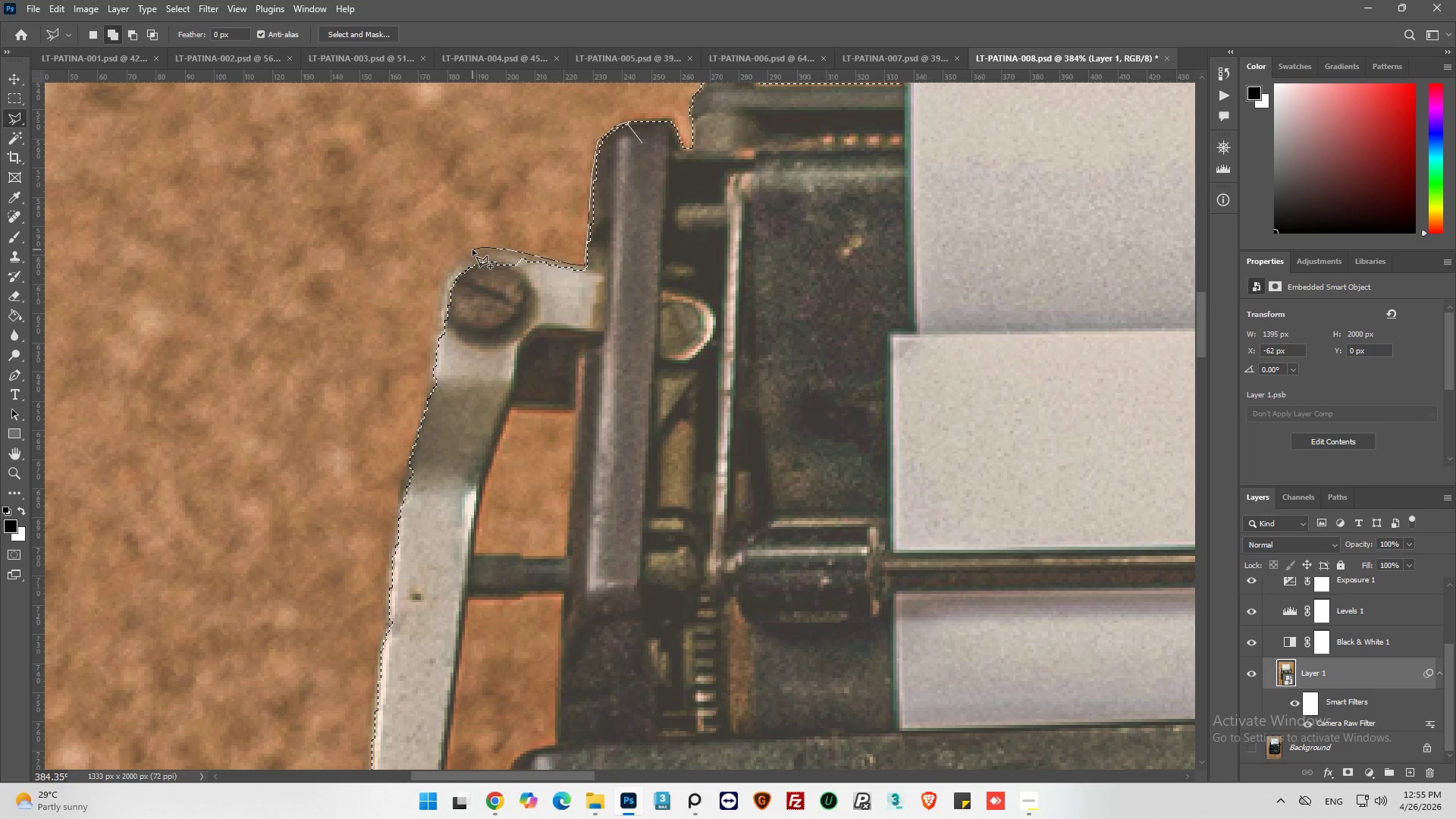 
left_click([472, 249])
 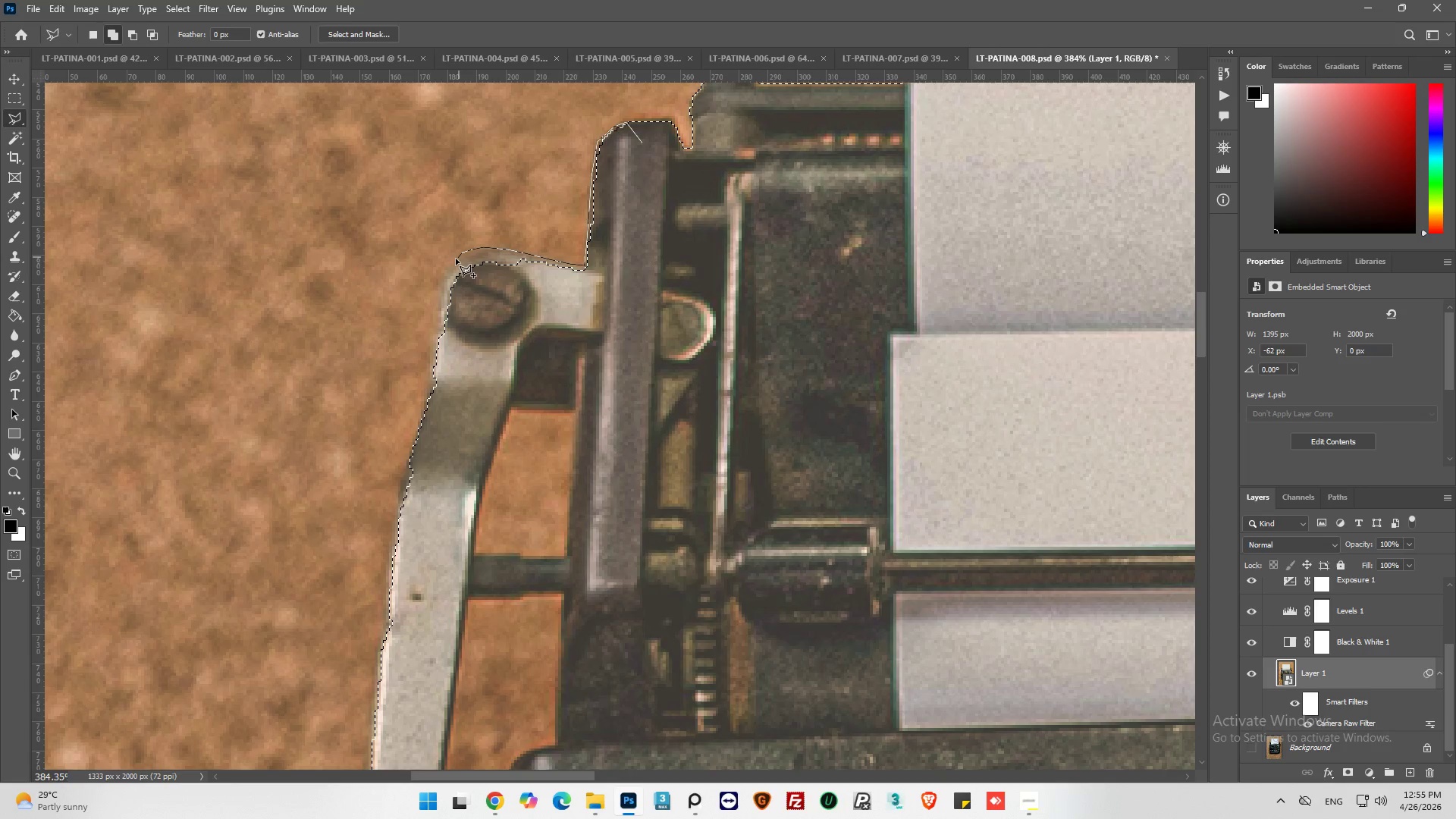 
left_click([452, 261])
 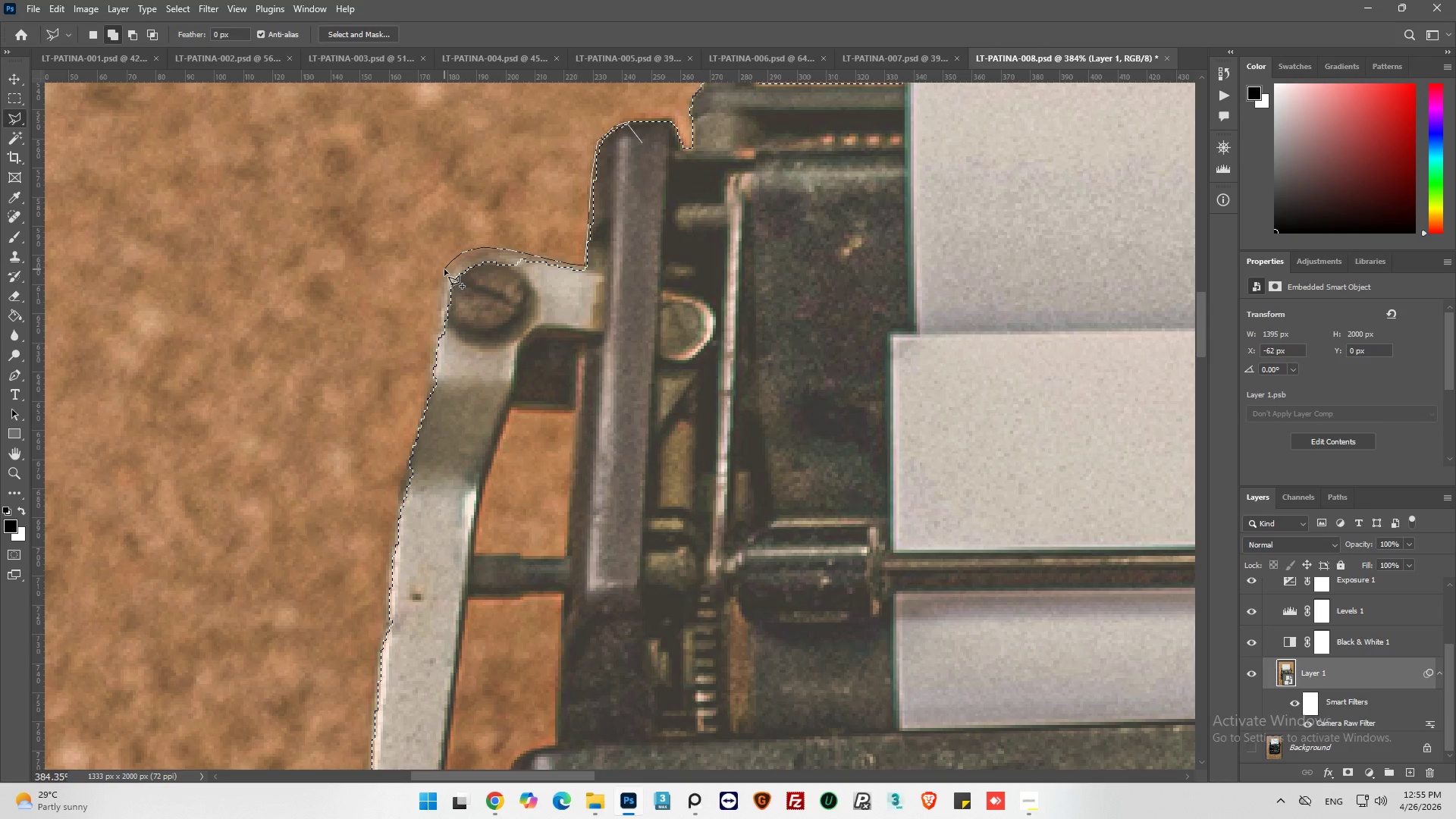 
left_click([444, 270])
 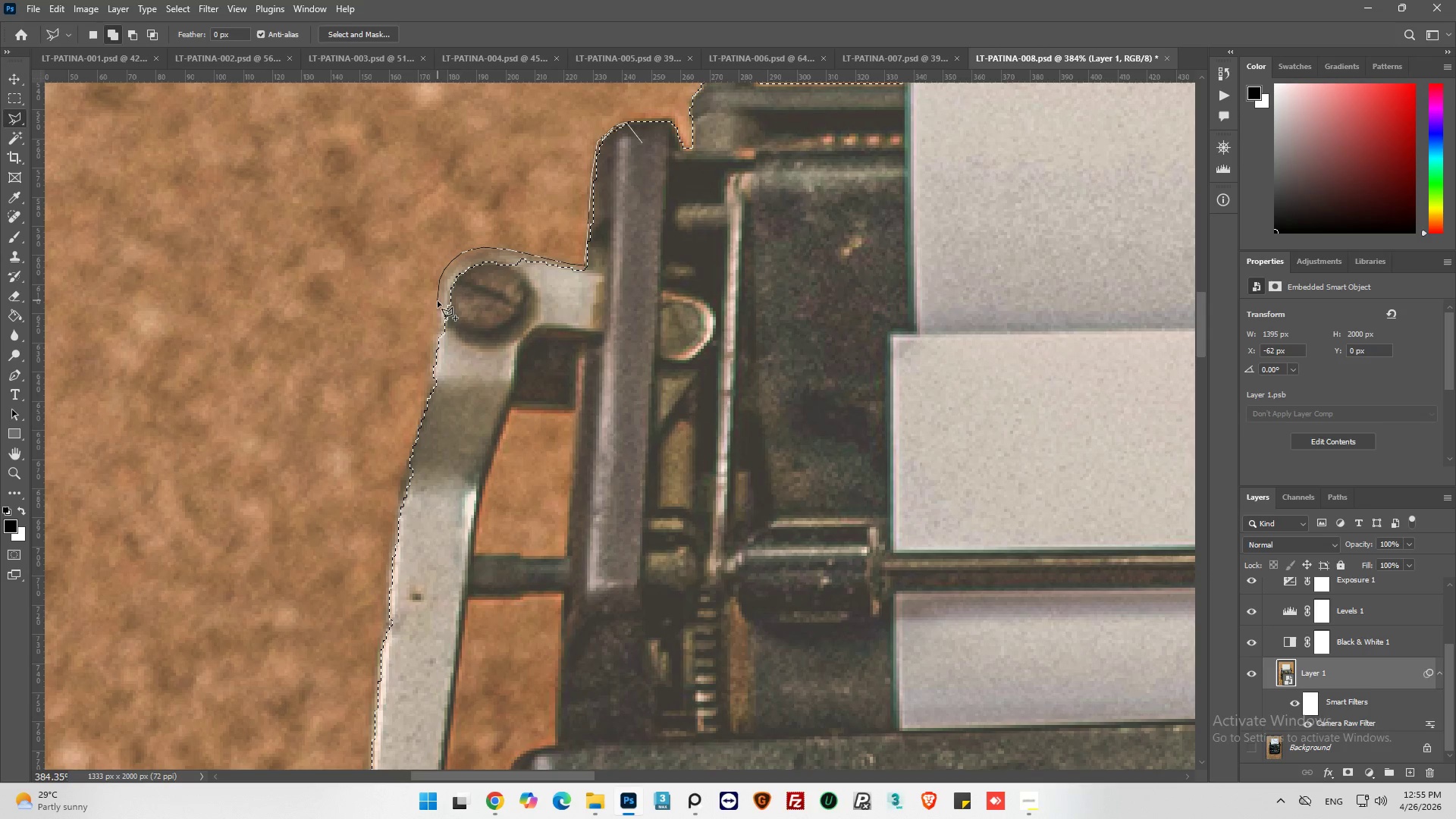 
left_click([440, 303])
 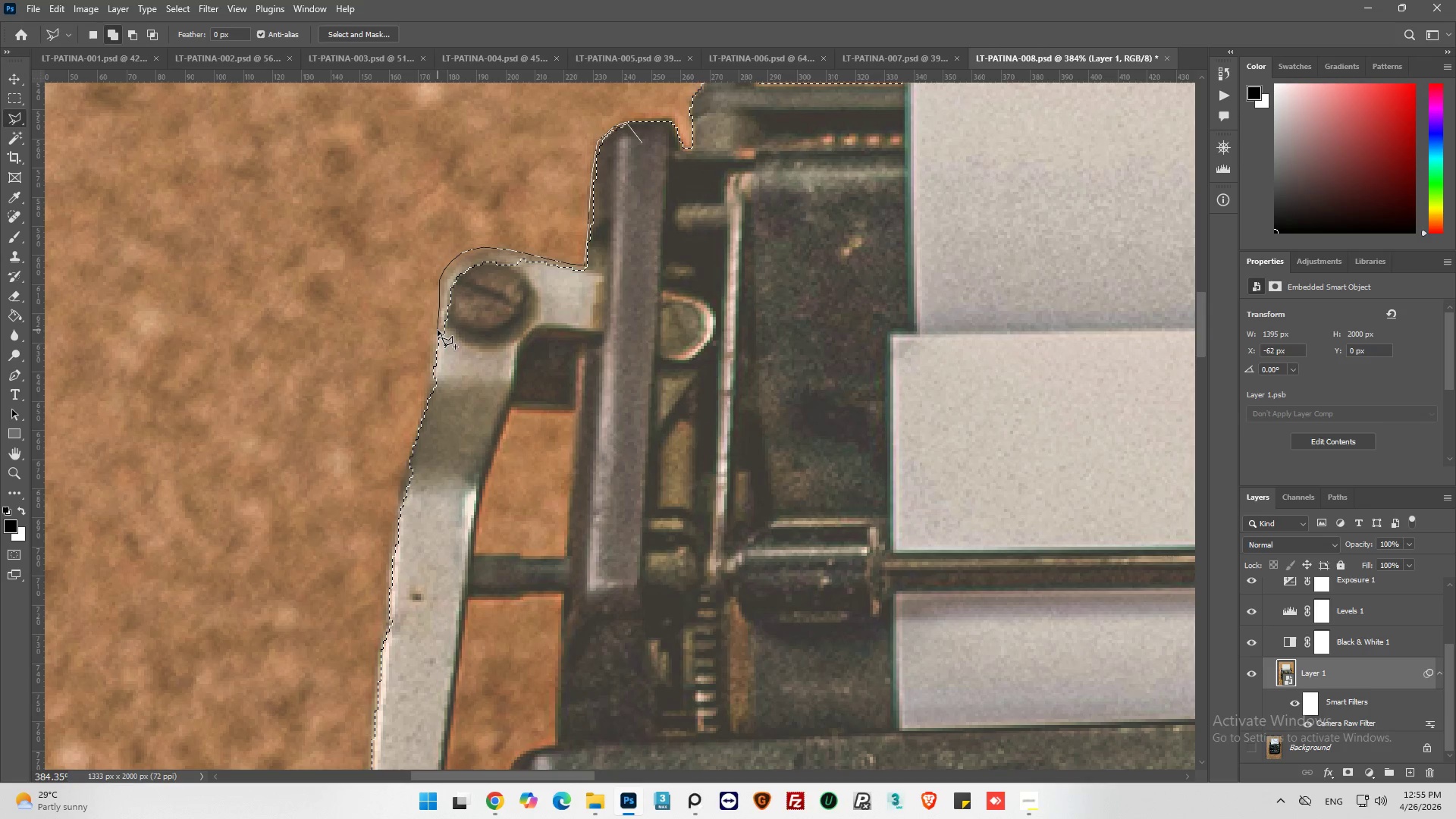 
left_click([438, 331])
 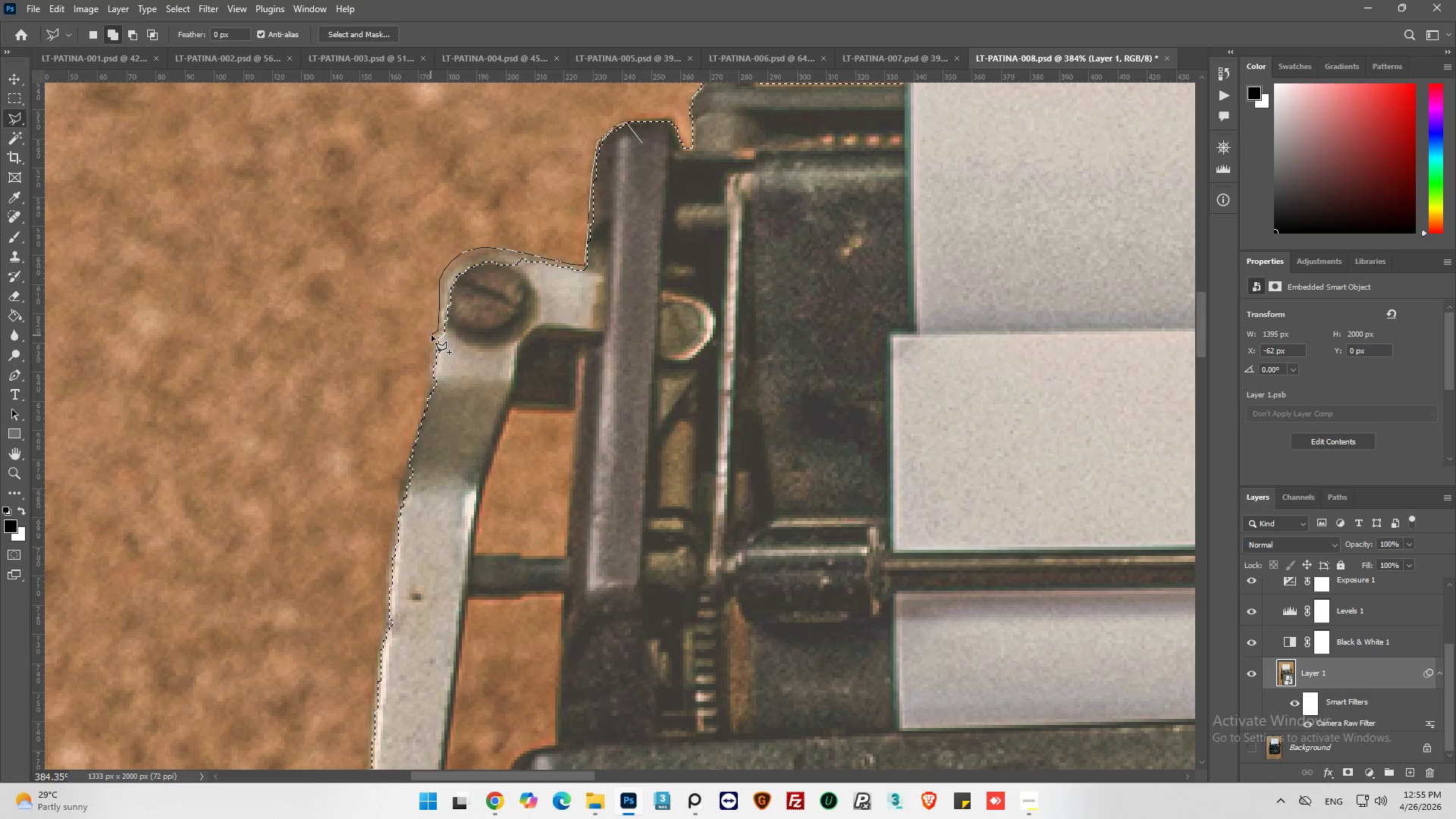 
left_click([433, 335])
 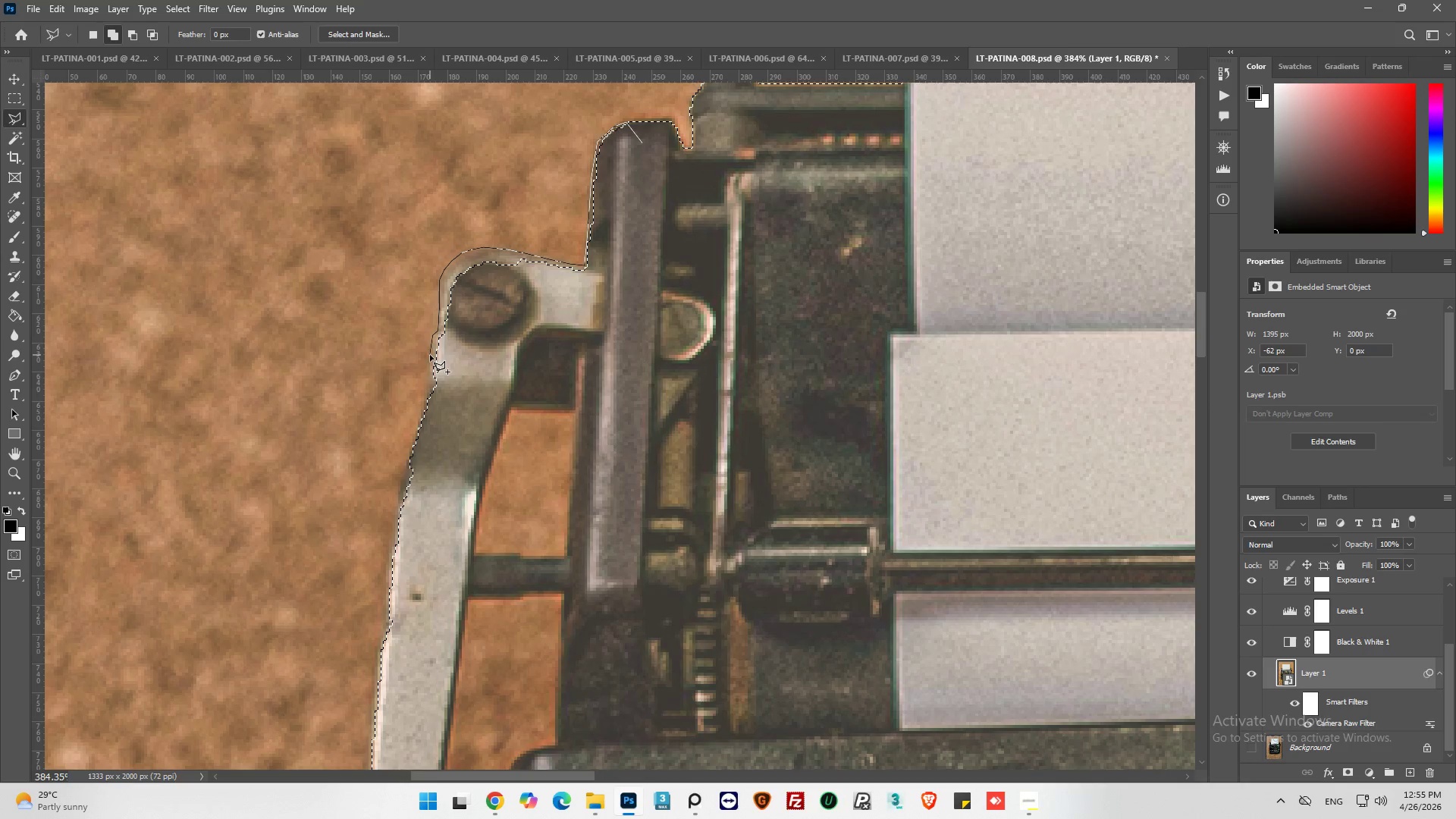 
left_click([431, 356])
 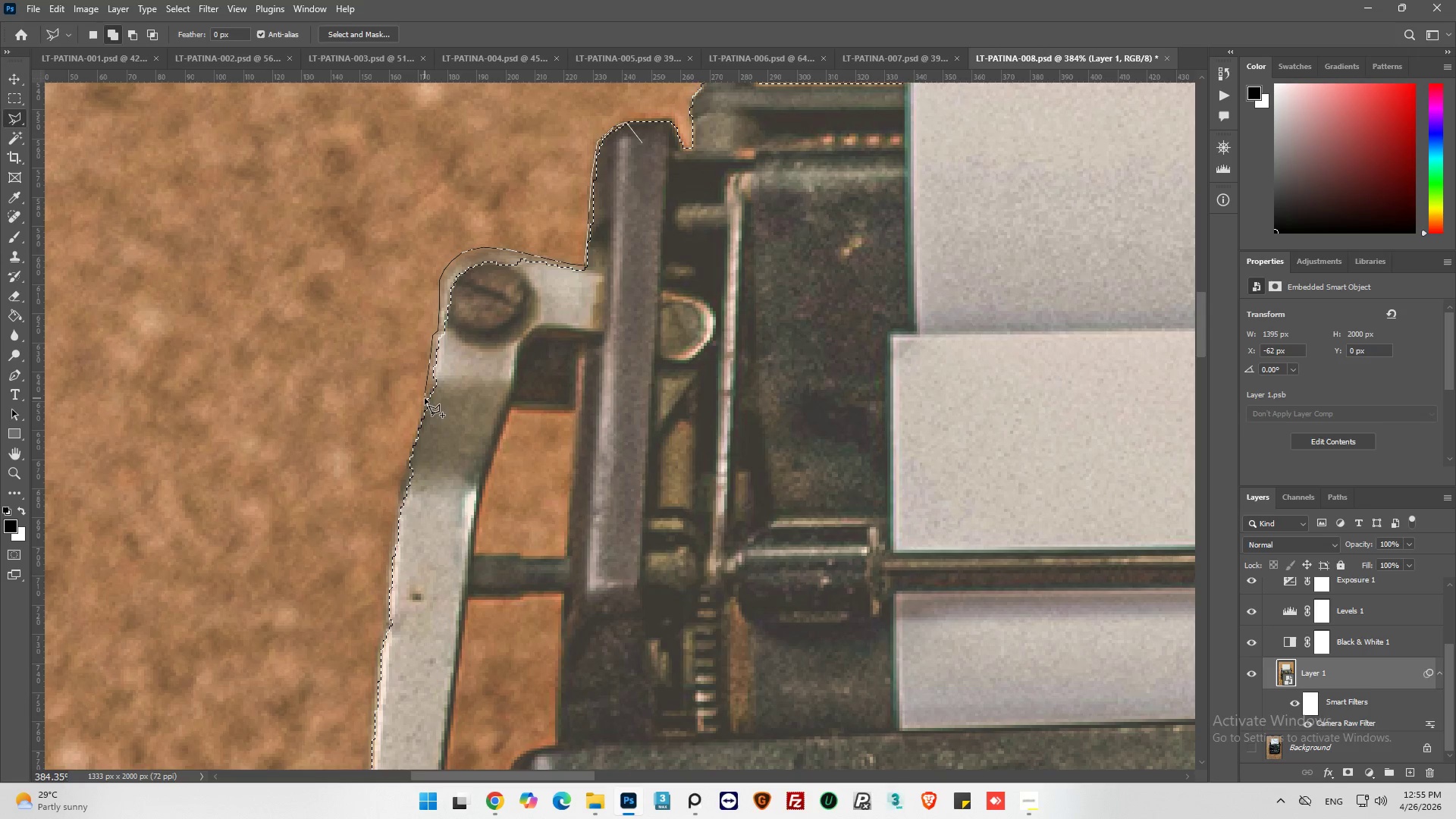 
left_click([428, 397])
 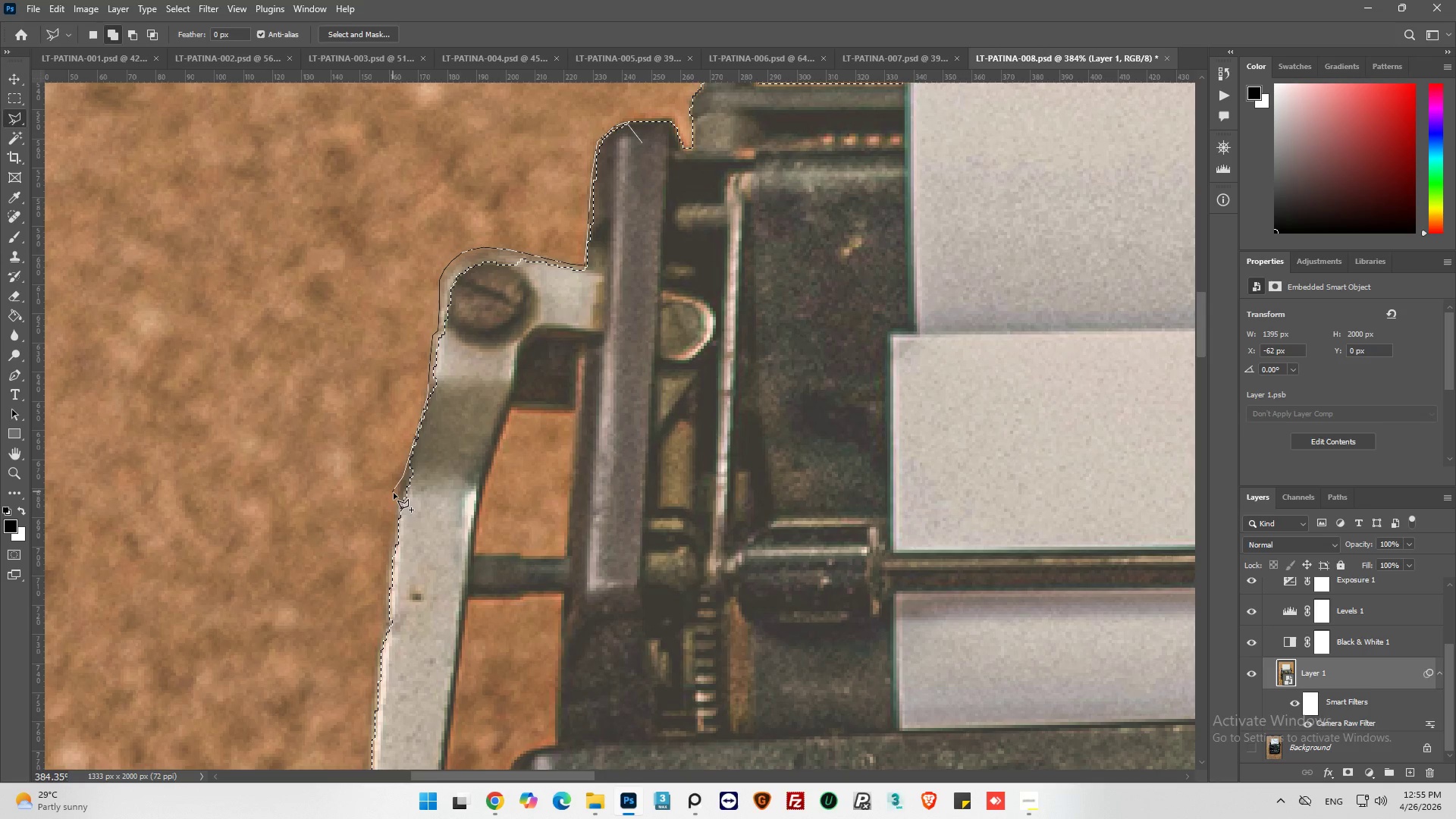 
left_click([399, 488])
 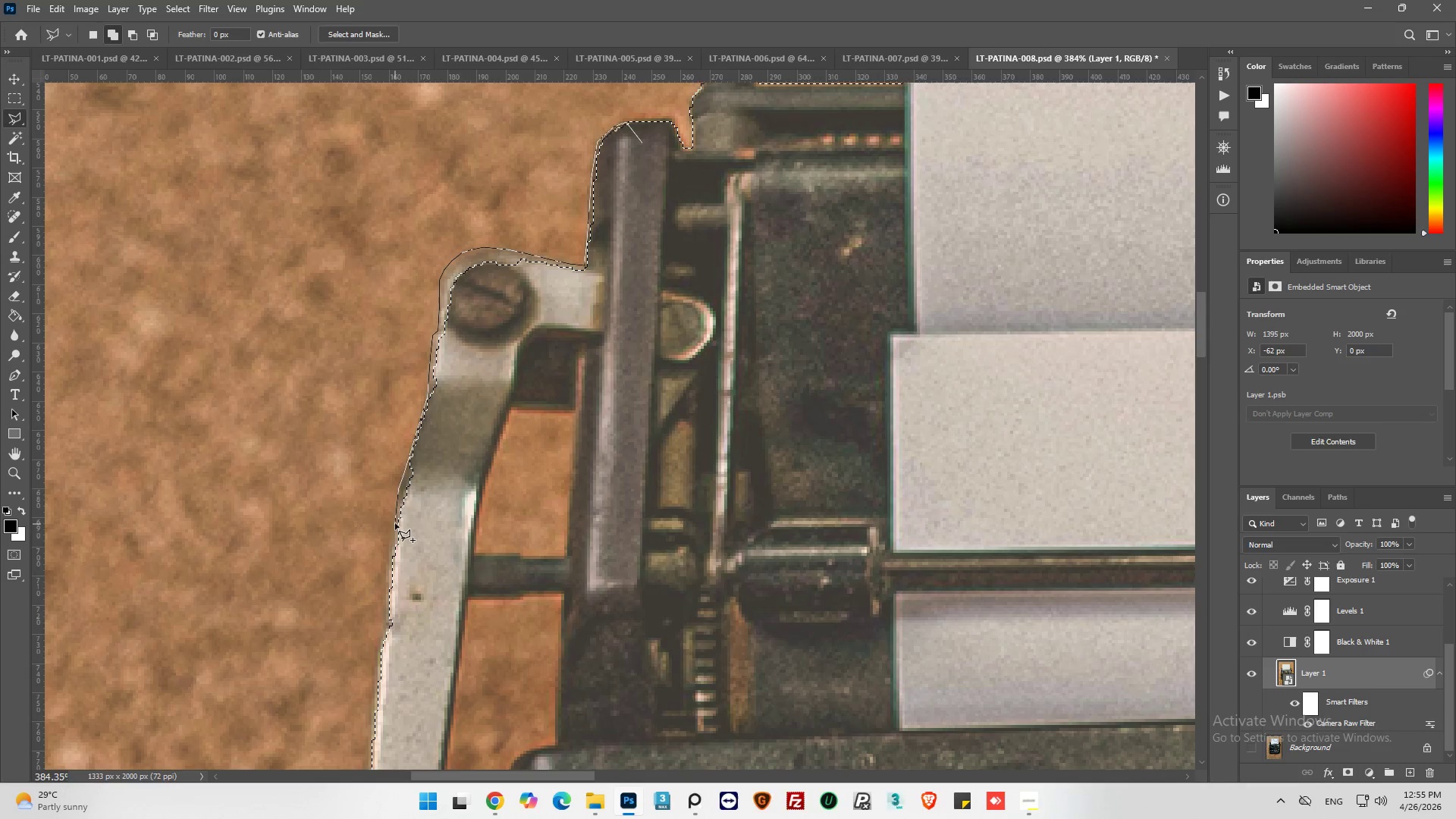 
left_click([392, 519])
 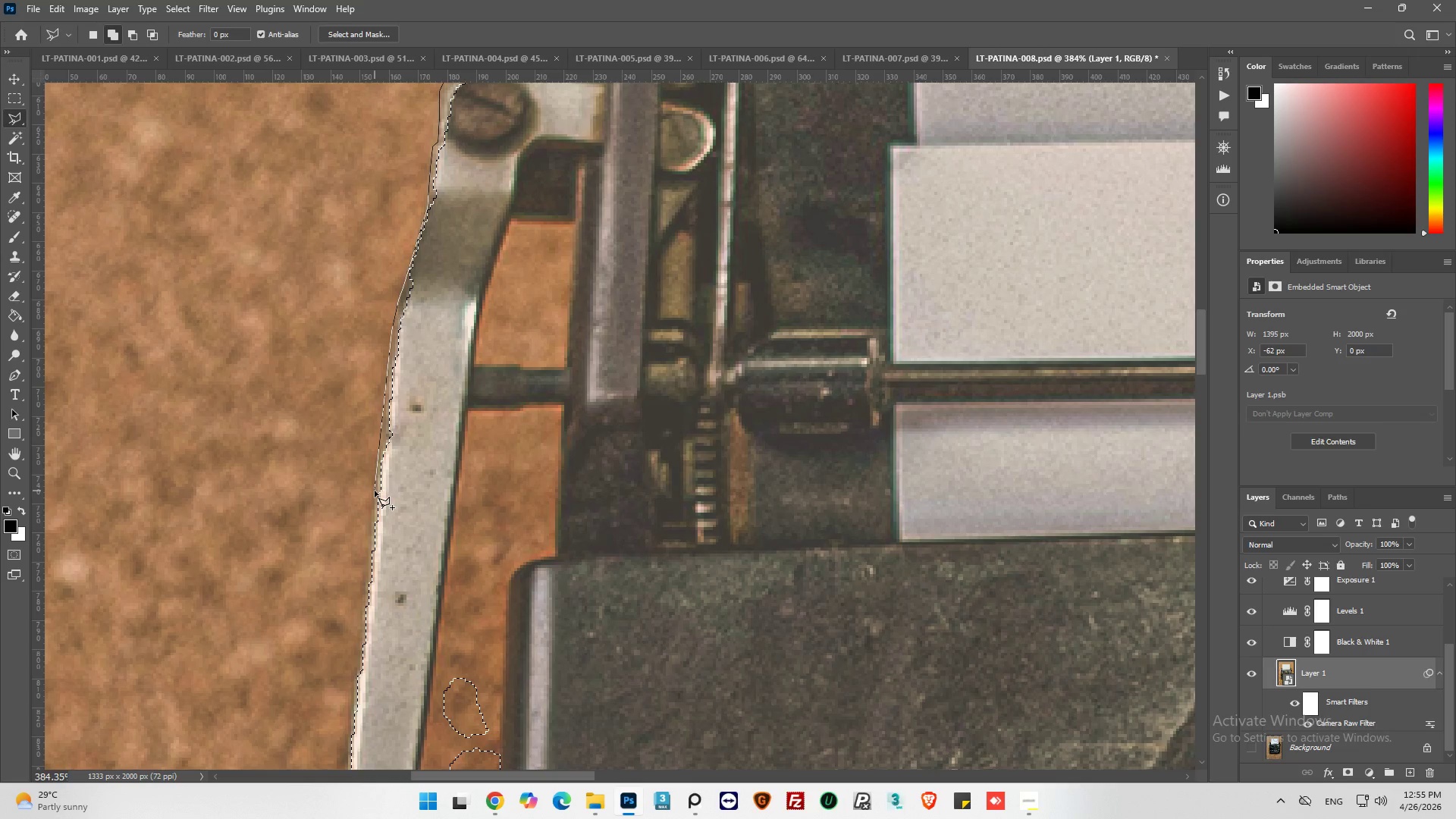 
left_click([375, 491])
 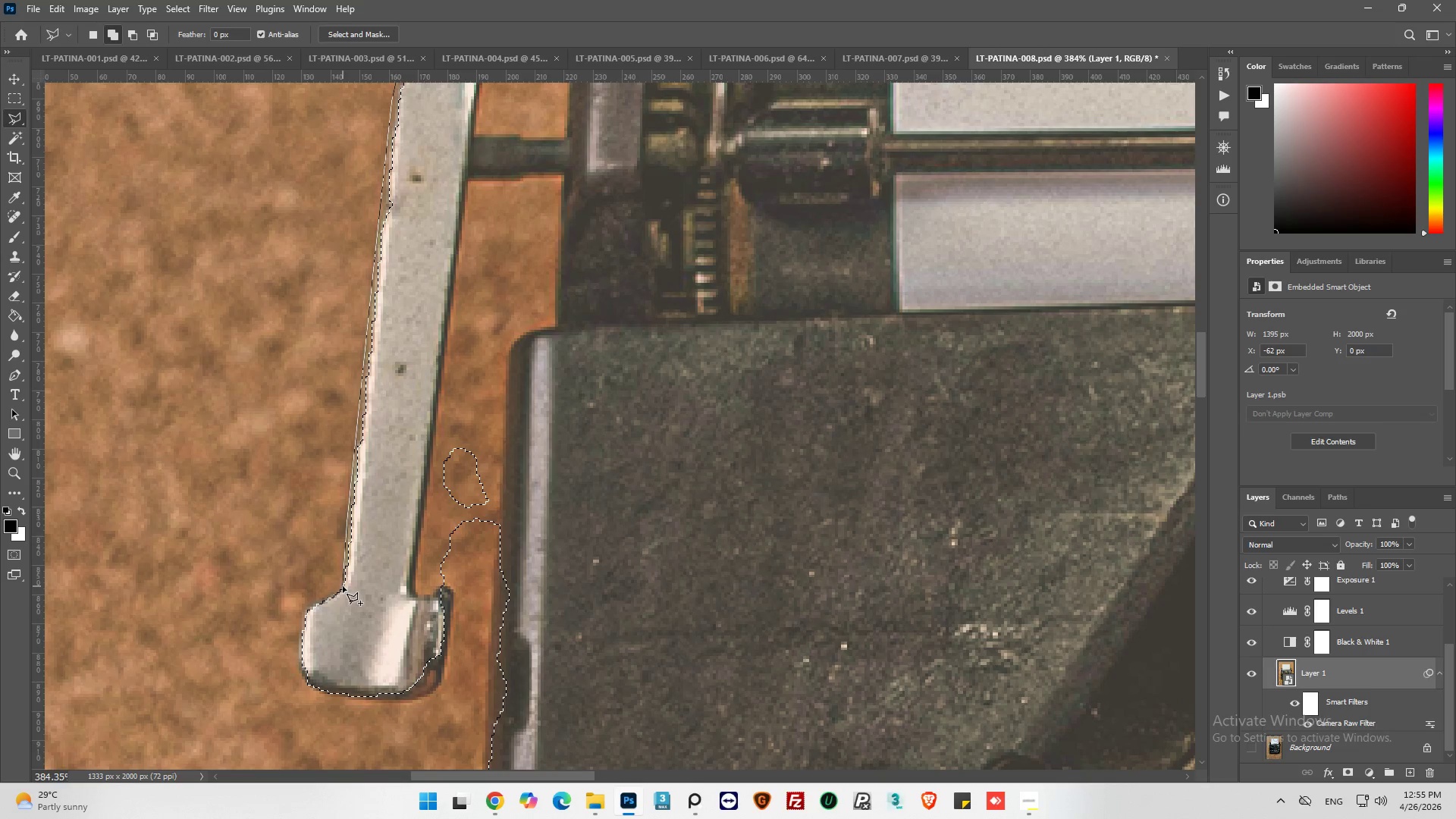 
wait(6.19)
 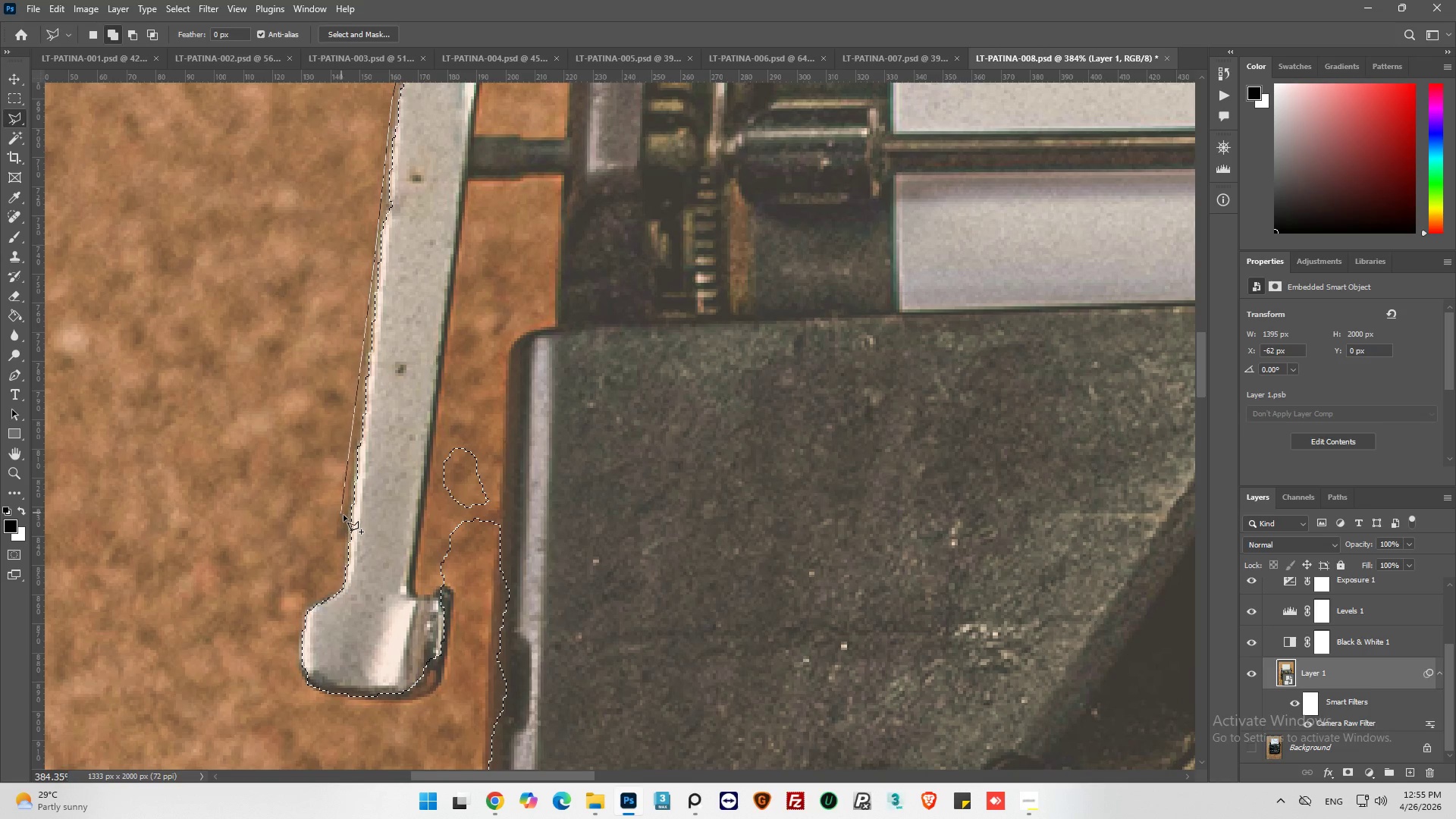 
left_click([344, 582])
 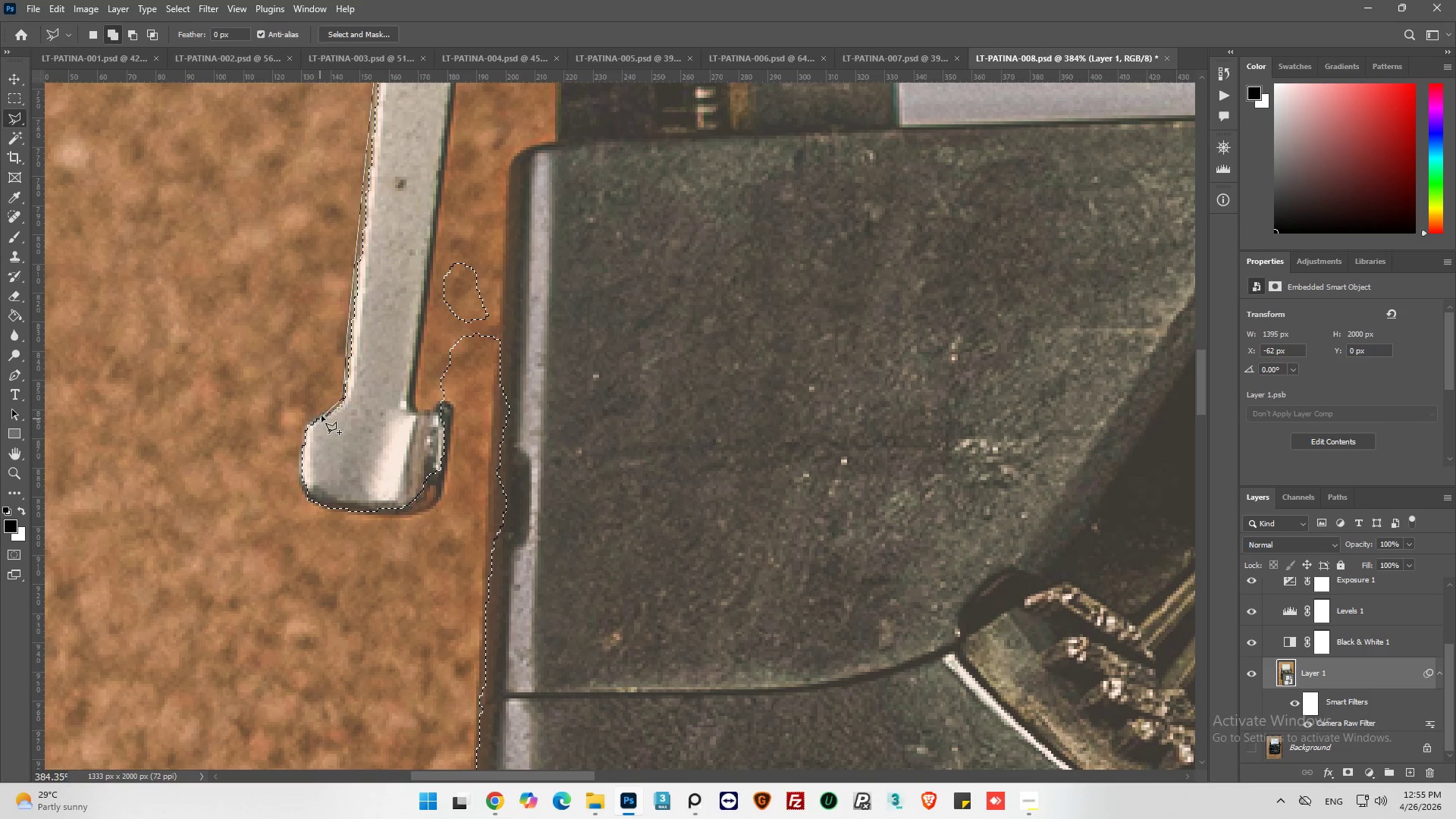 
left_click([335, 408])
 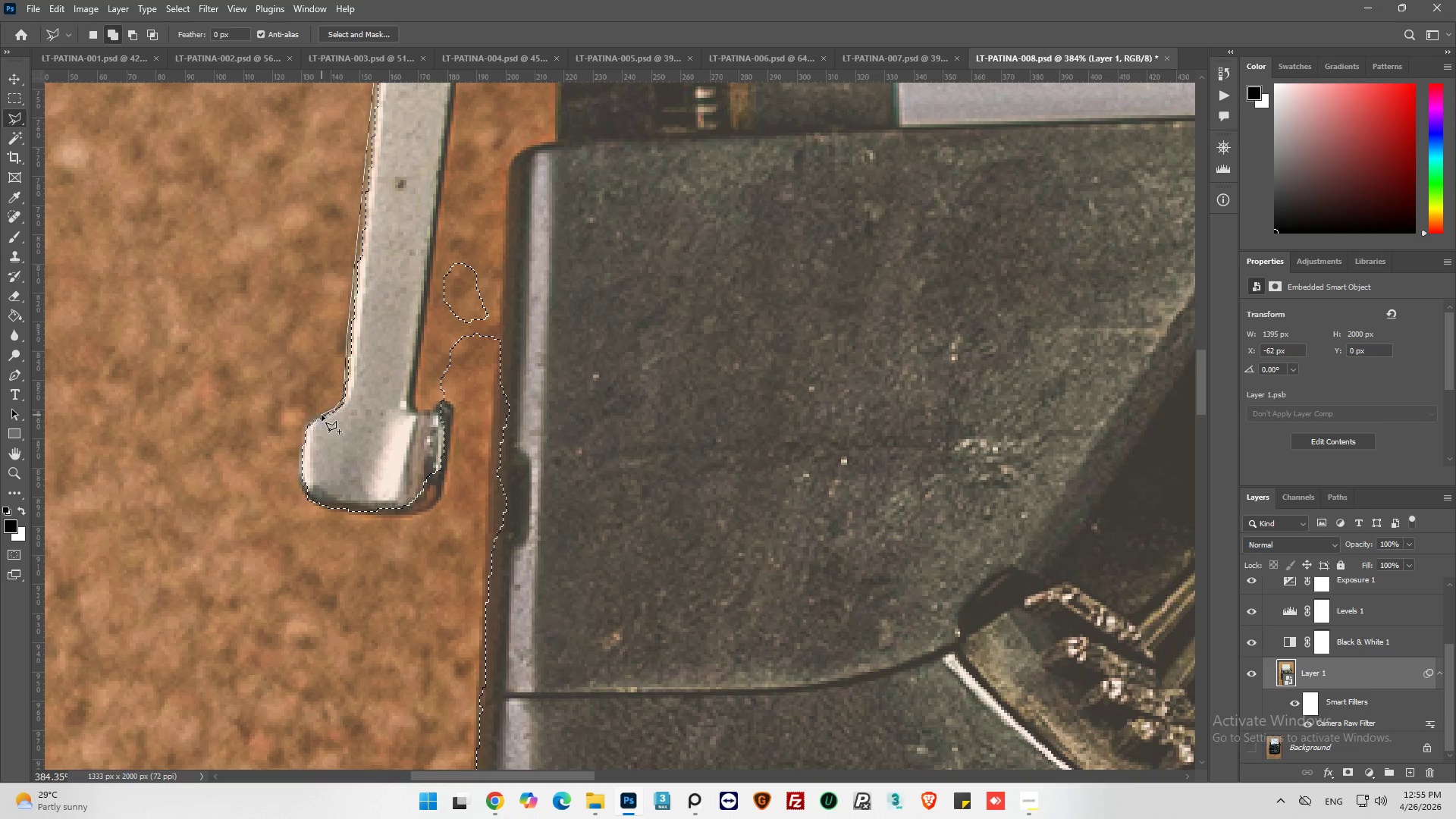 
left_click([322, 415])
 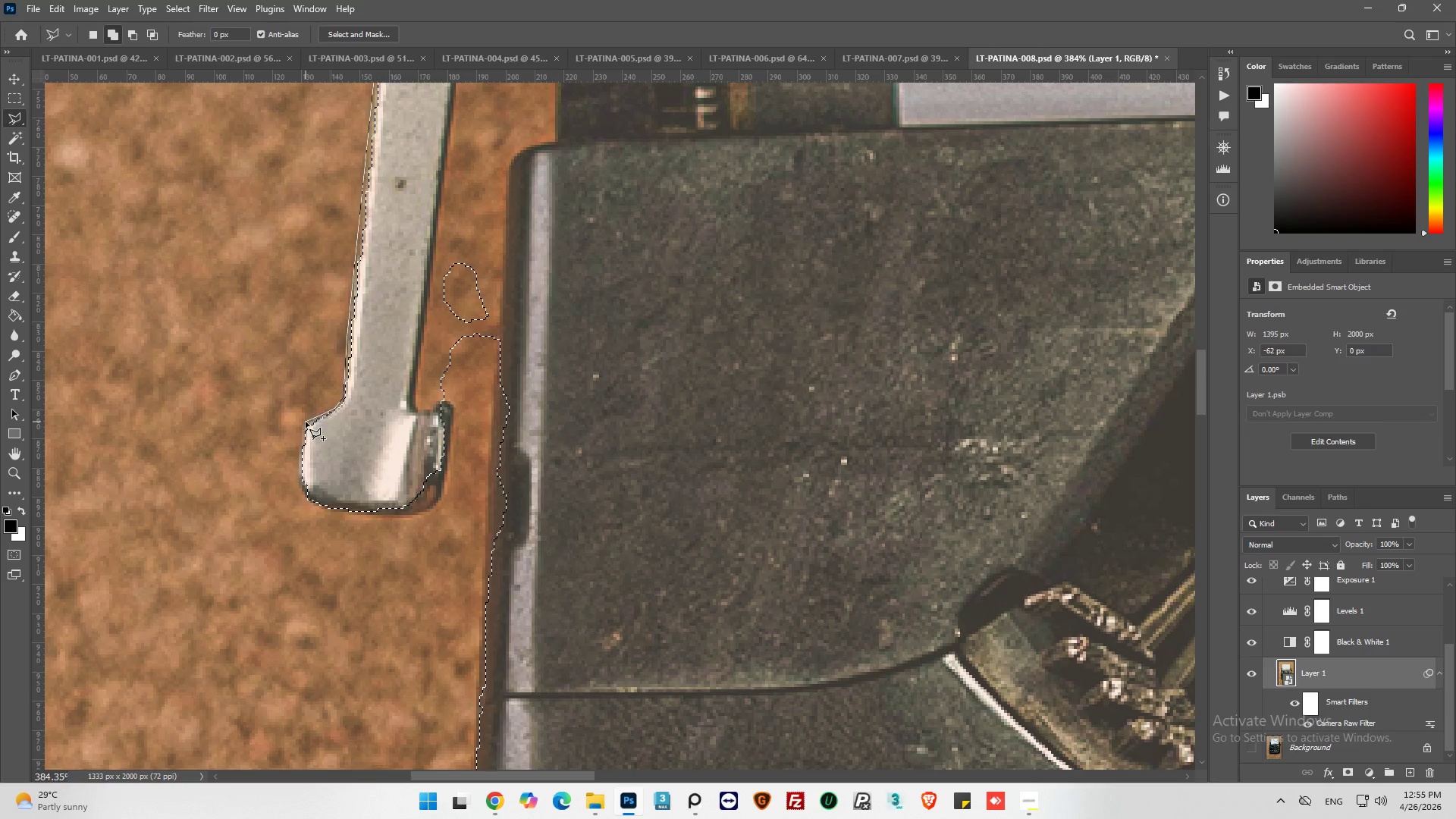 
left_click([305, 422])
 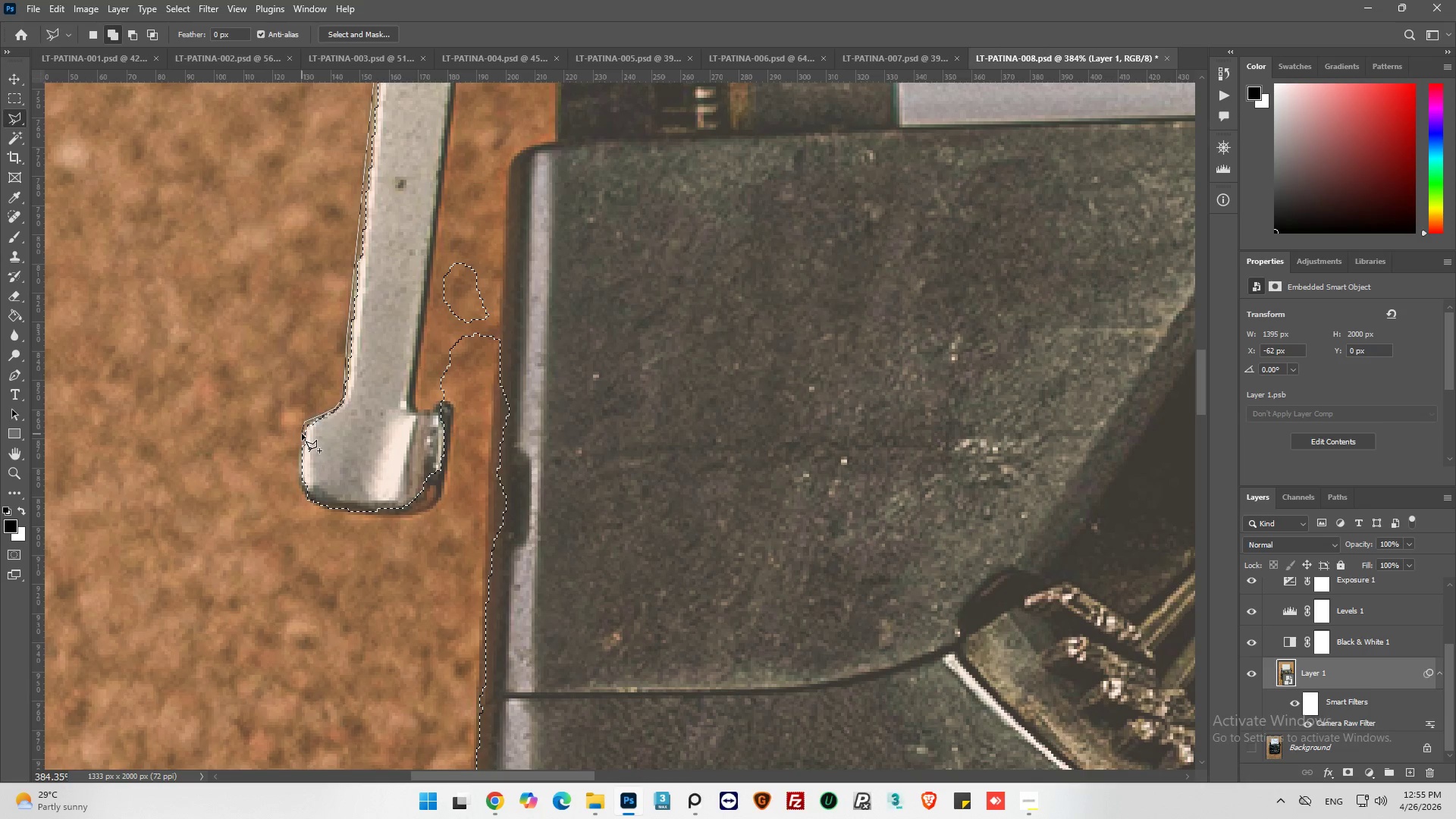 
left_click([301, 434])
 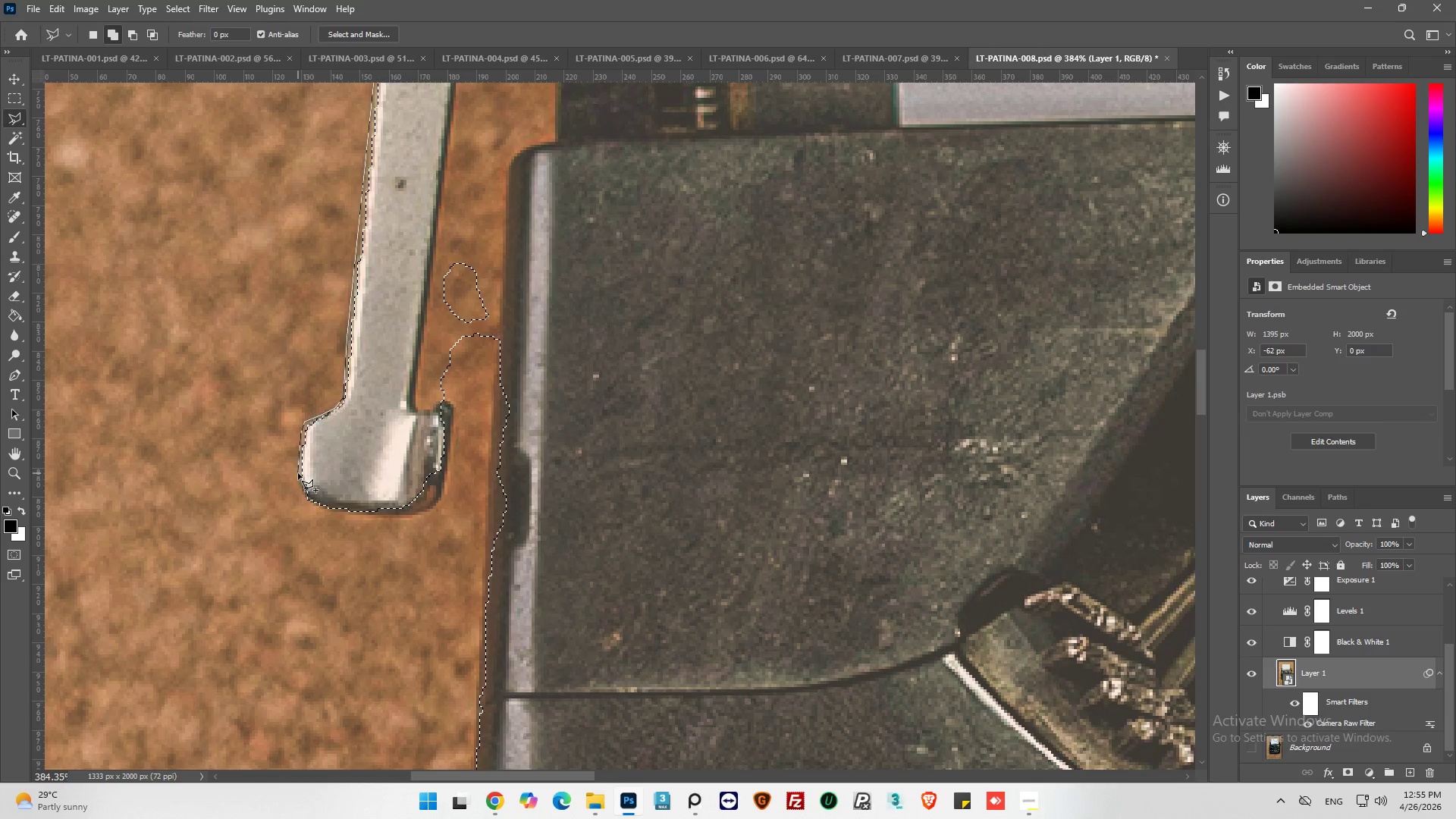 
left_click([299, 471])
 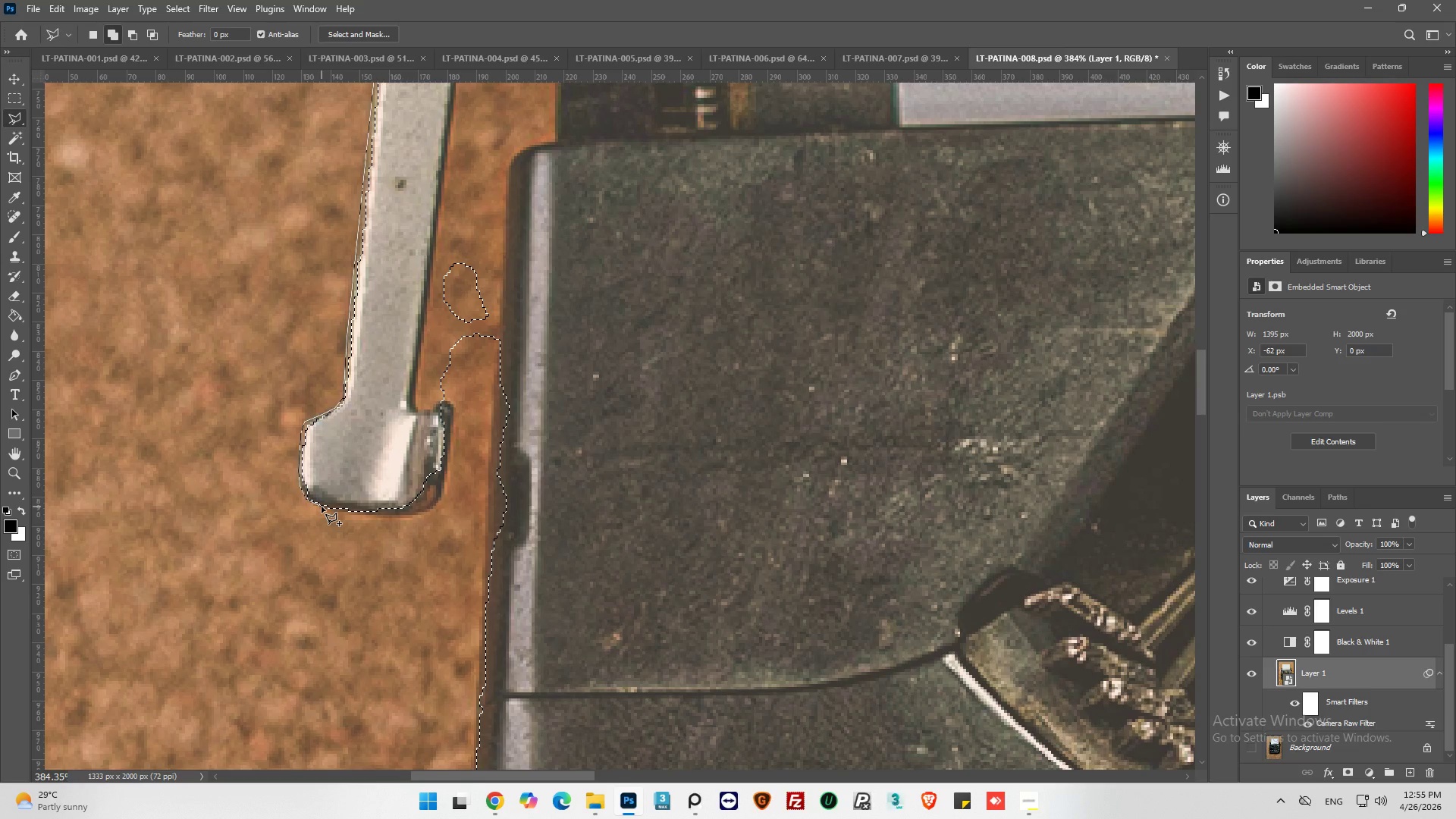 
wait(5.56)
 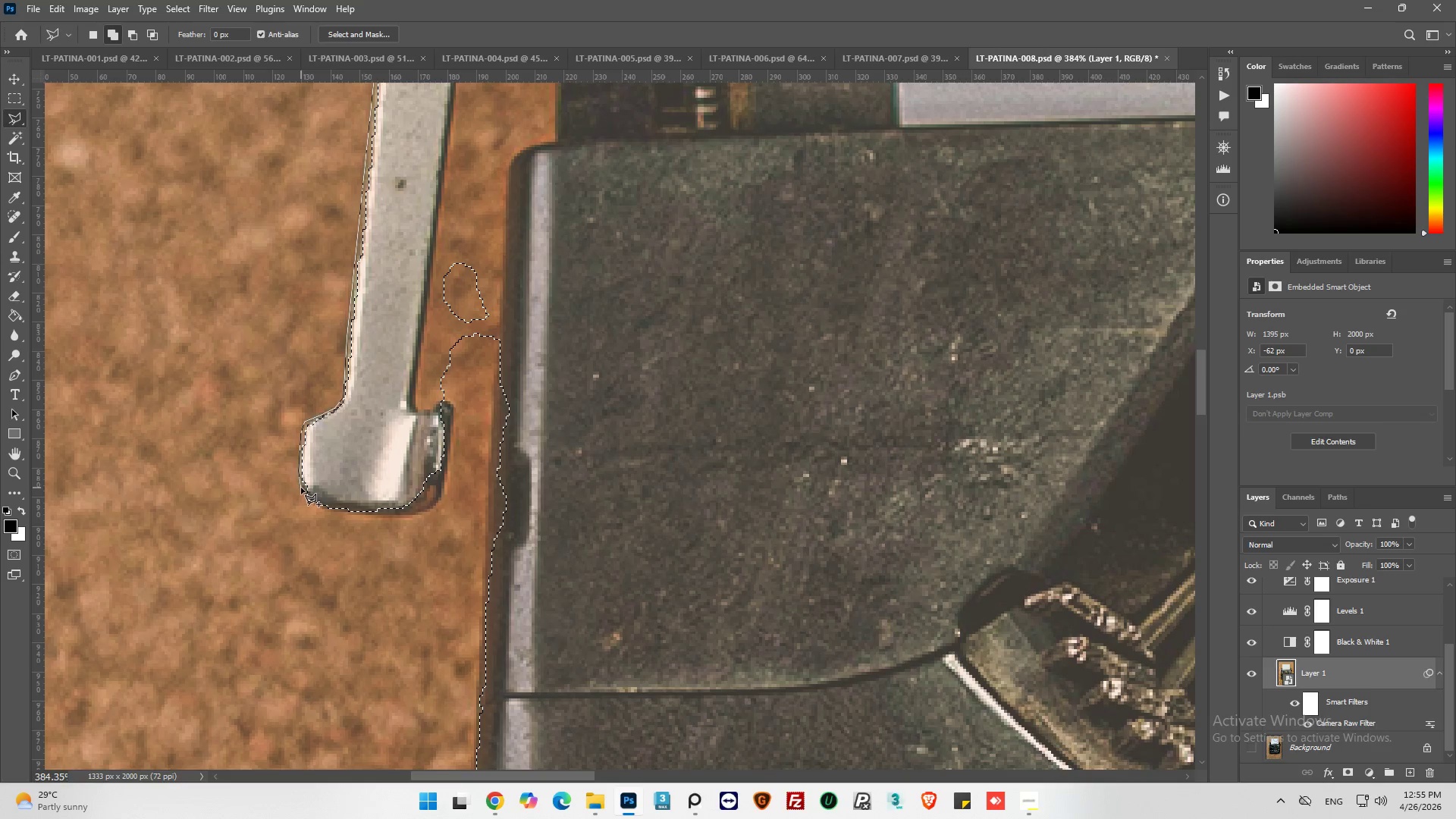 
left_click([322, 509])
 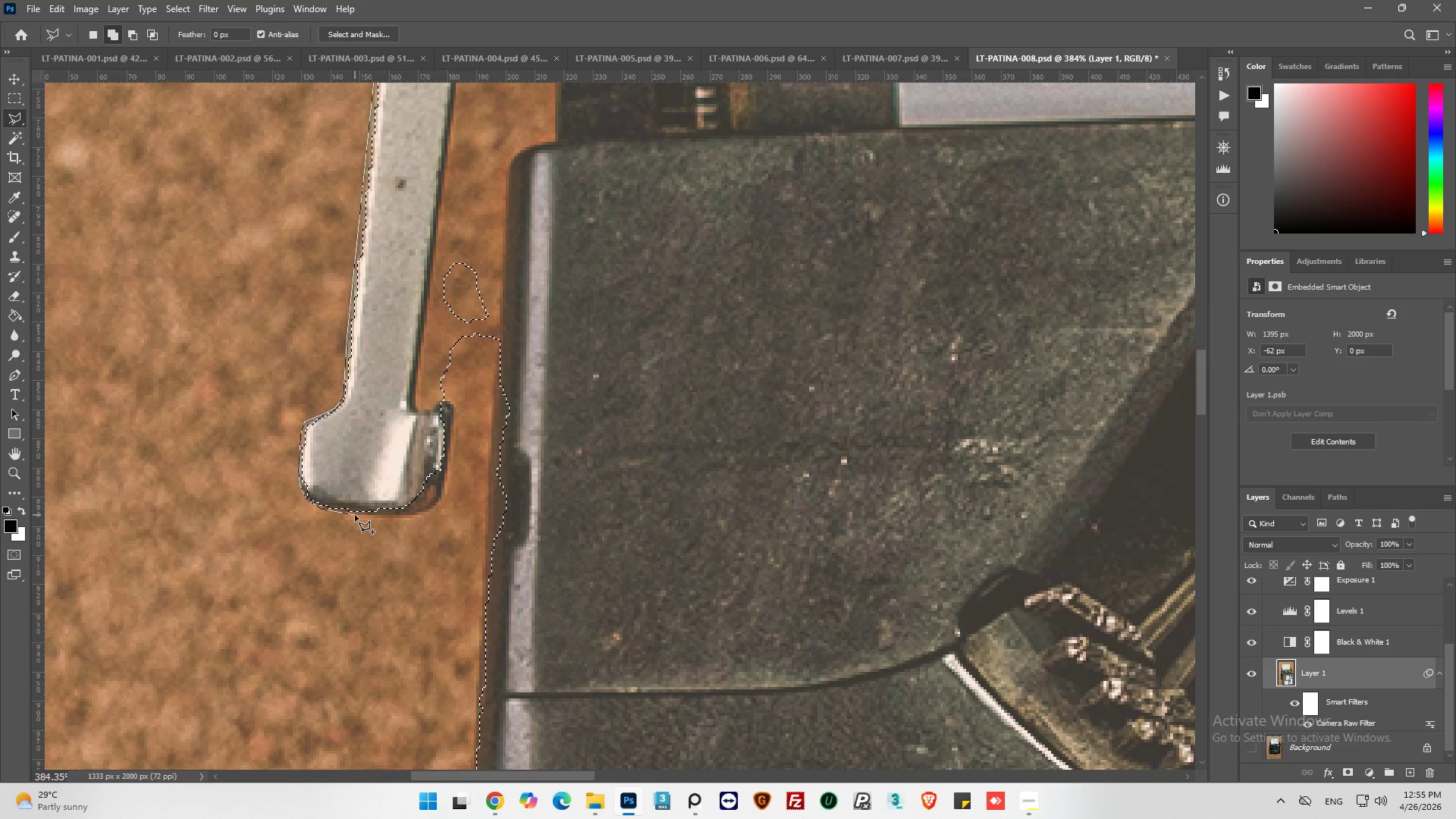 
left_click([355, 515])
 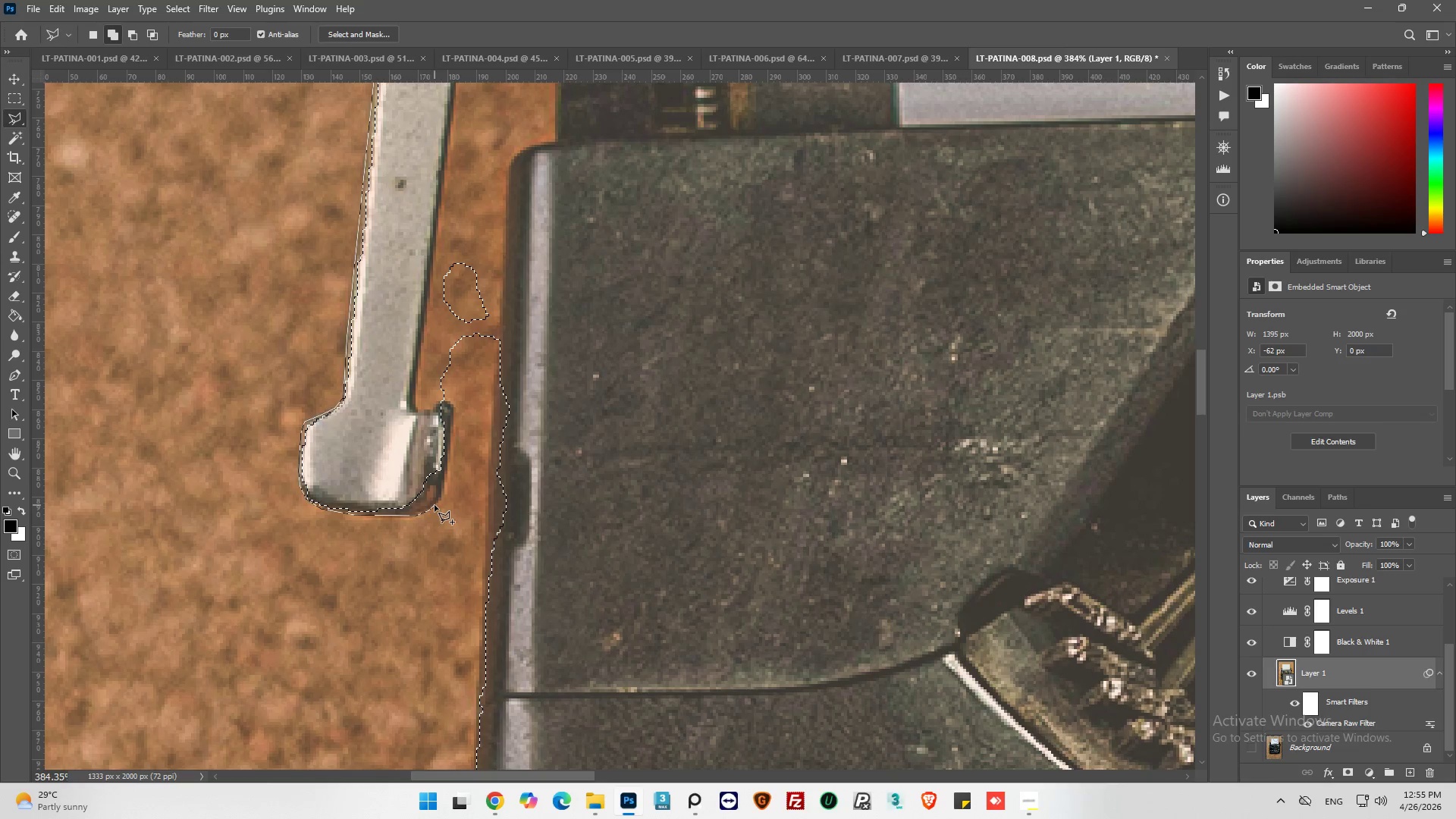 
left_click([438, 503])
 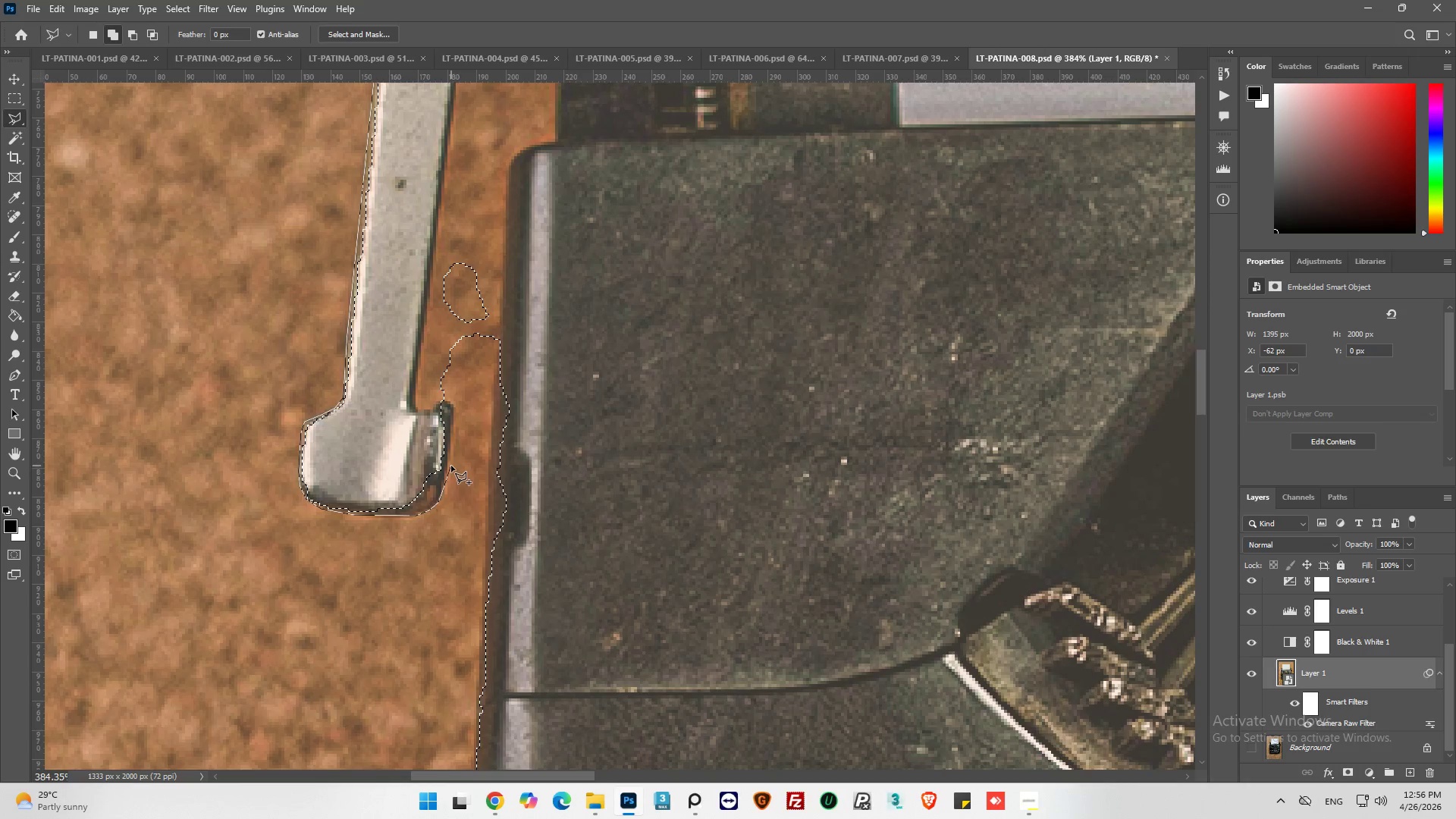 
left_click([449, 461])
 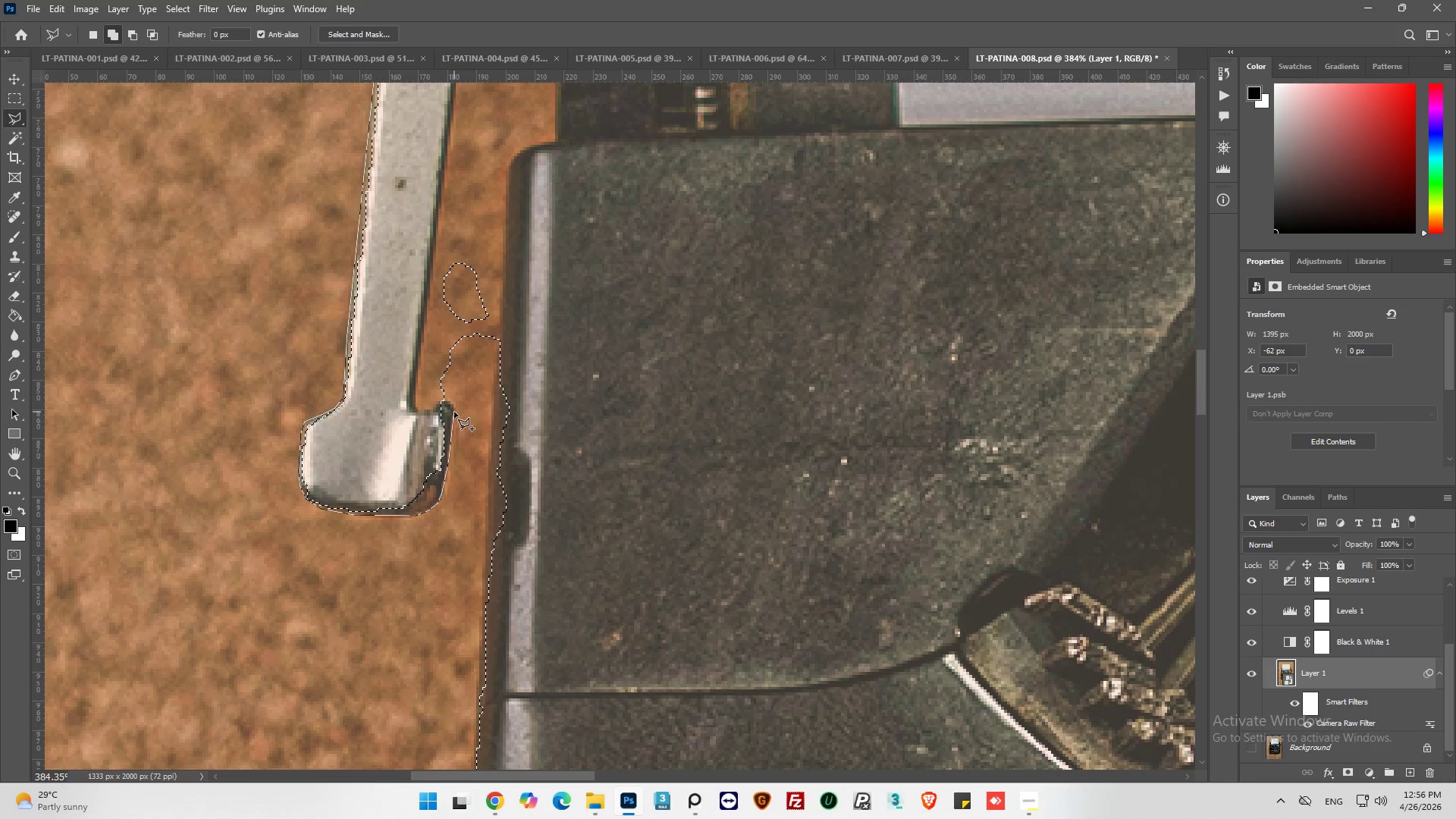 
left_click([454, 412])
 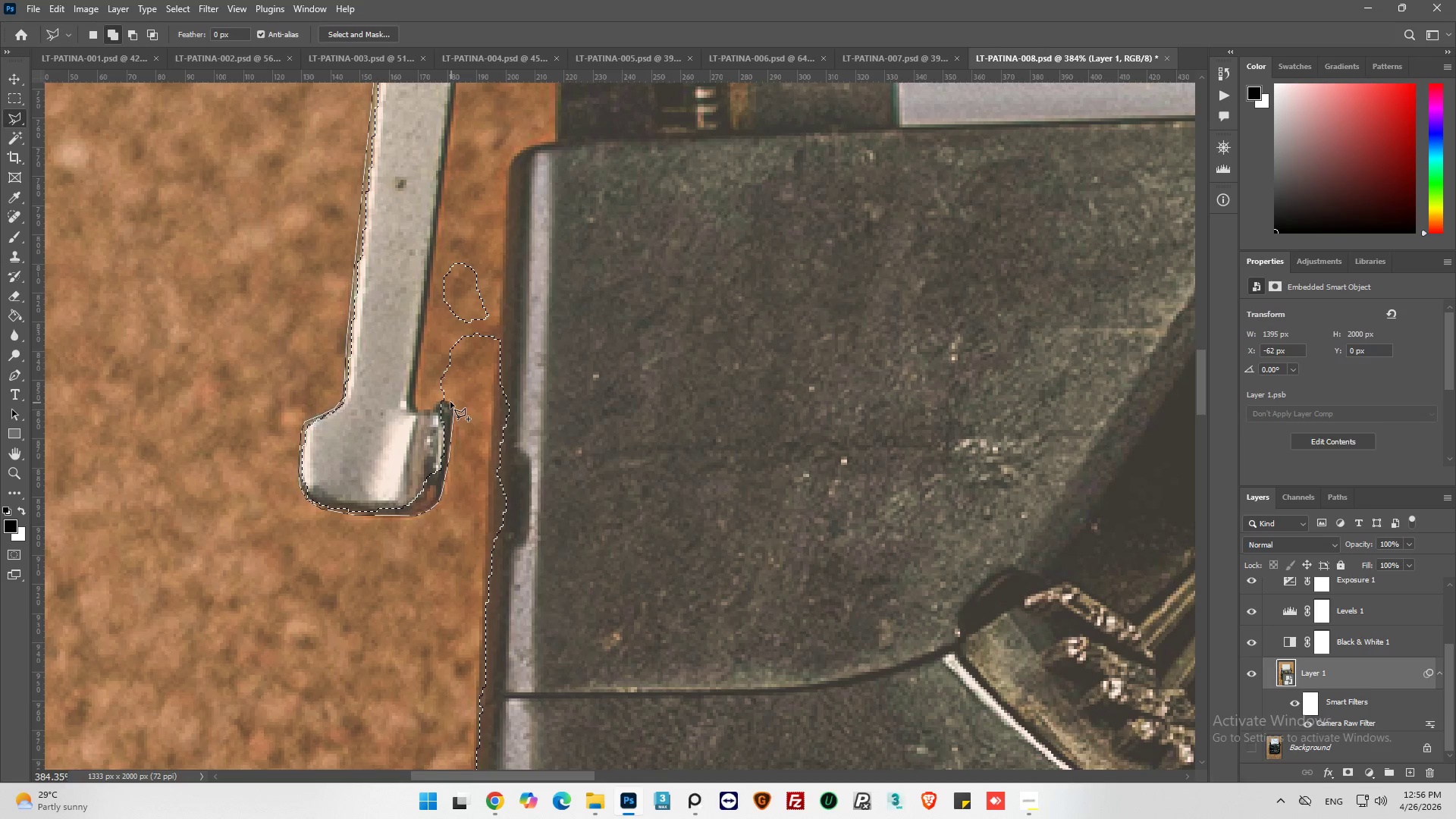 
left_click([447, 400])
 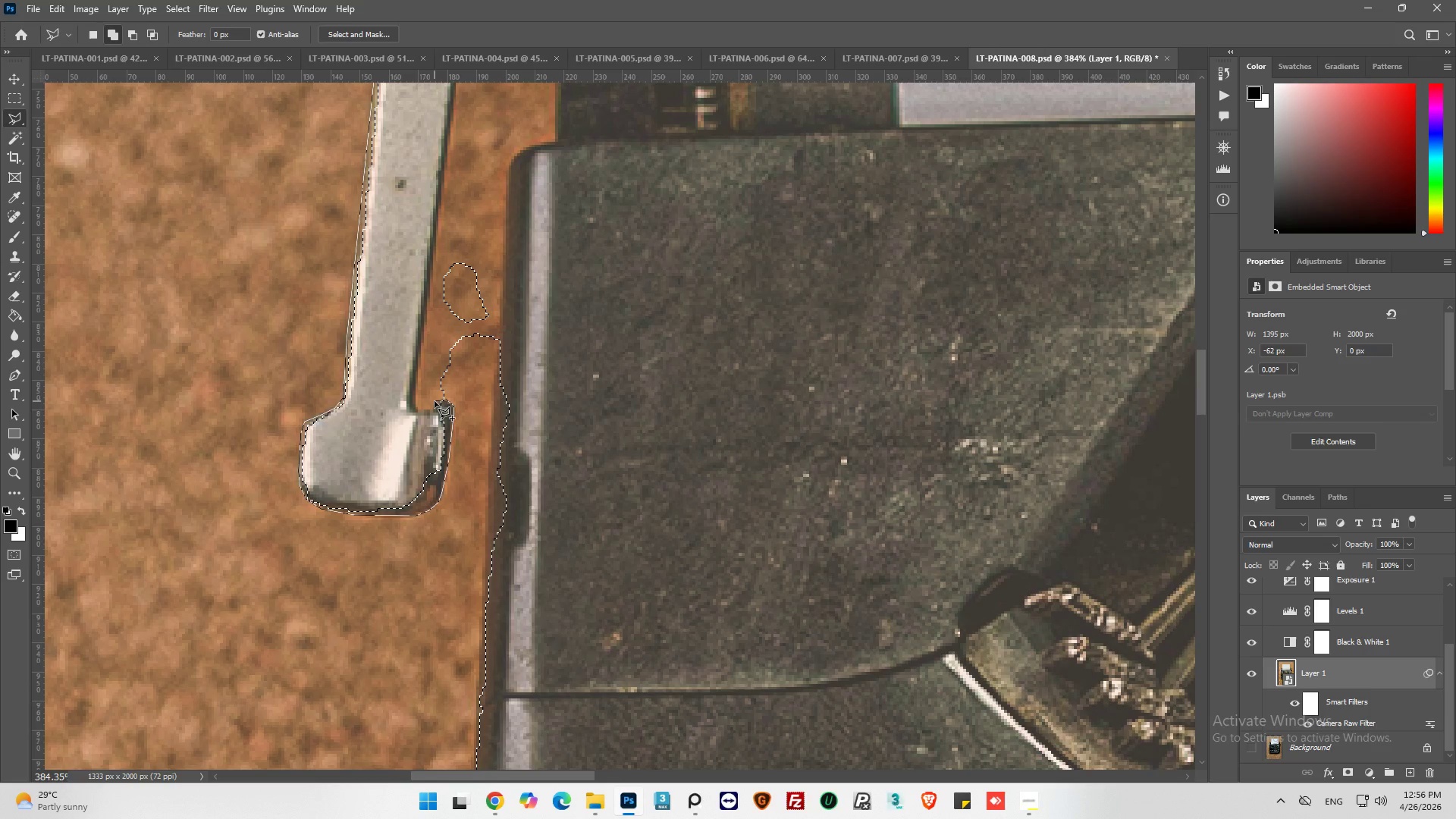 
left_click([435, 401])
 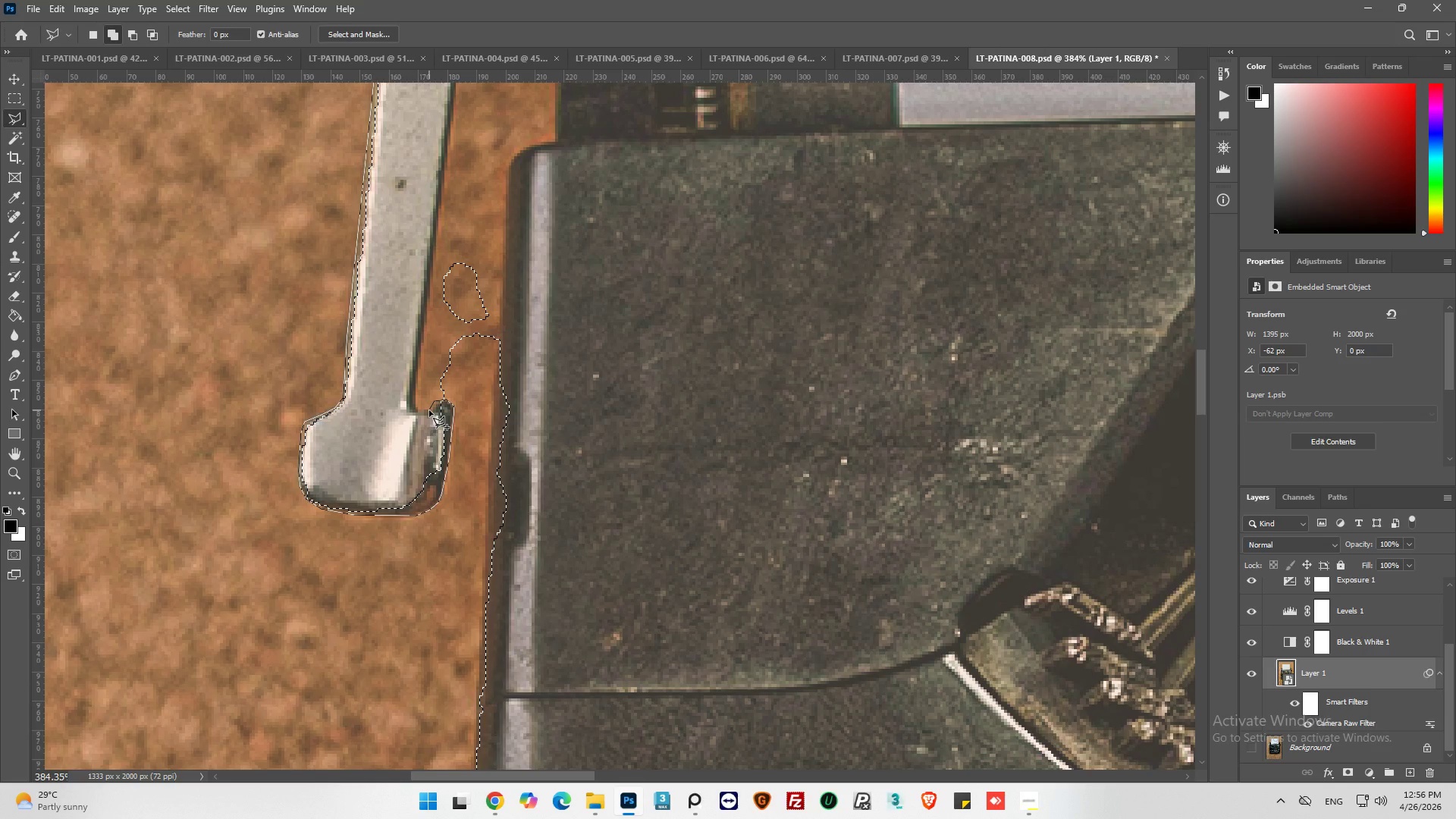 
left_click([429, 410])
 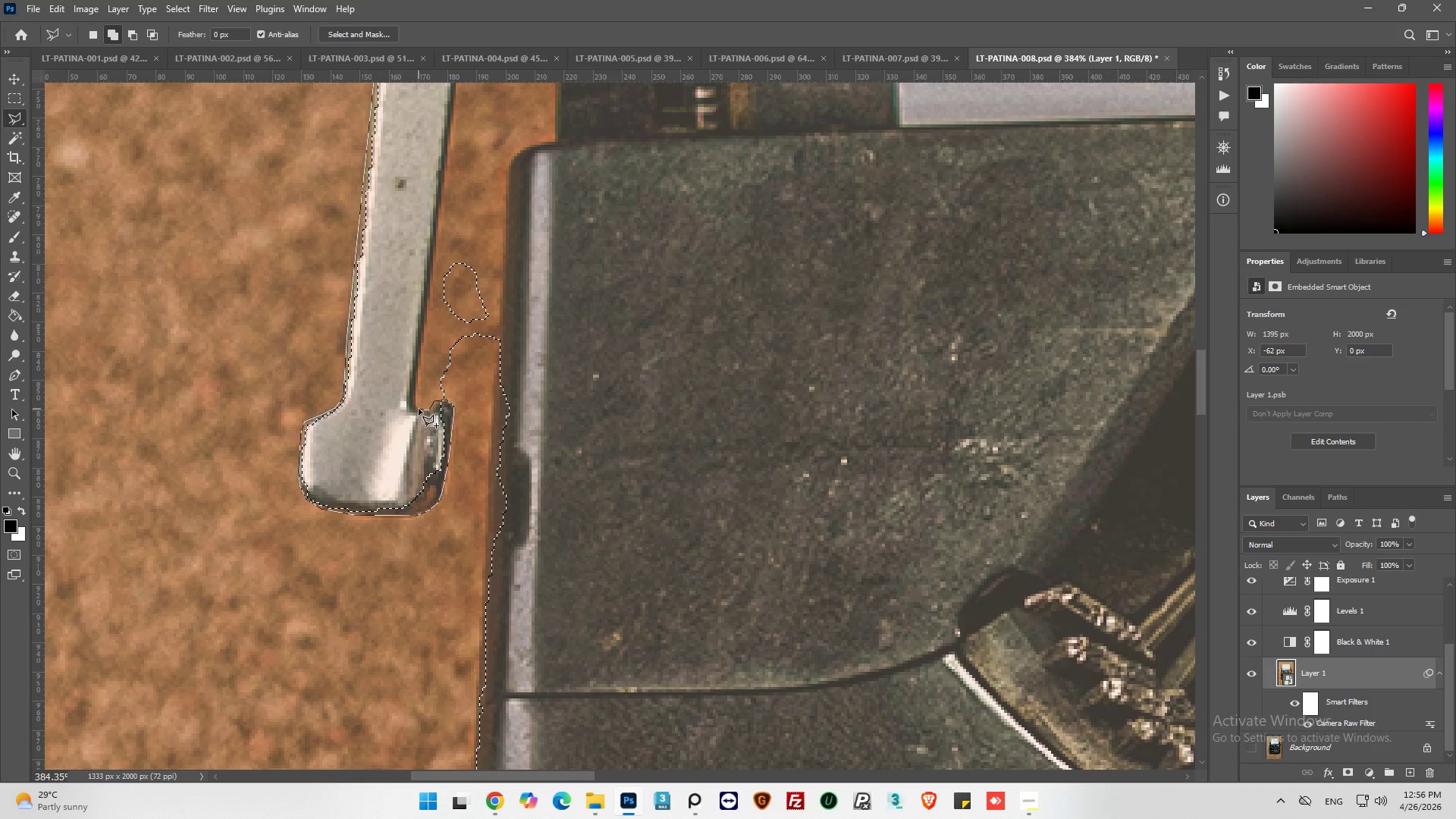 
left_click([419, 409])
 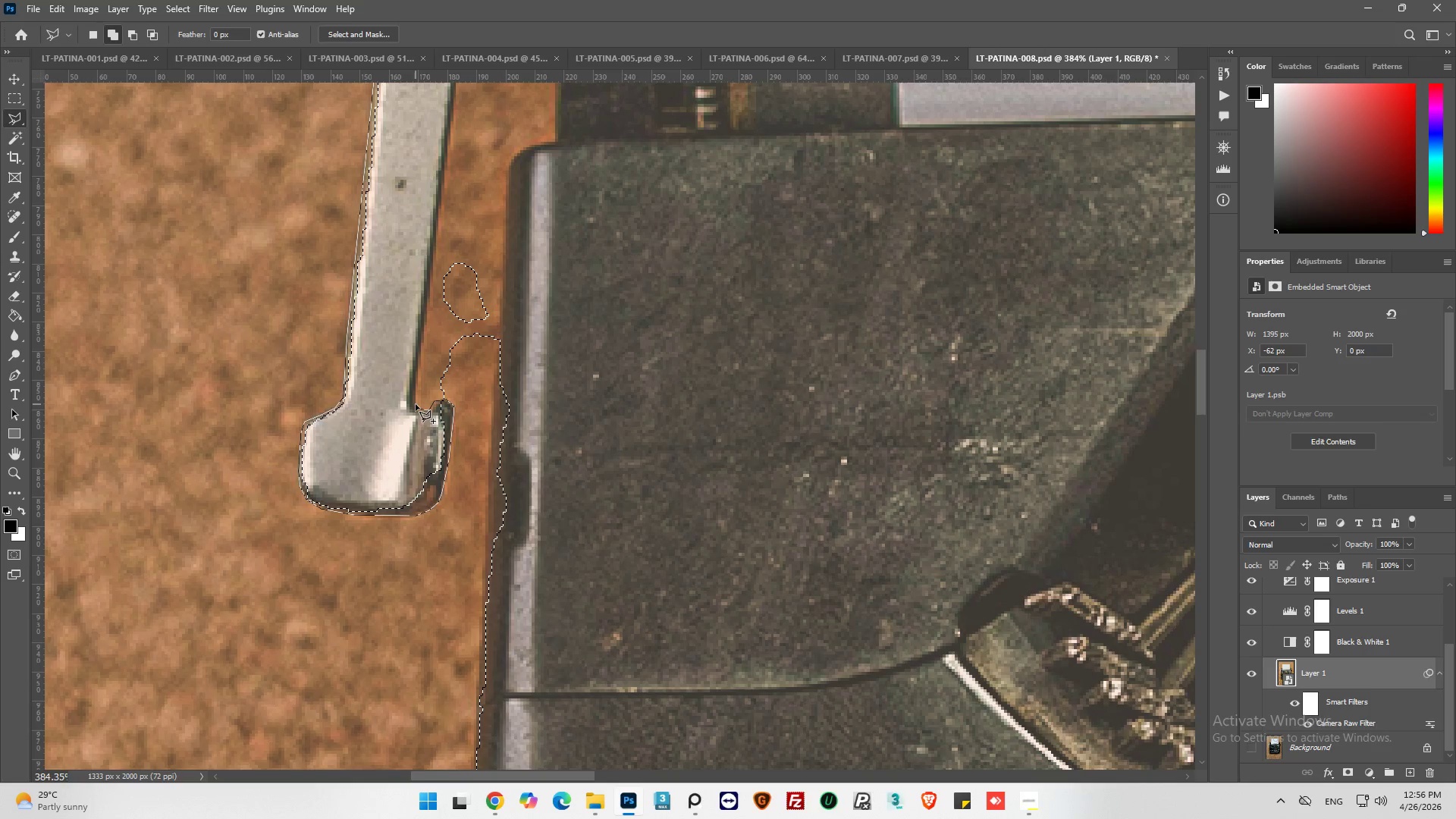 
left_click([416, 403])
 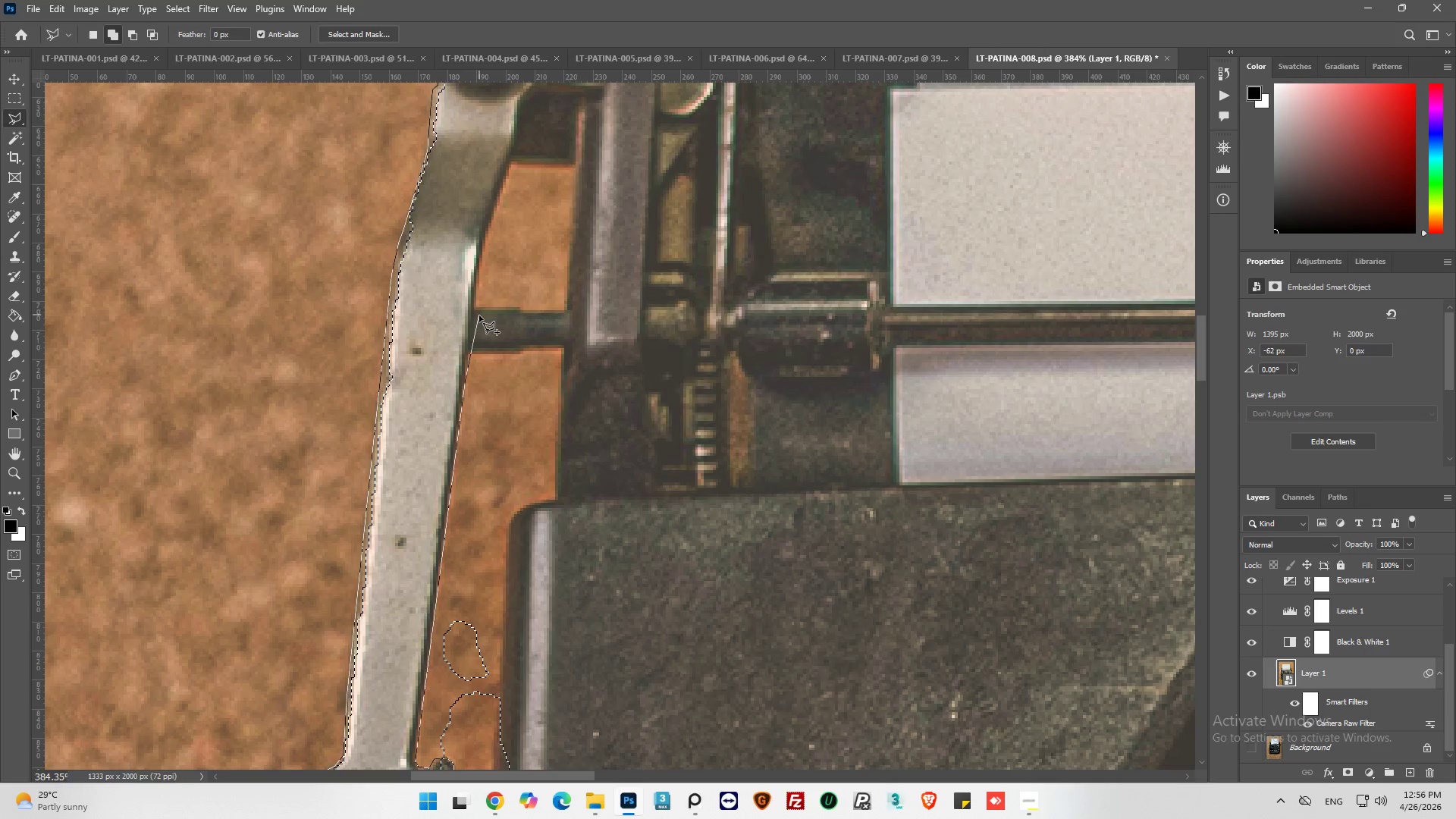 
wait(7.05)
 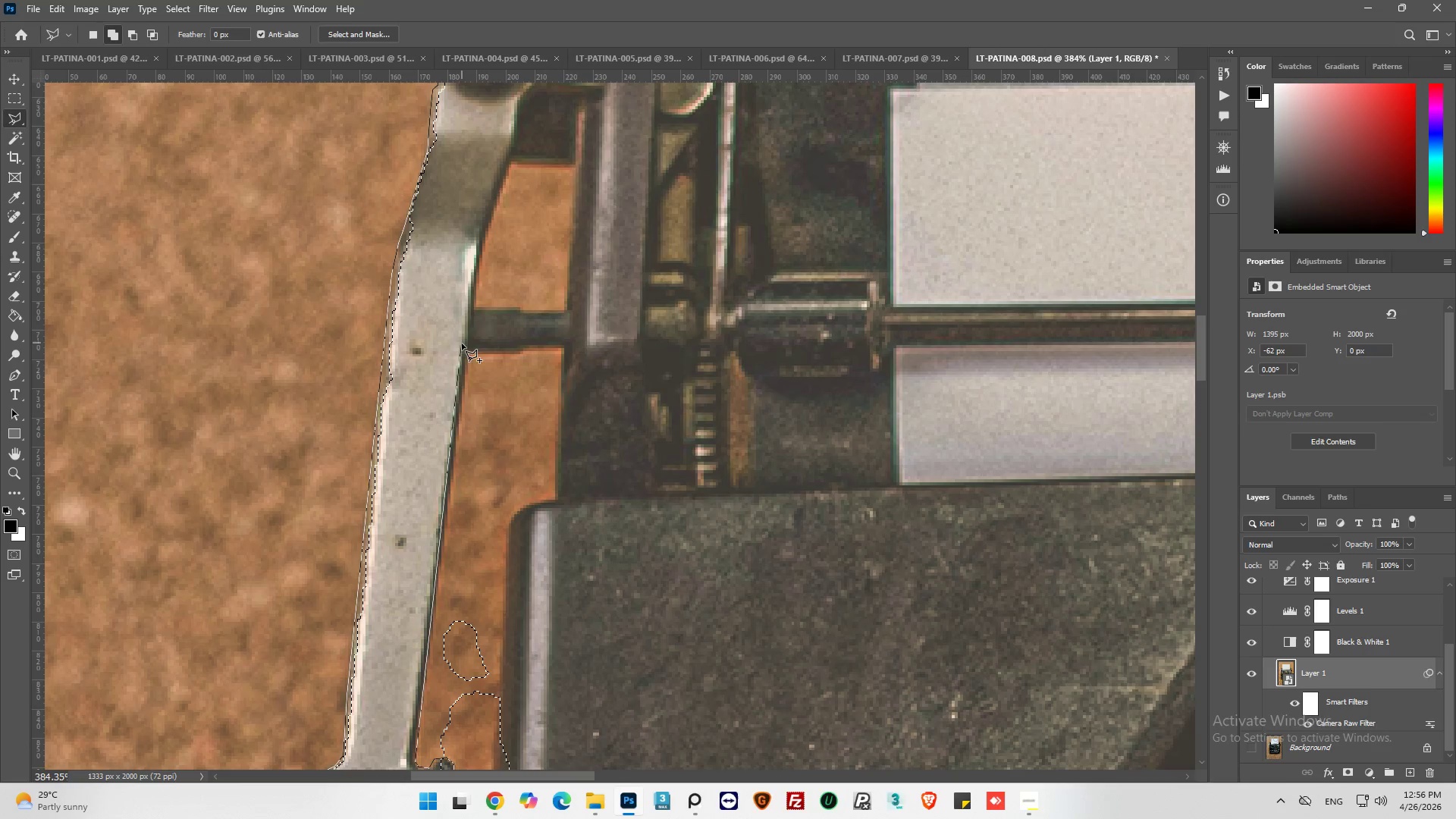 
left_click([469, 353])
 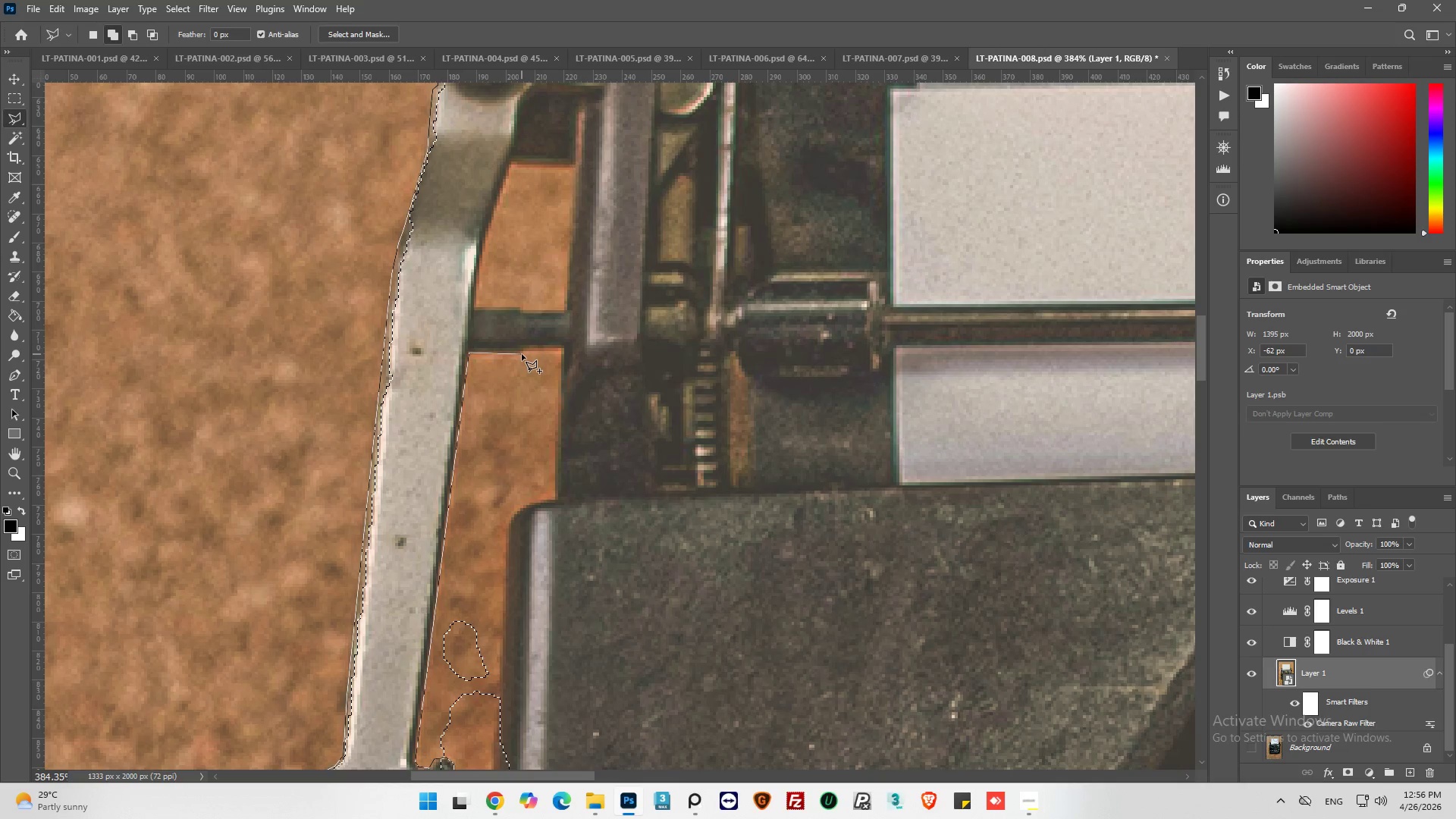 
left_click([524, 353])
 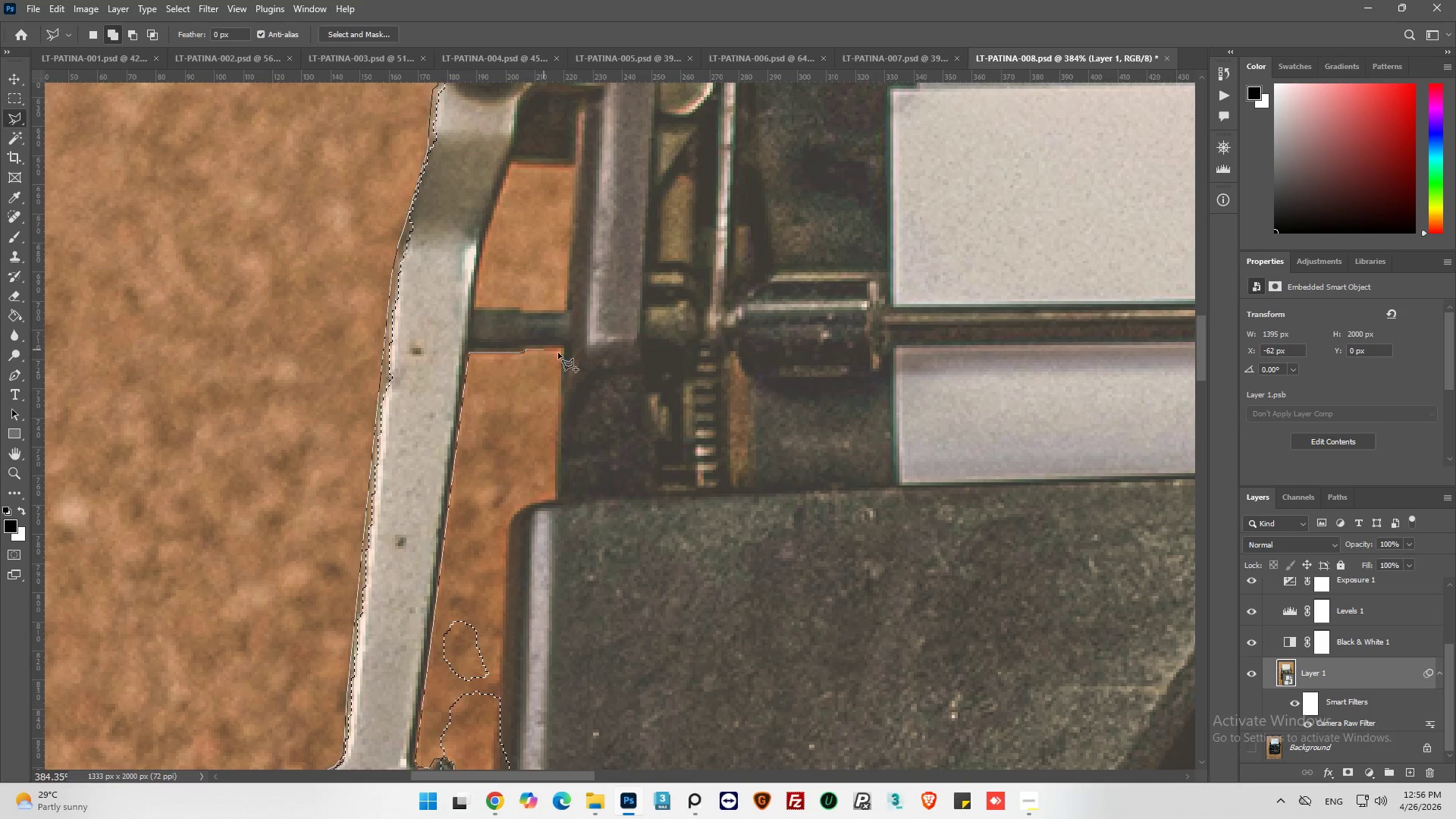 
left_click([565, 352])
 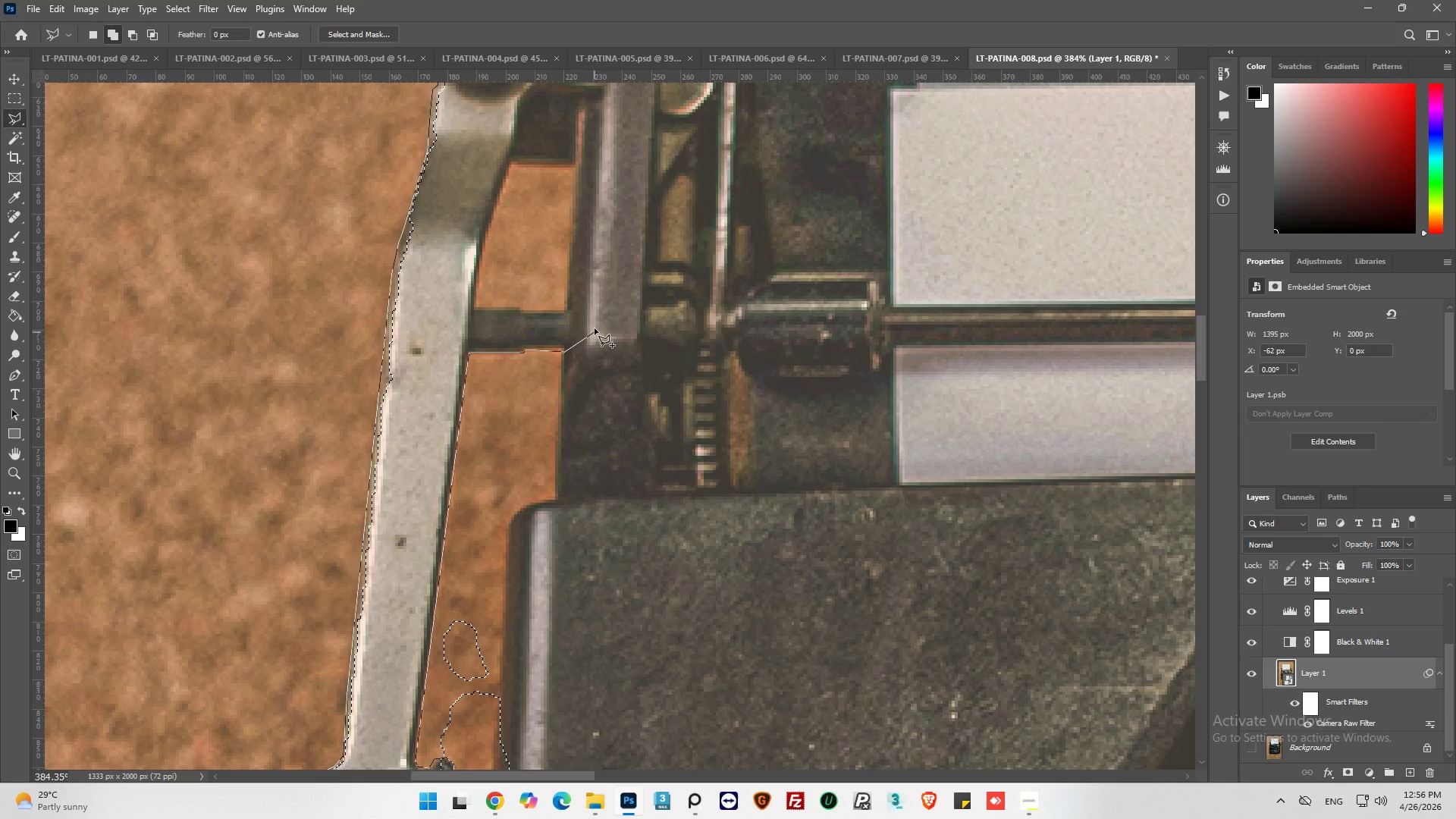 
left_click_drag(start_coordinate=[596, 325], to_coordinate=[600, 305])
 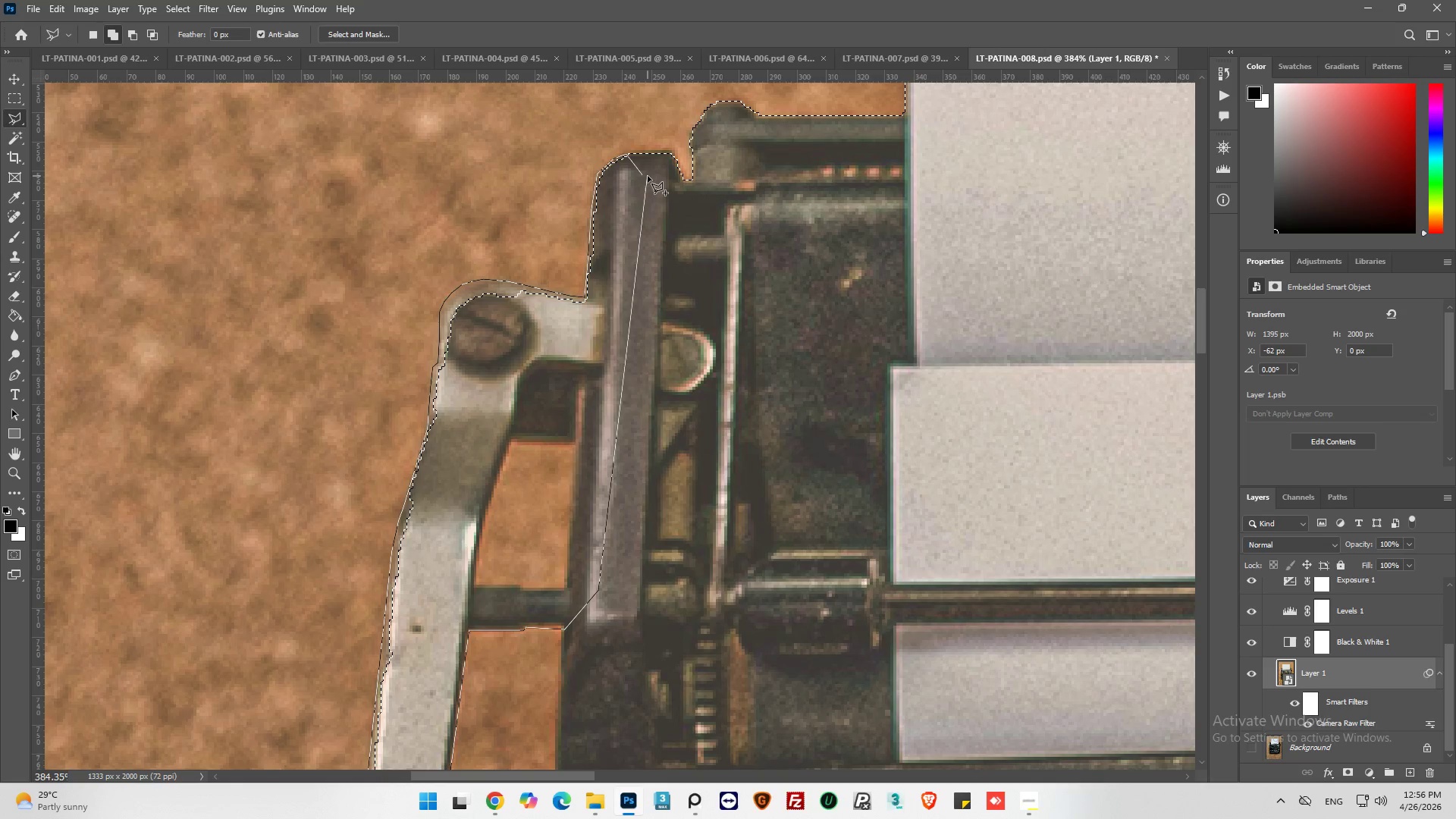 
left_click([642, 176])
 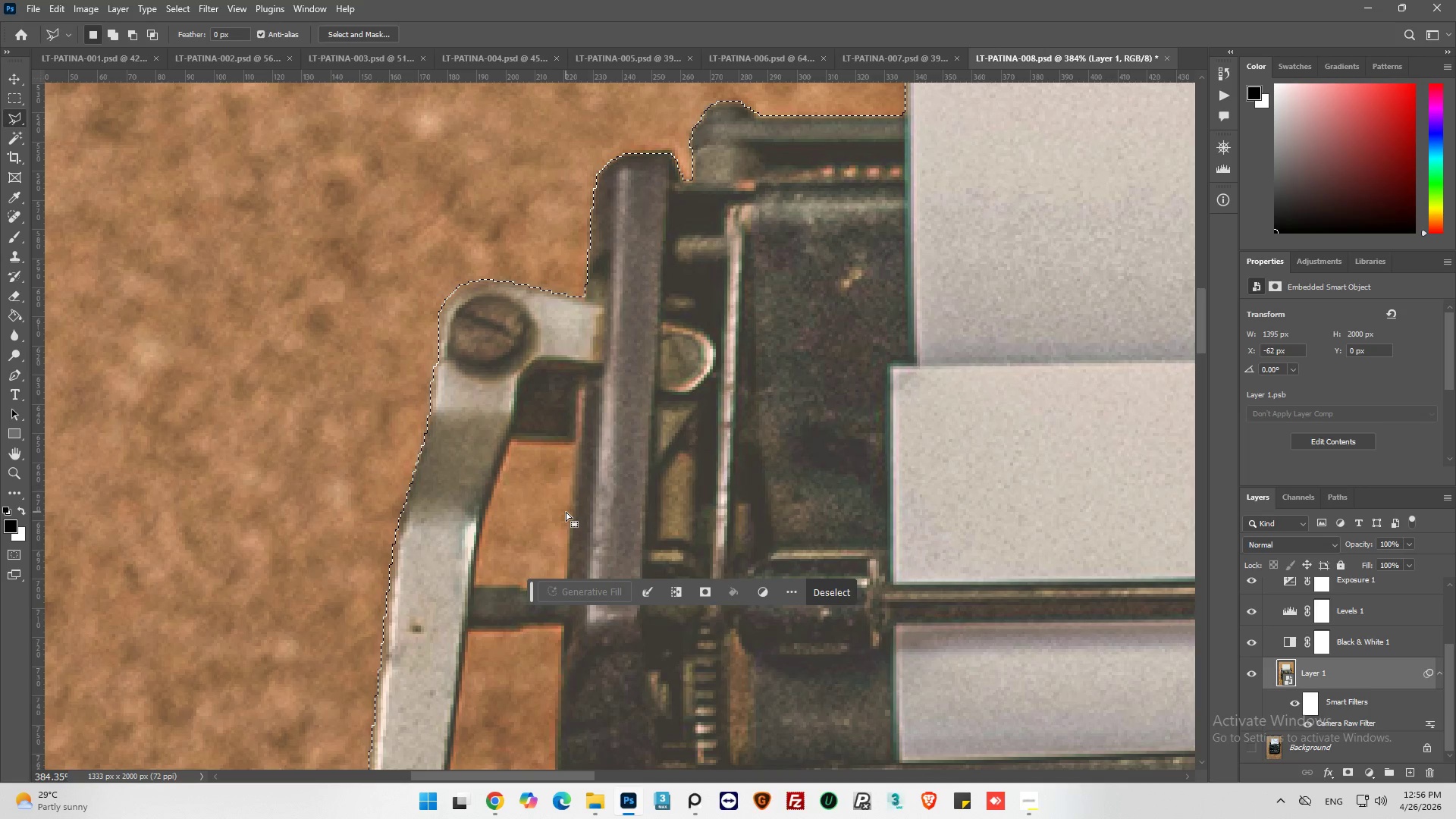 
scroll: coordinate [579, 361], scroll_direction: down, amount: 10.0
 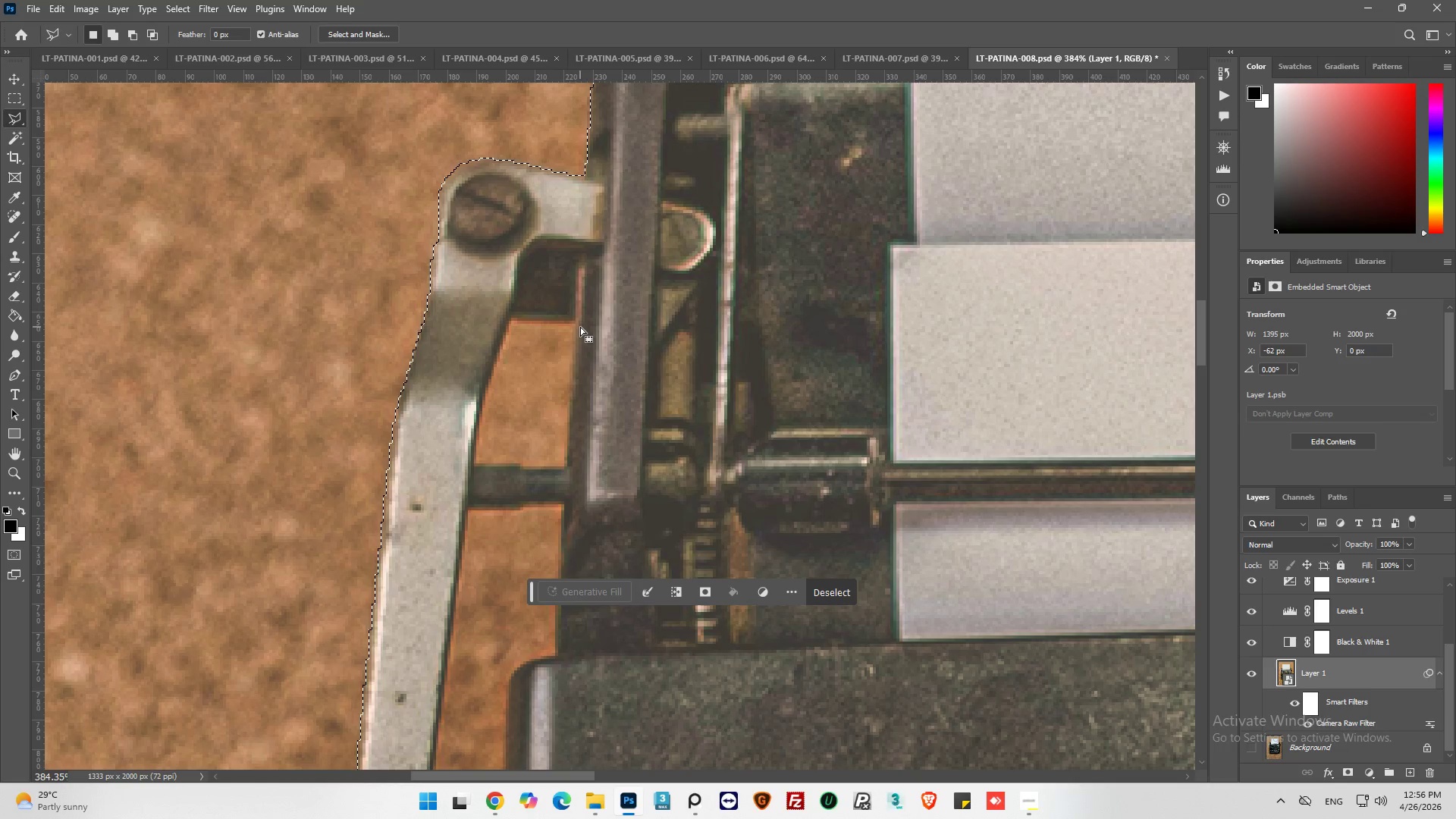 
hold_key(key=ShiftLeft, duration=0.36)
 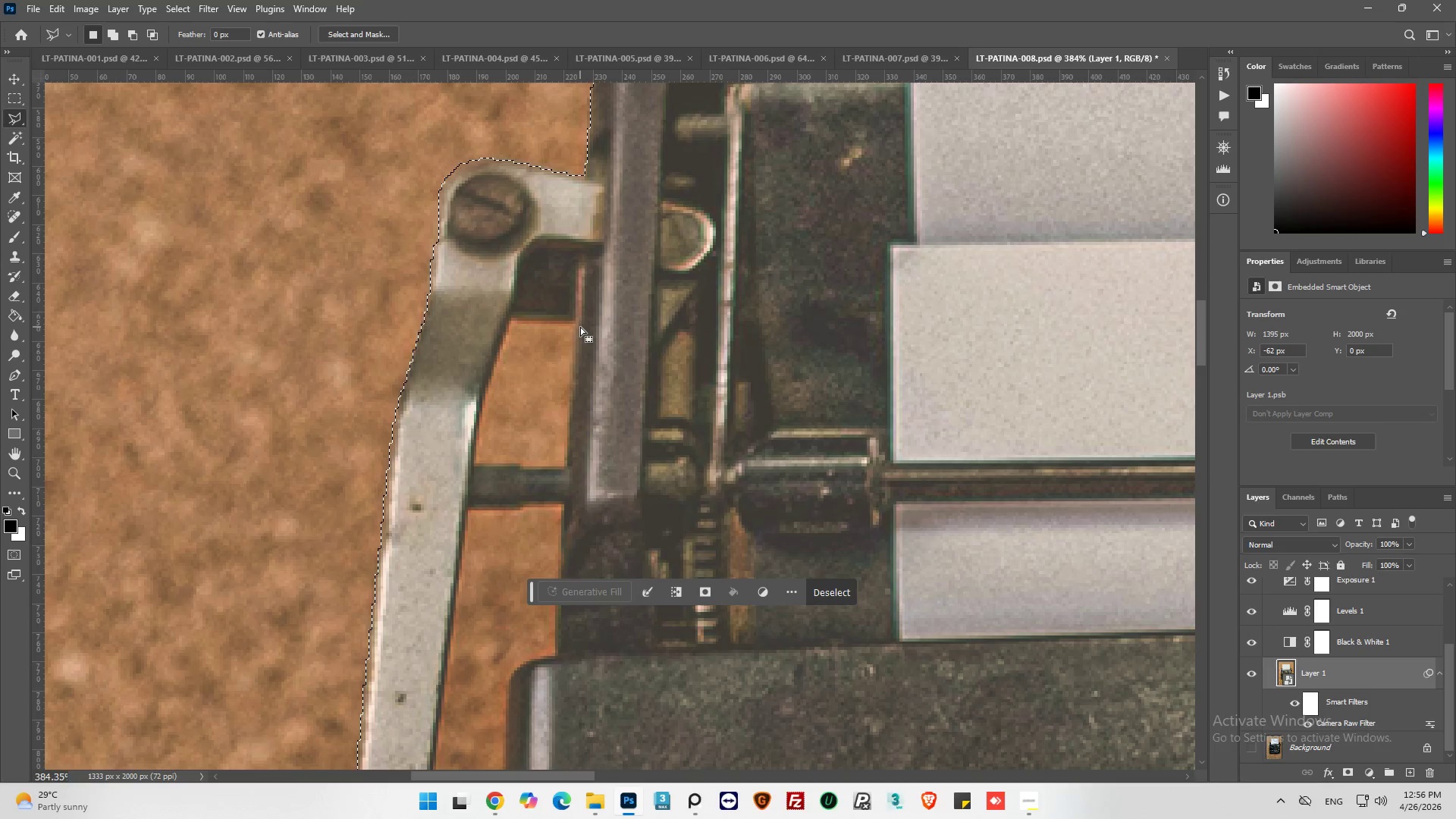 
hold_key(key=AltLeft, duration=4.88)
left_click([585, 268])
 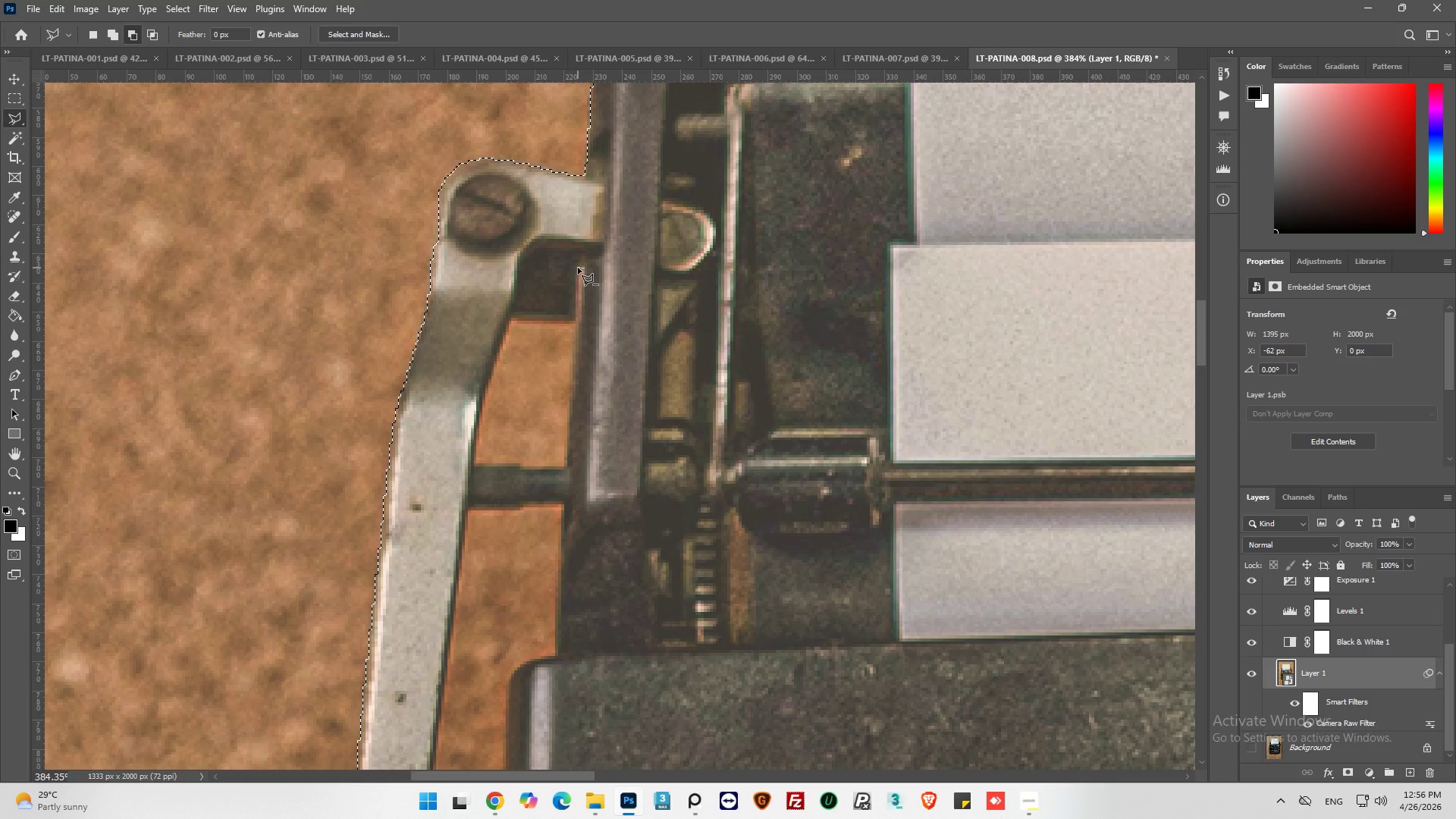 
left_click([578, 268])
 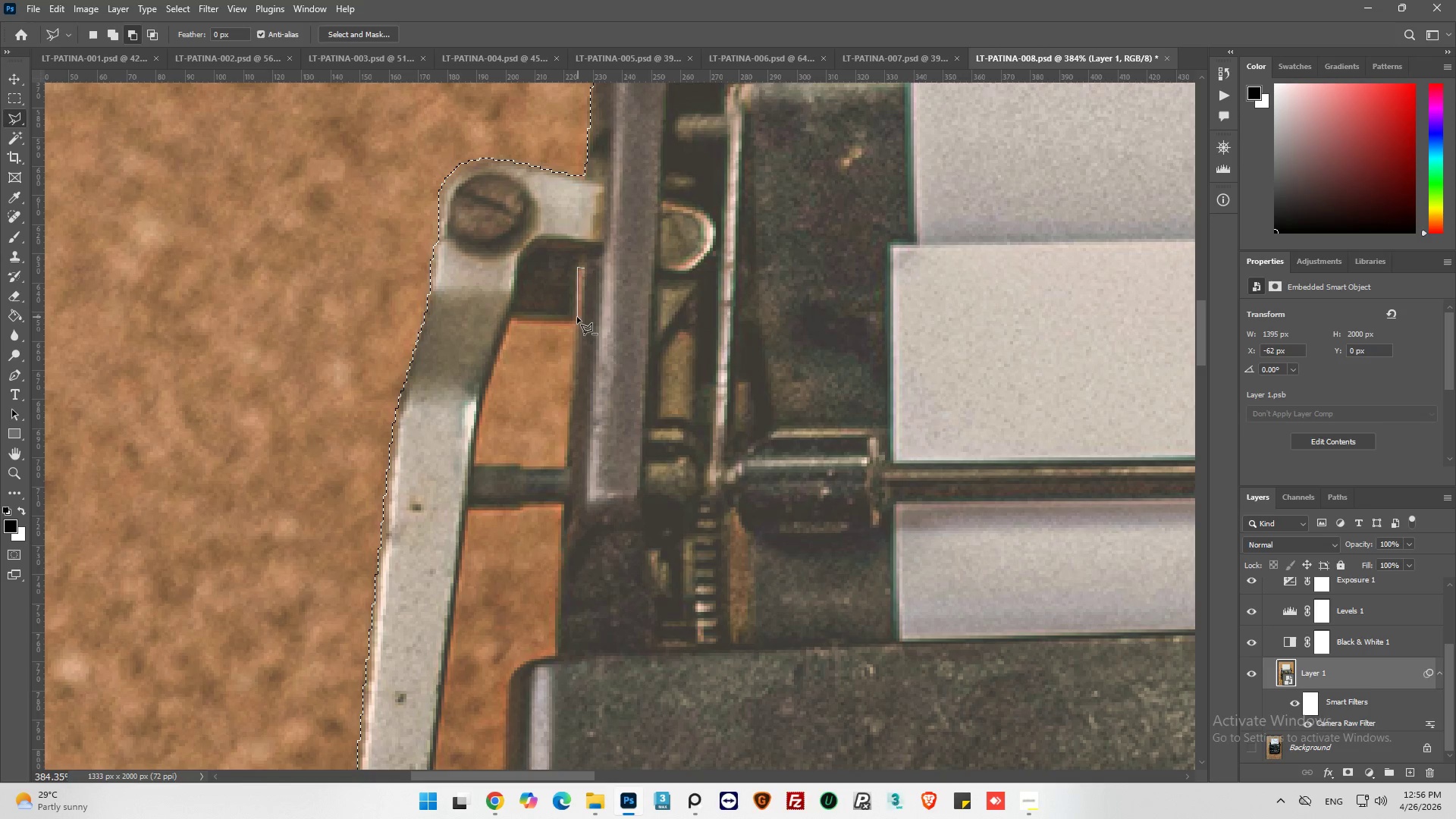 
left_click([574, 324])
 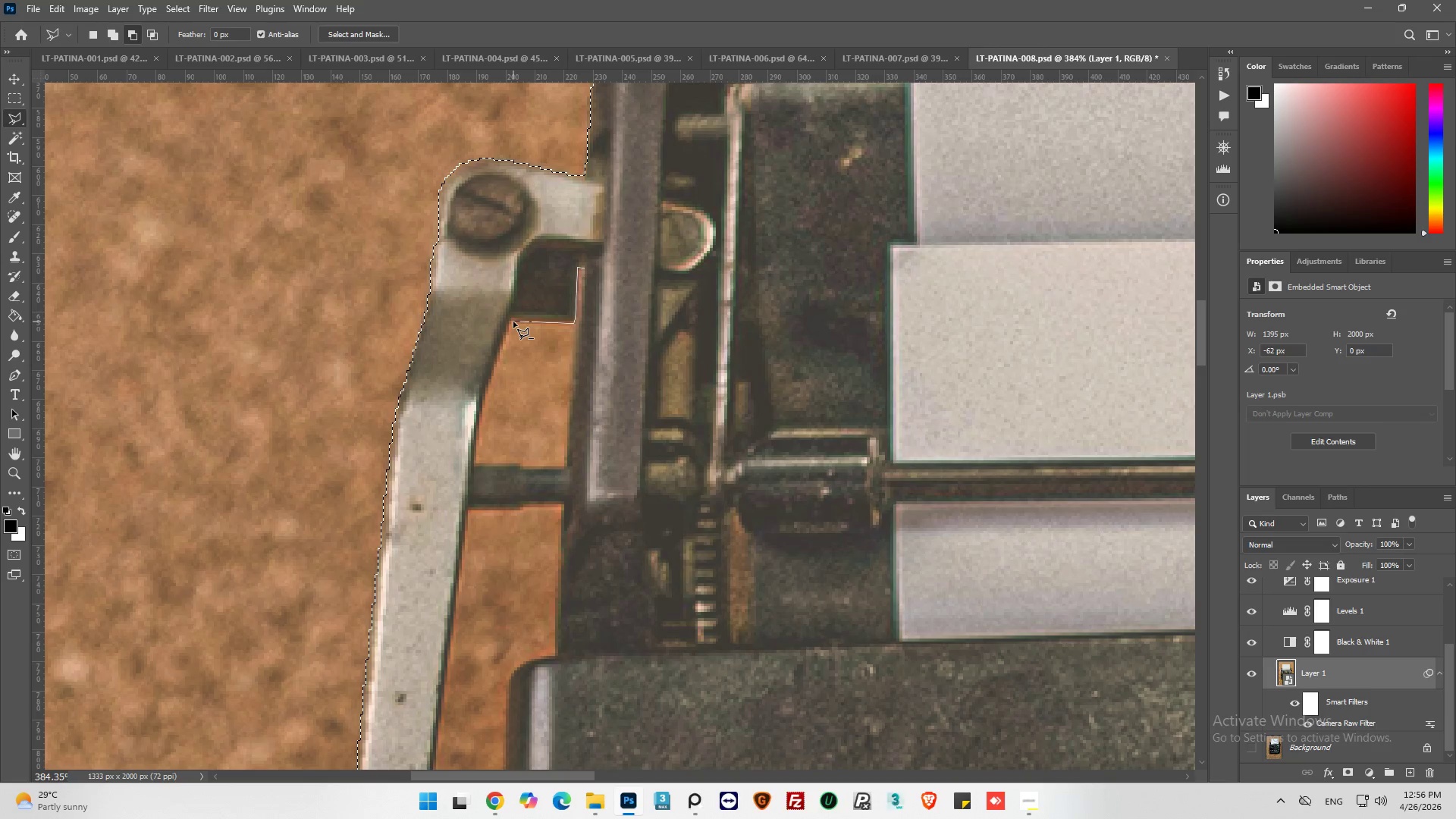 
left_click([511, 322])
 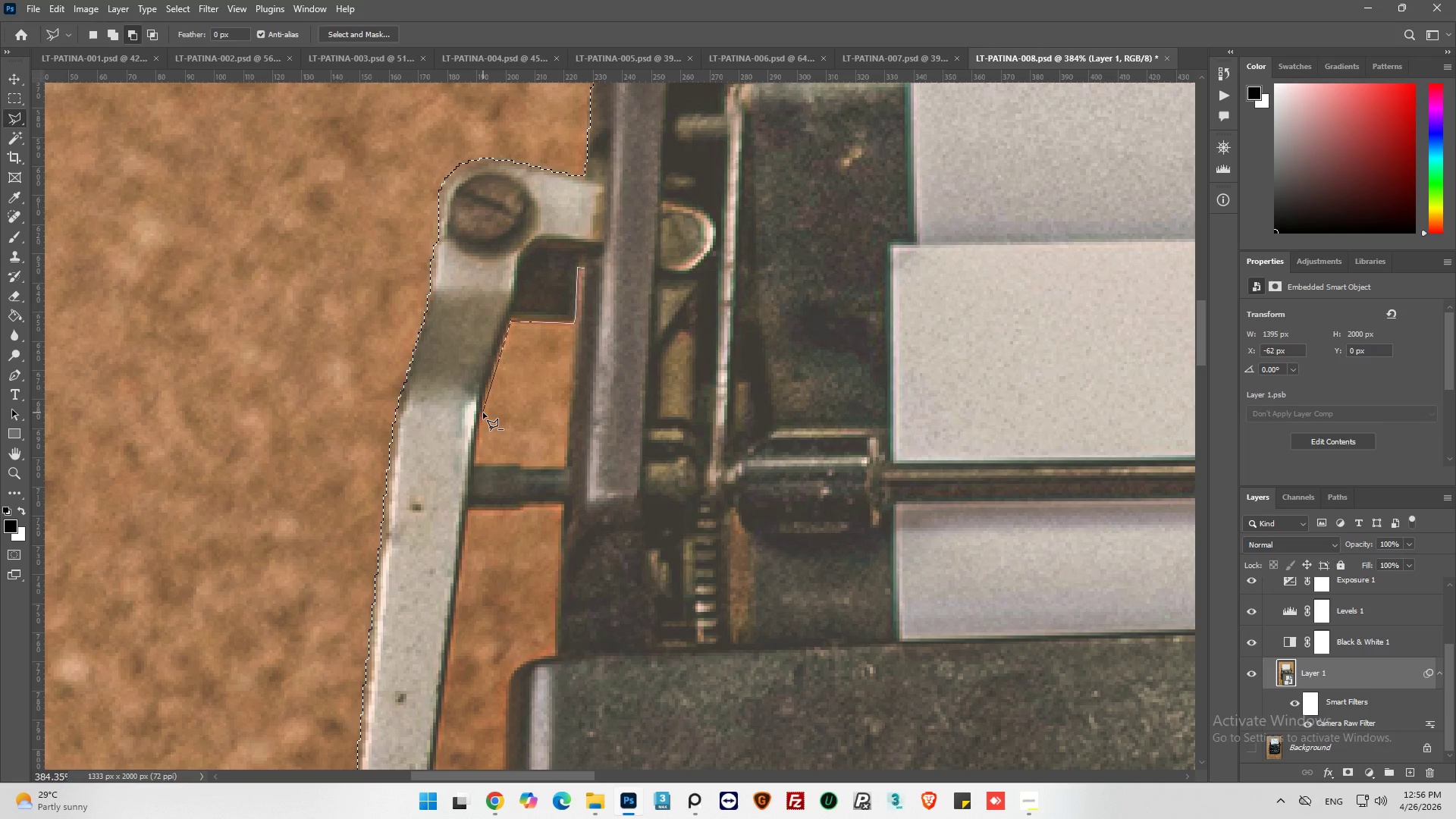 
left_click([483, 413])
 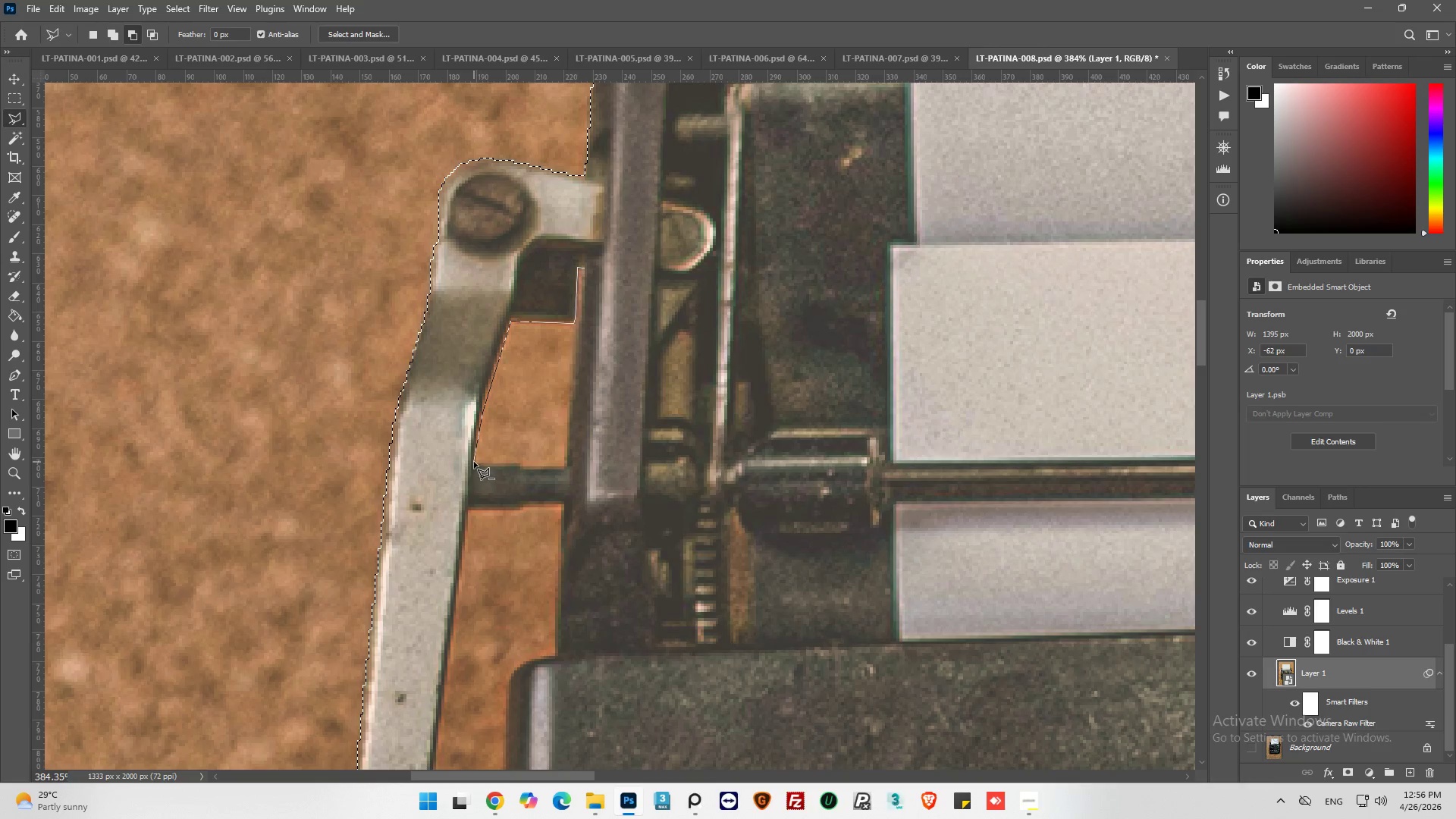 
left_click([475, 462])
 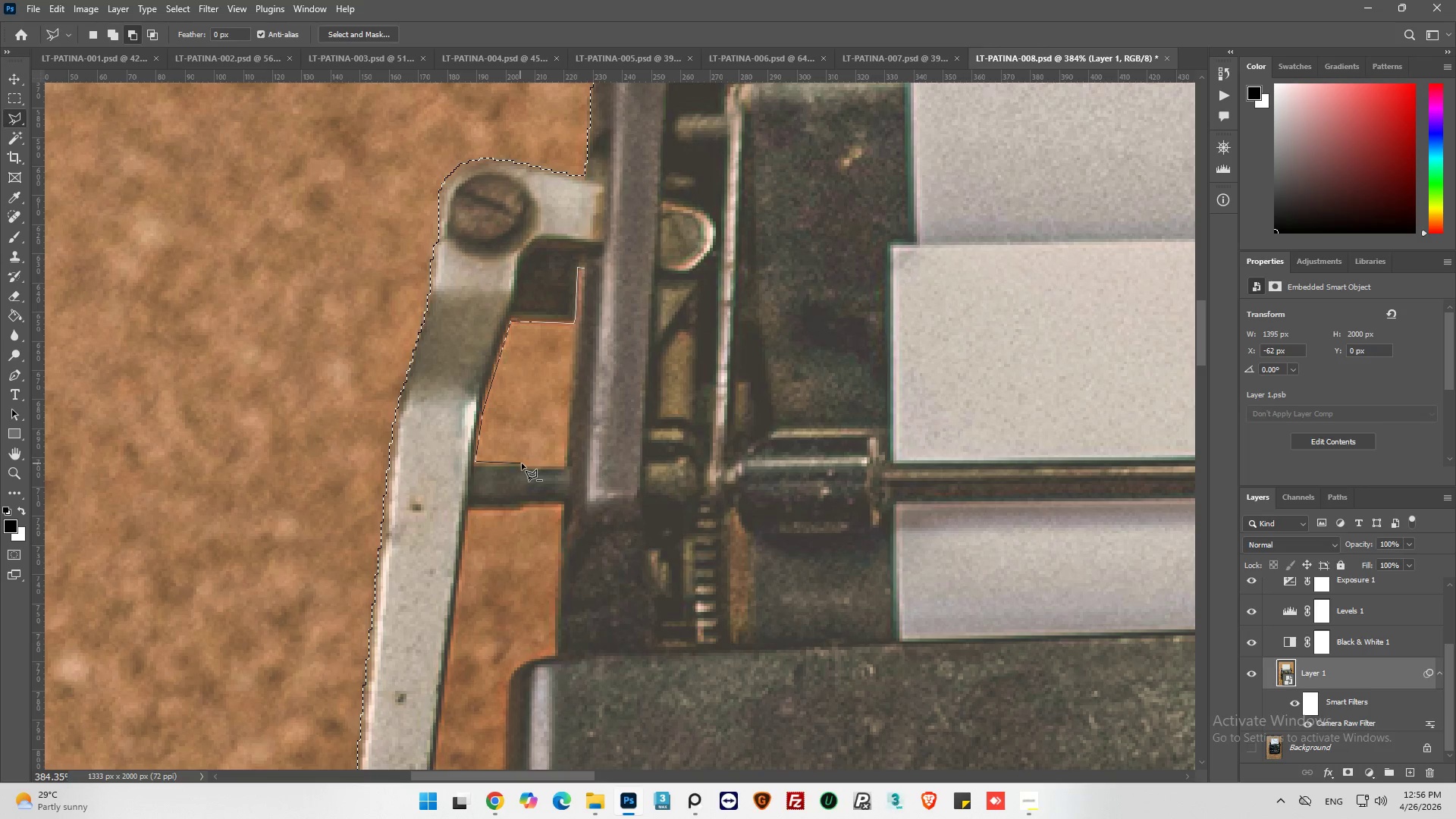 
left_click([522, 463])
 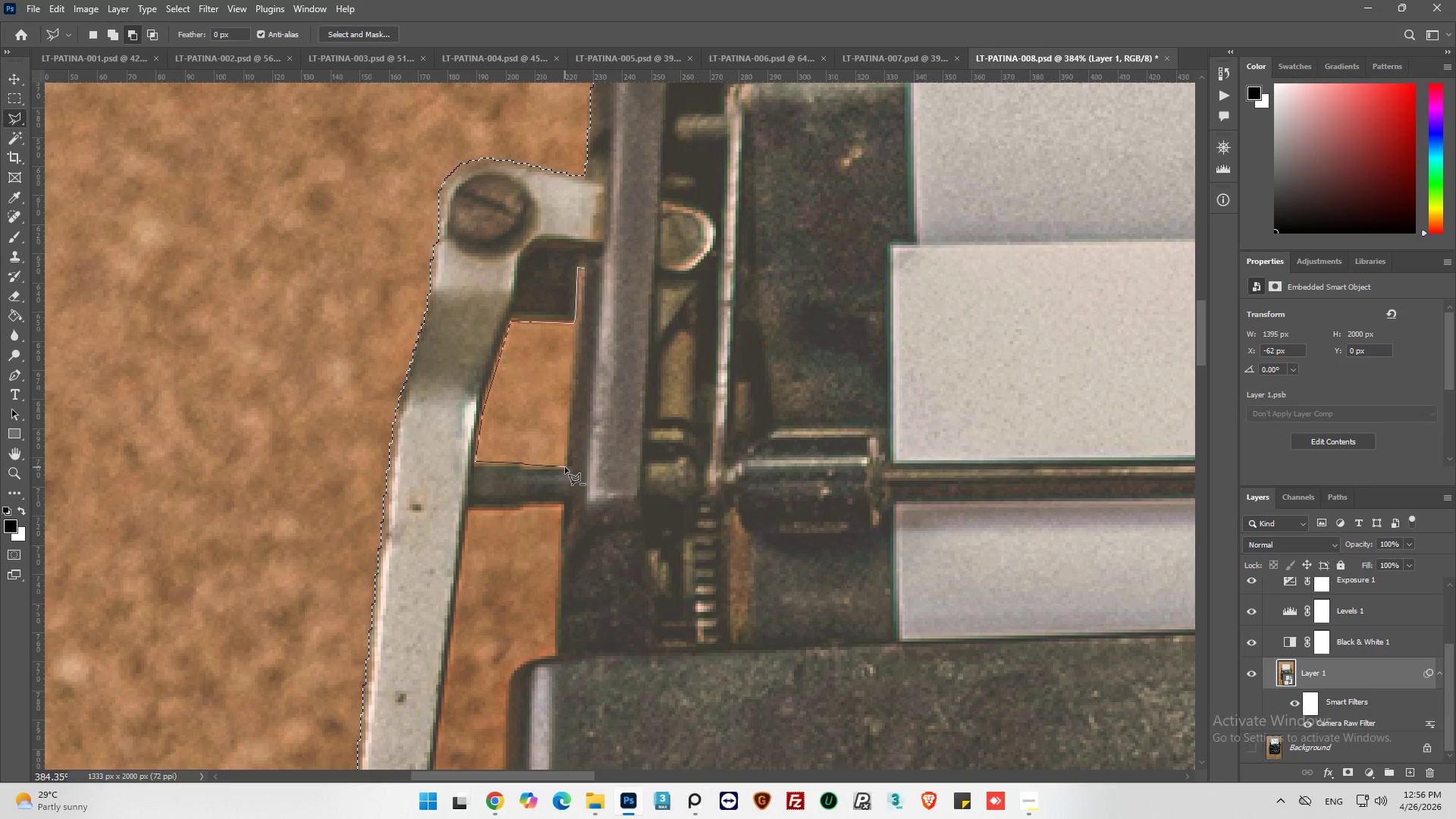 
left_click_drag(start_coordinate=[568, 467], to_coordinate=[567, 461])
 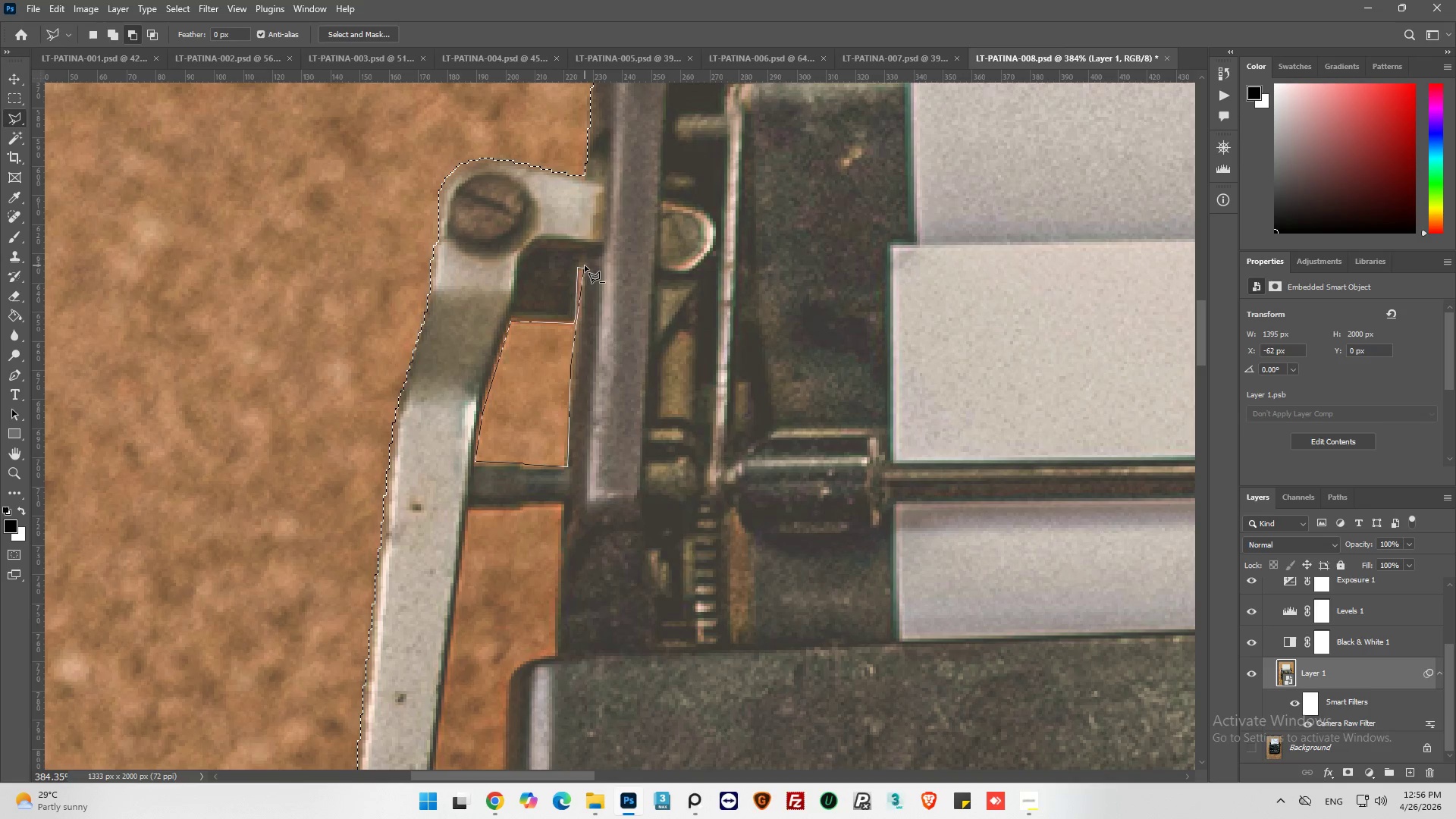 
left_click([585, 271])
 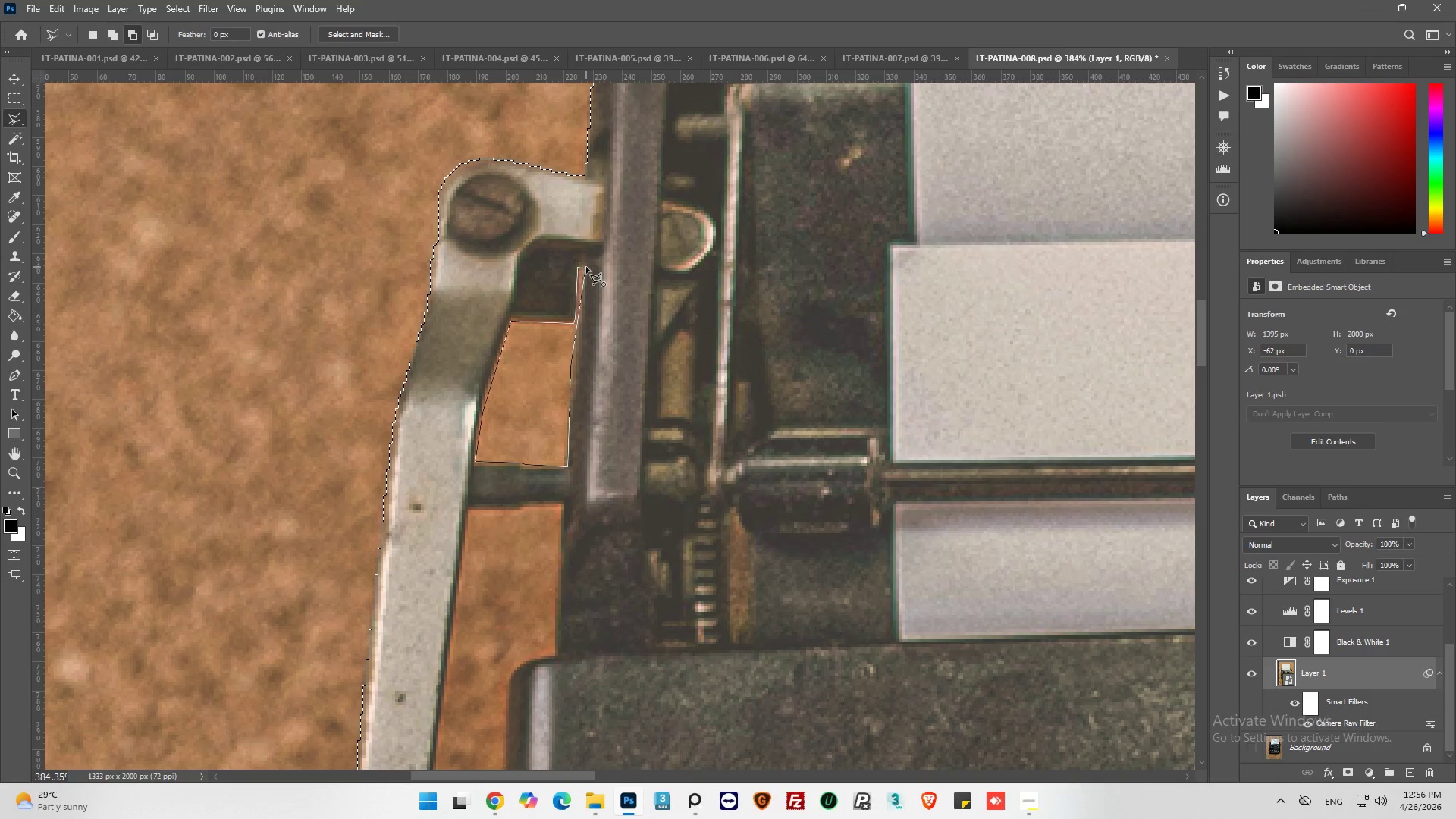 
left_click([585, 267])
 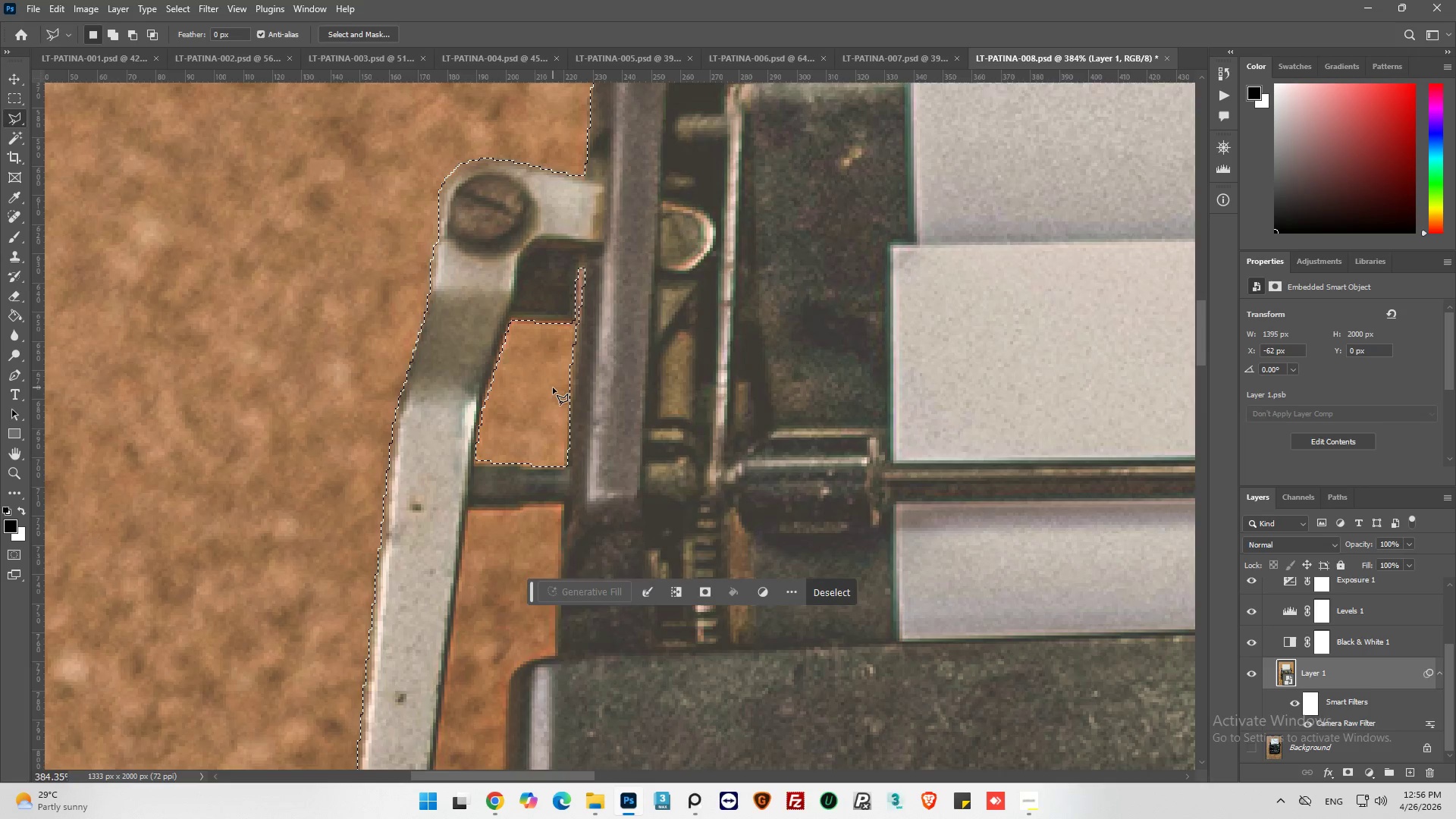 
key(Alt+AltLeft)
 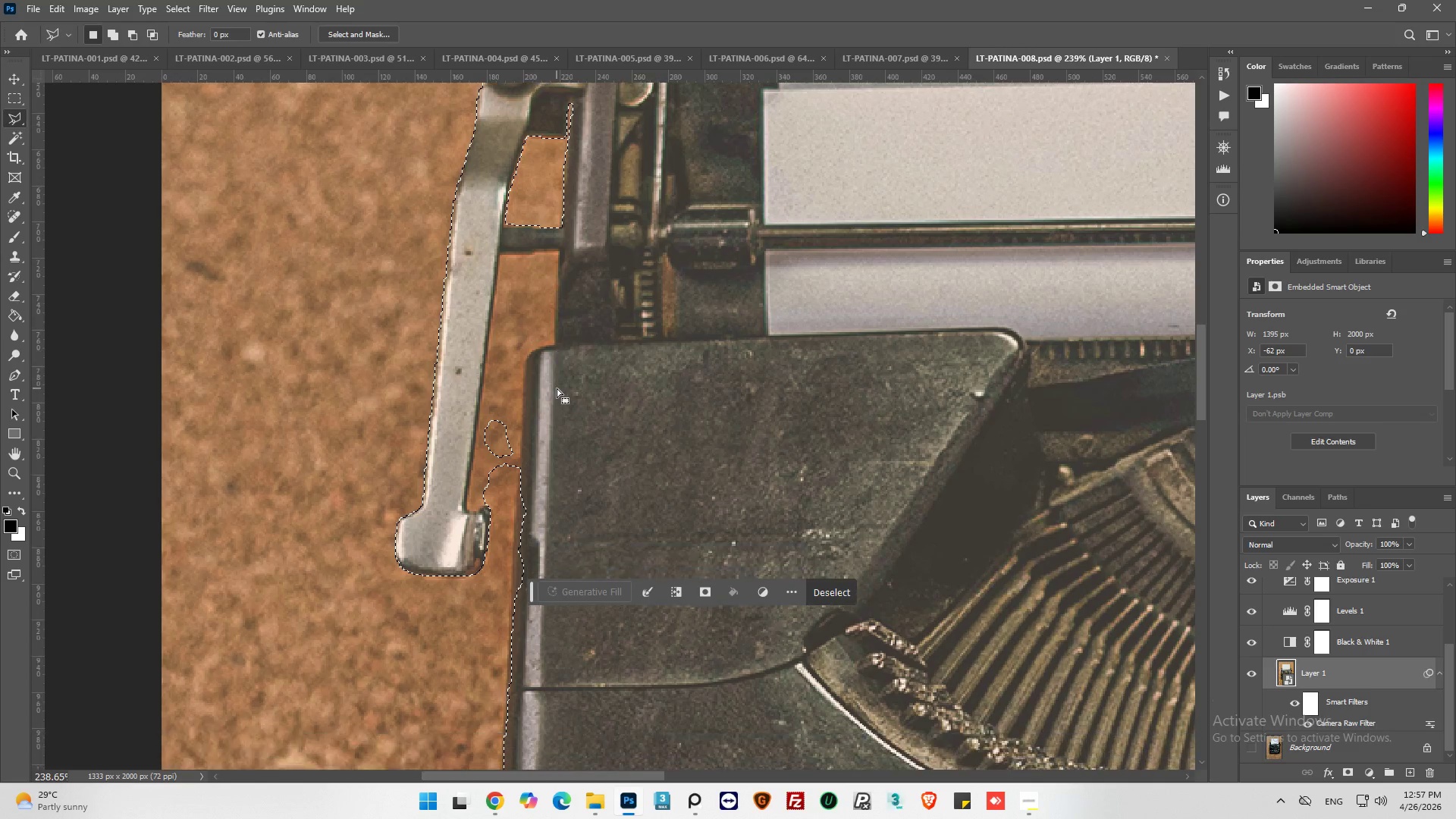 
hold_key(key=AltLeft, duration=0.31)
 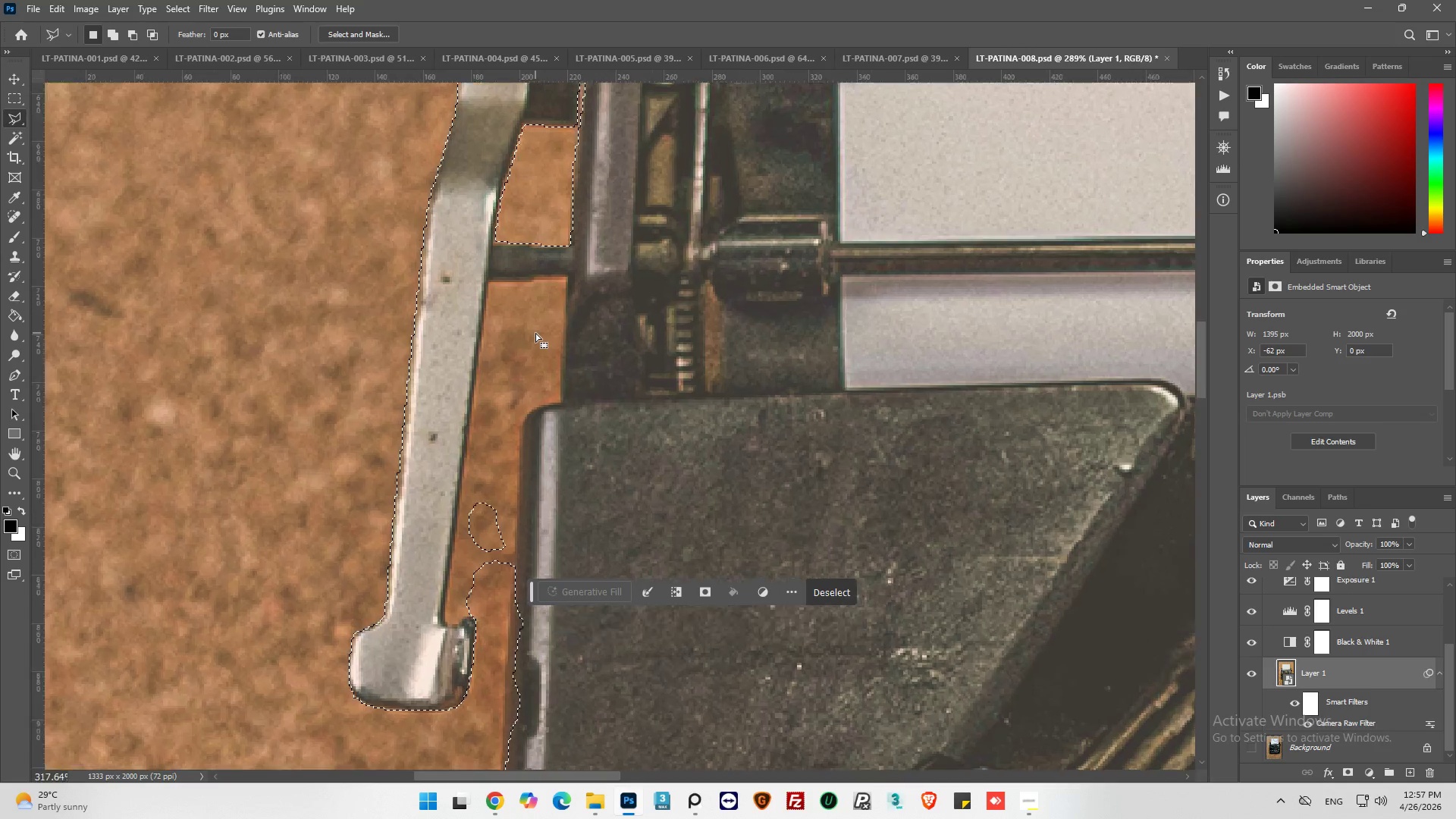 
scroll: coordinate [557, 388], scroll_direction: down, amount: 23.0
 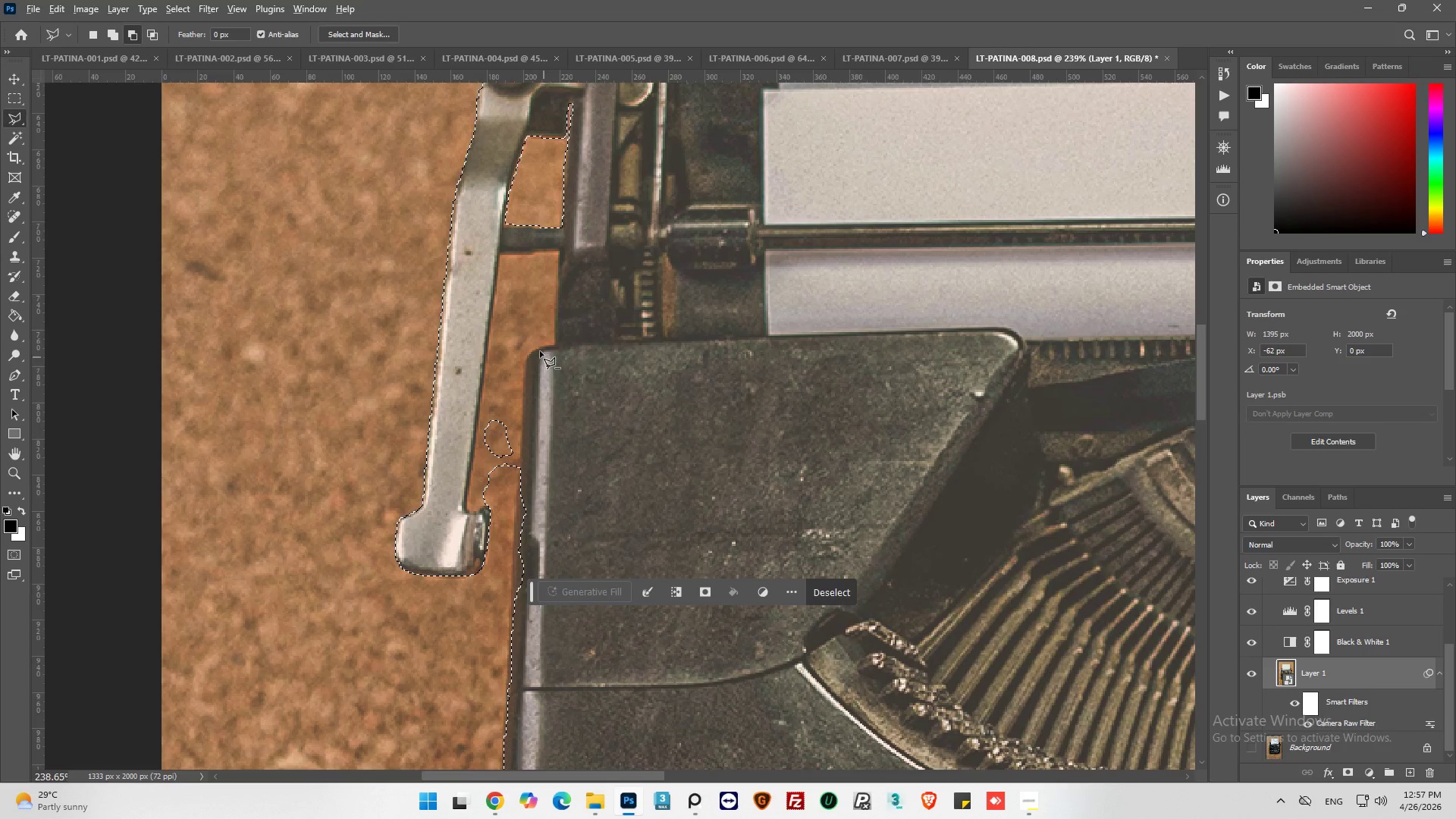 
key(Alt+AltLeft)
 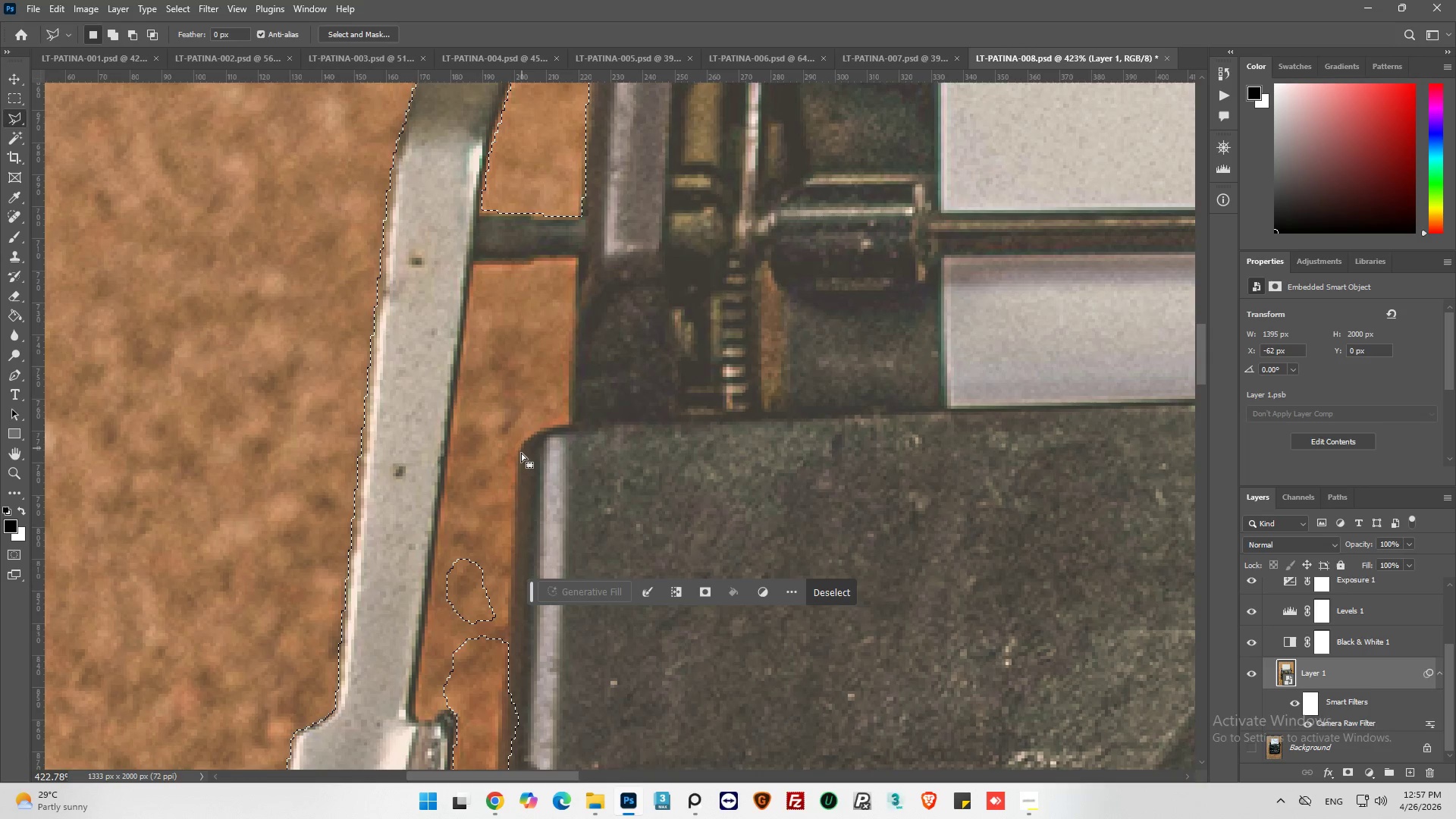 
scroll: coordinate [535, 333], scroll_direction: up, amount: 10.0
 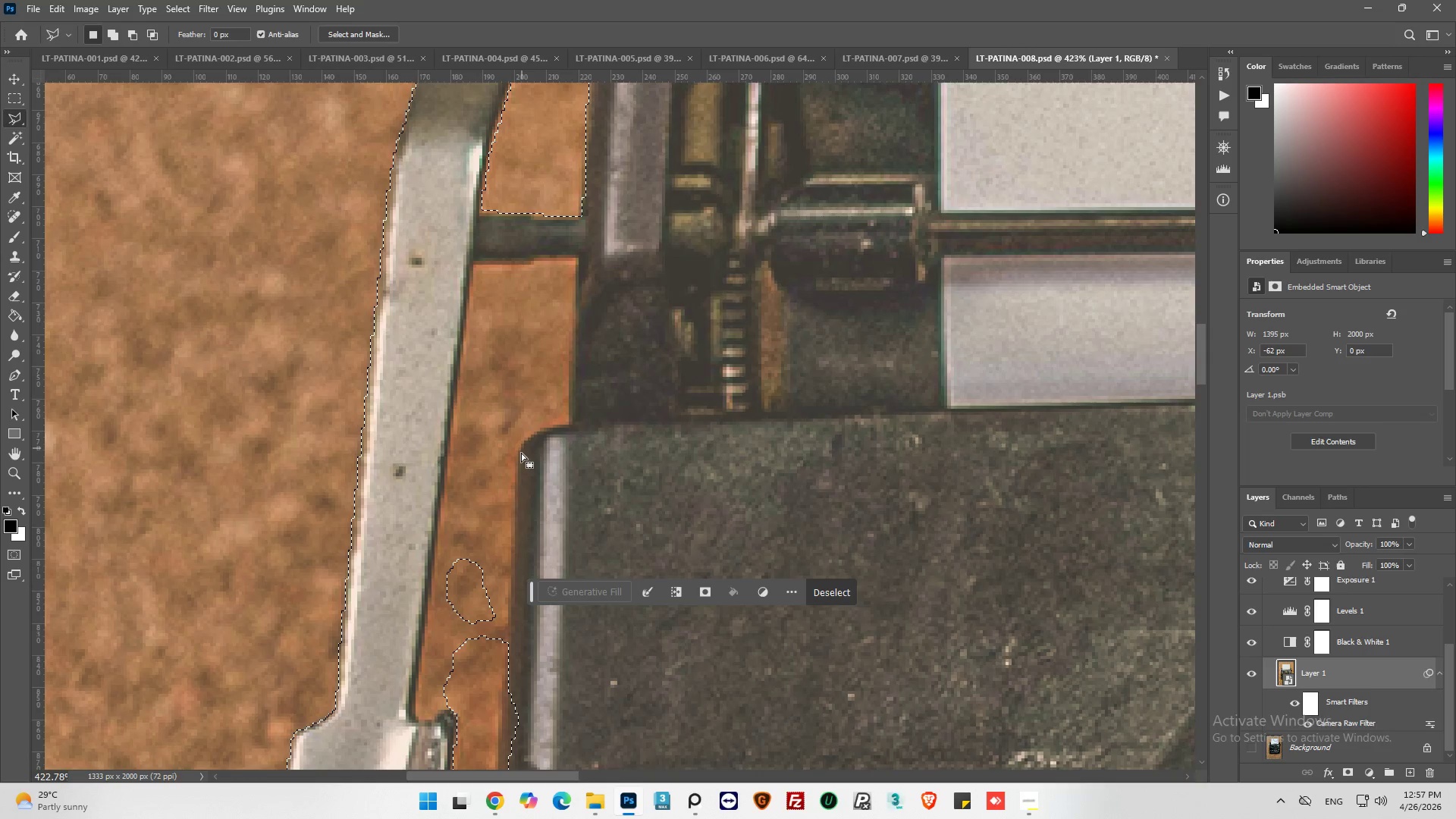 
hold_key(key=AltLeft, duration=1.17)
left_click([520, 450])
 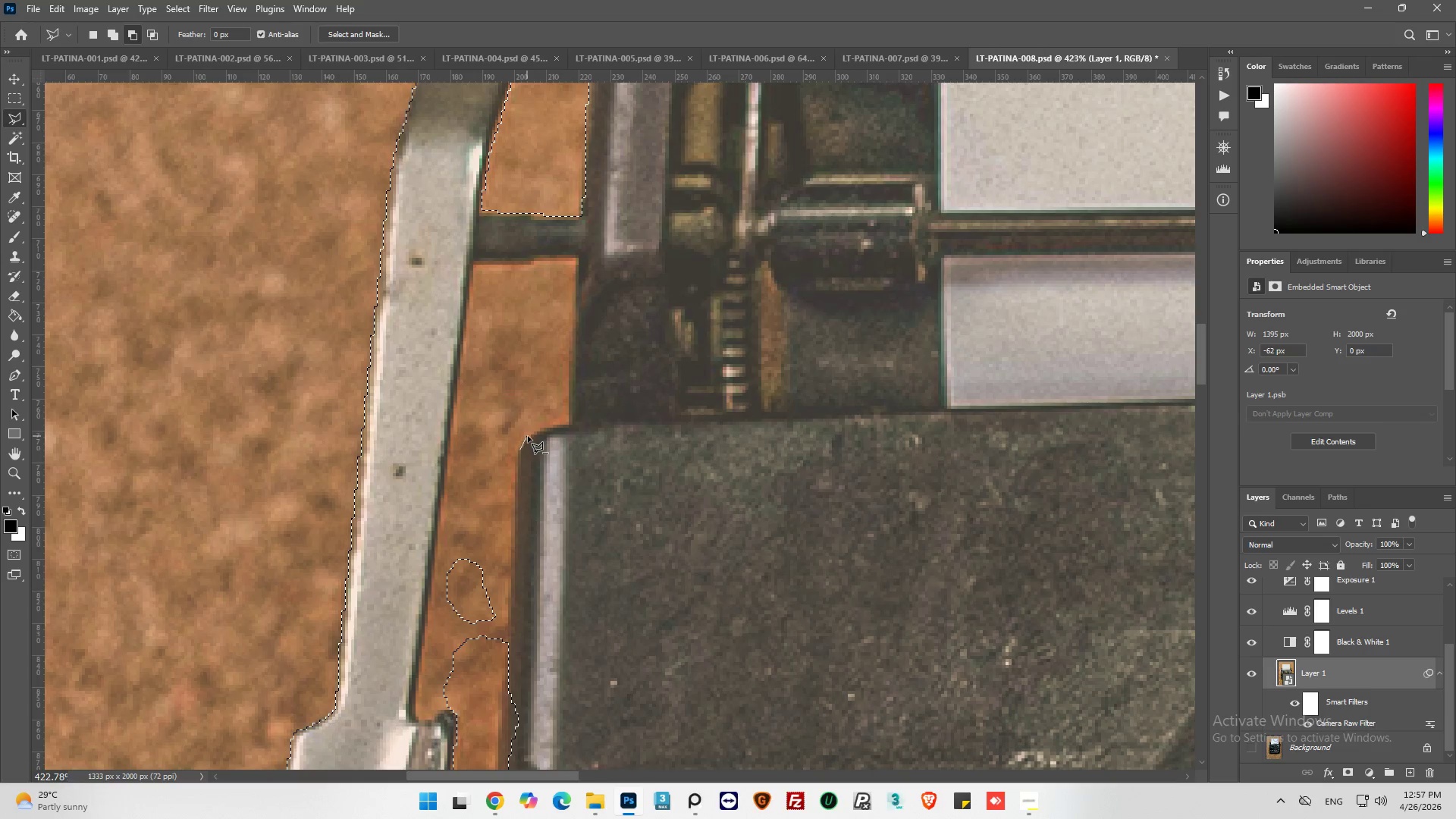 
left_click([529, 436])
 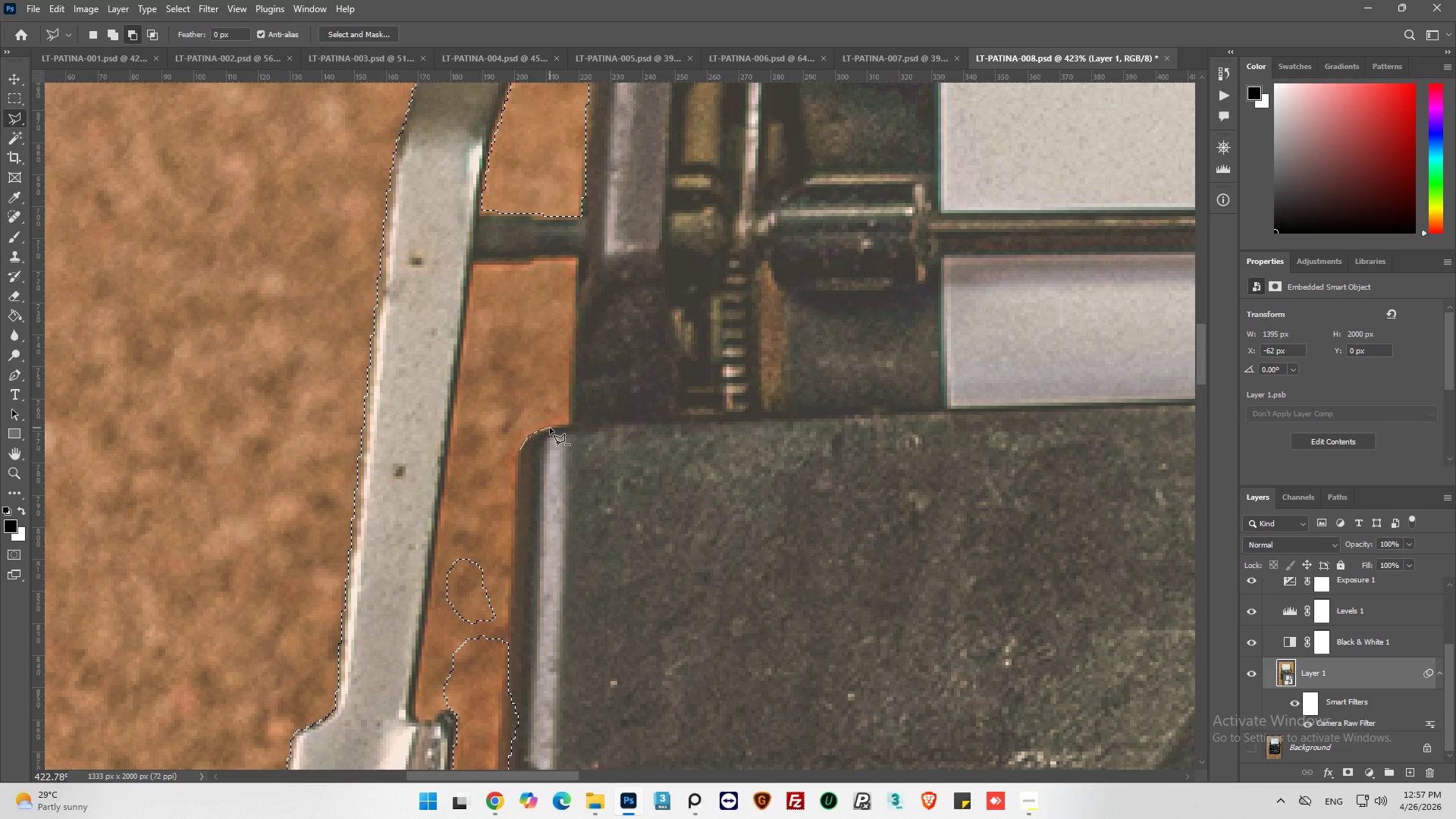 
left_click([549, 427])
 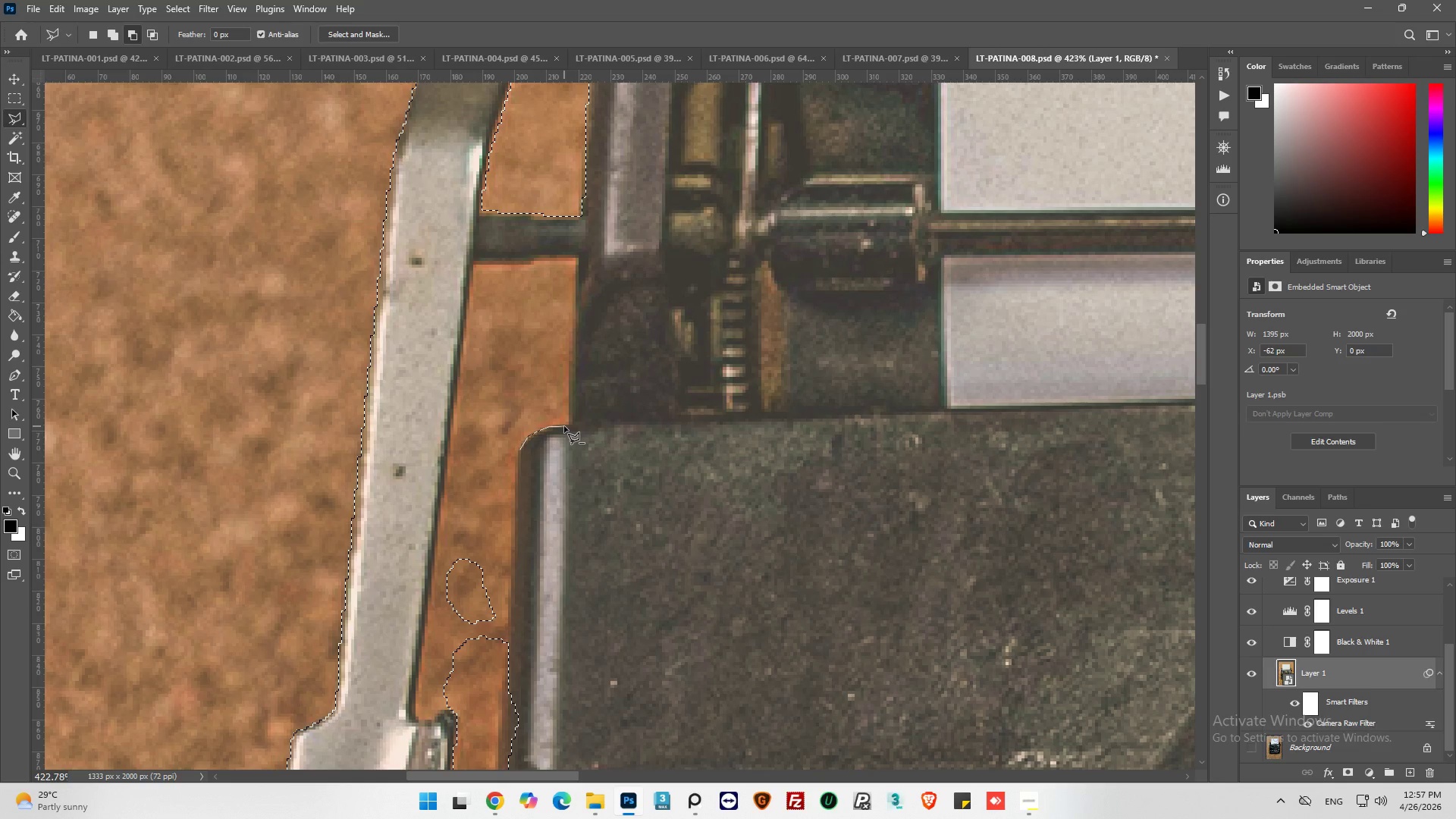 
left_click([564, 426])
 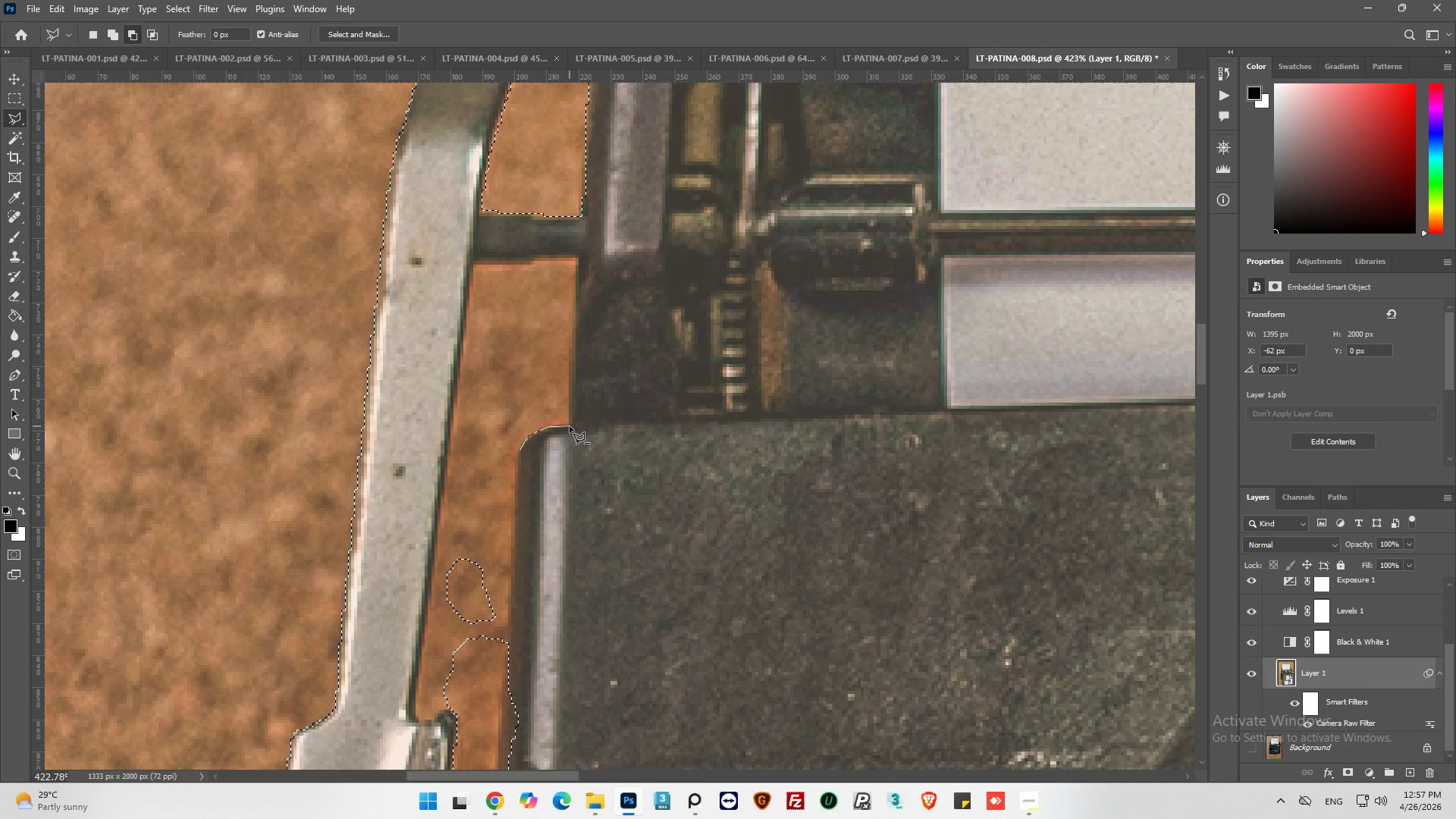 
left_click([569, 425])
 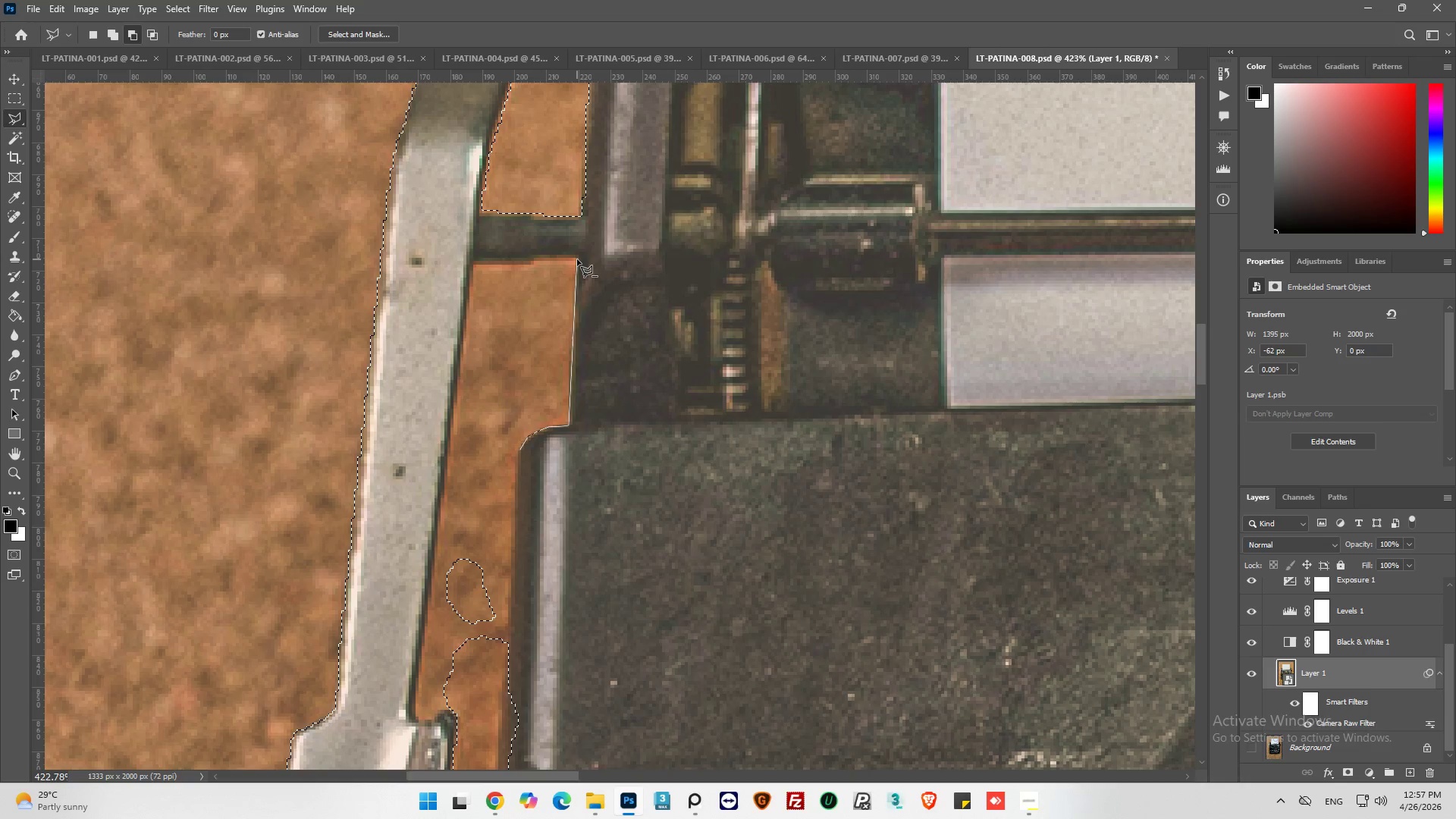 
left_click([576, 259])
 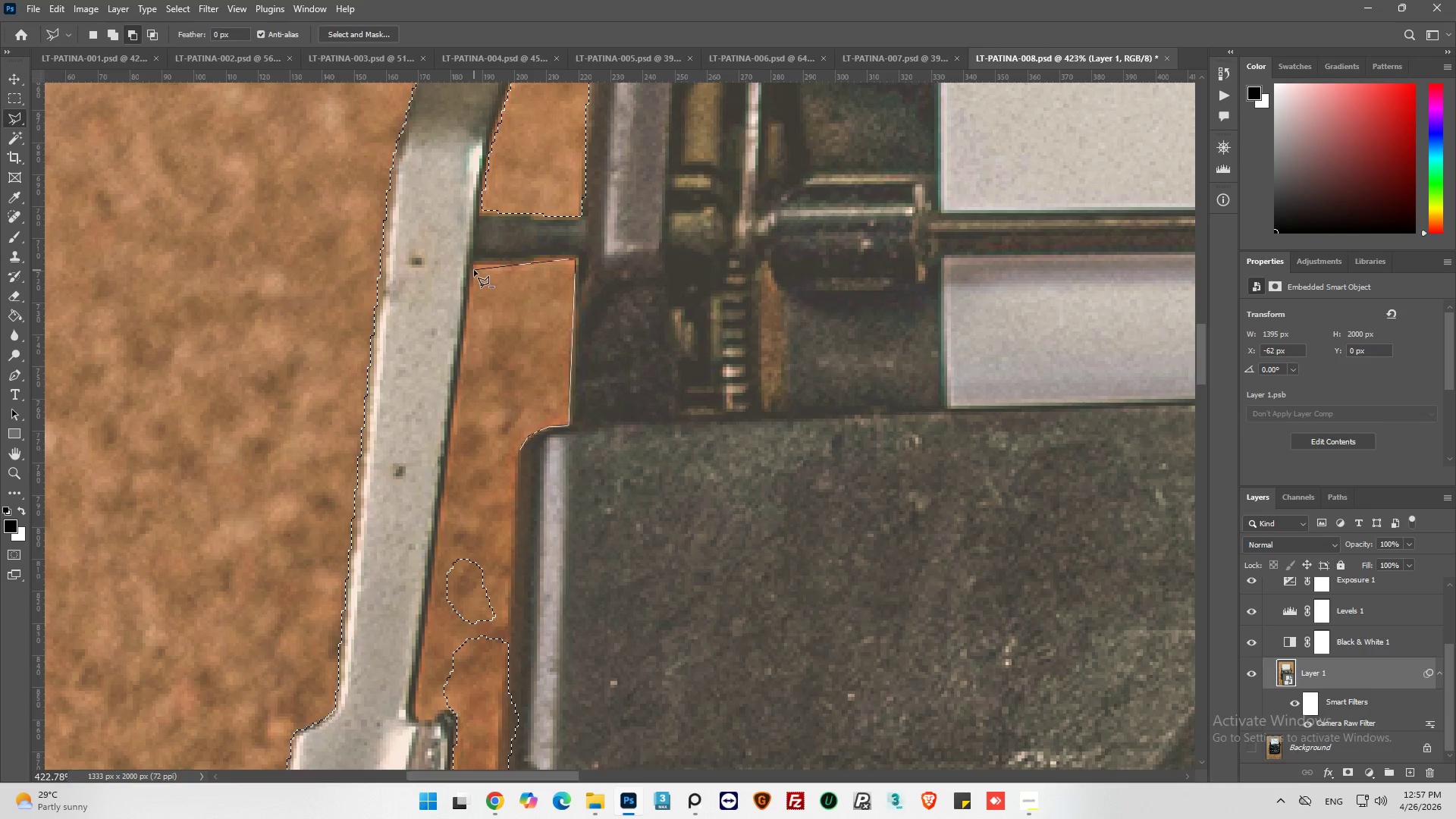 
left_click([474, 265])
 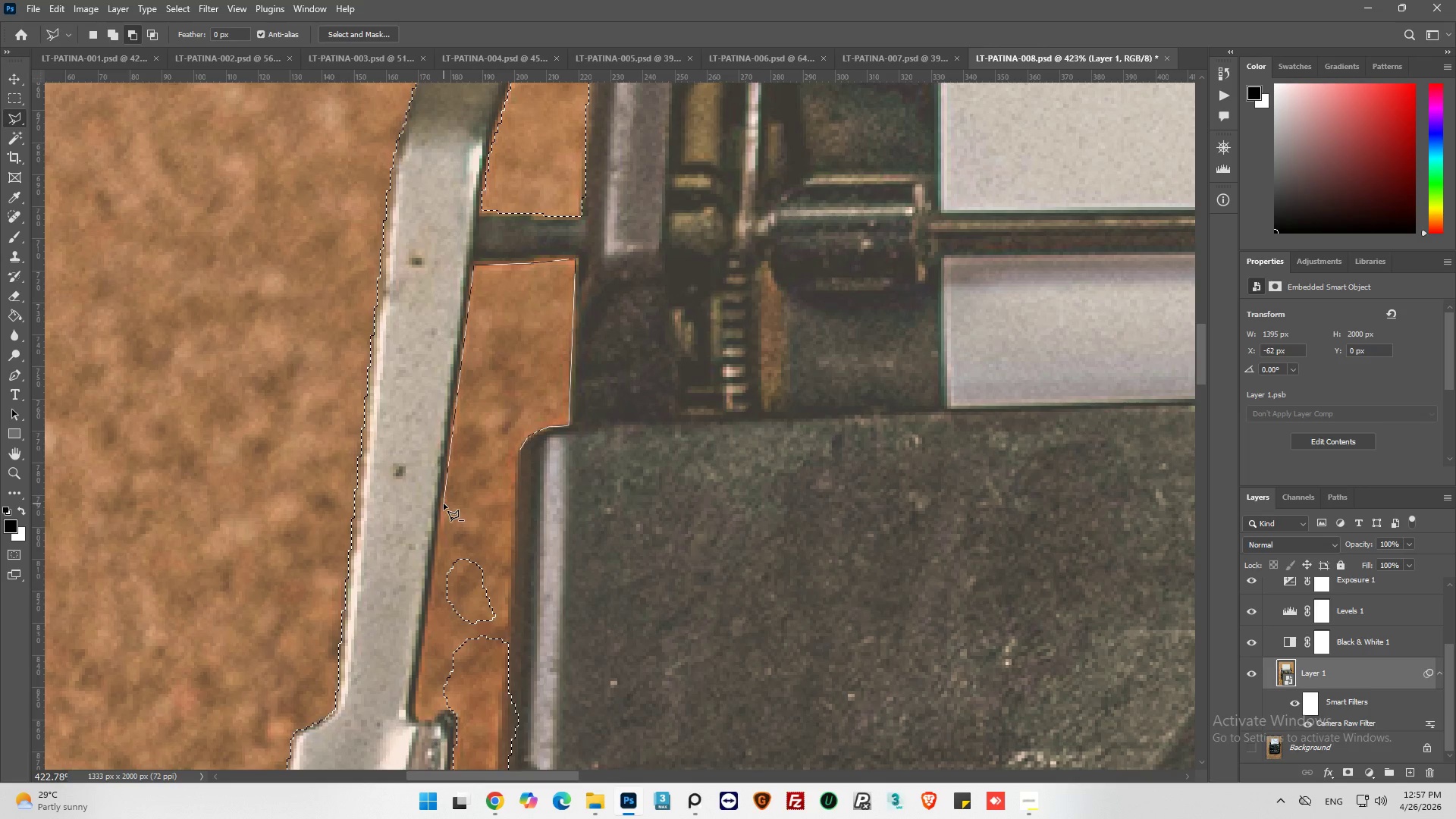 
left_click([442, 502])
 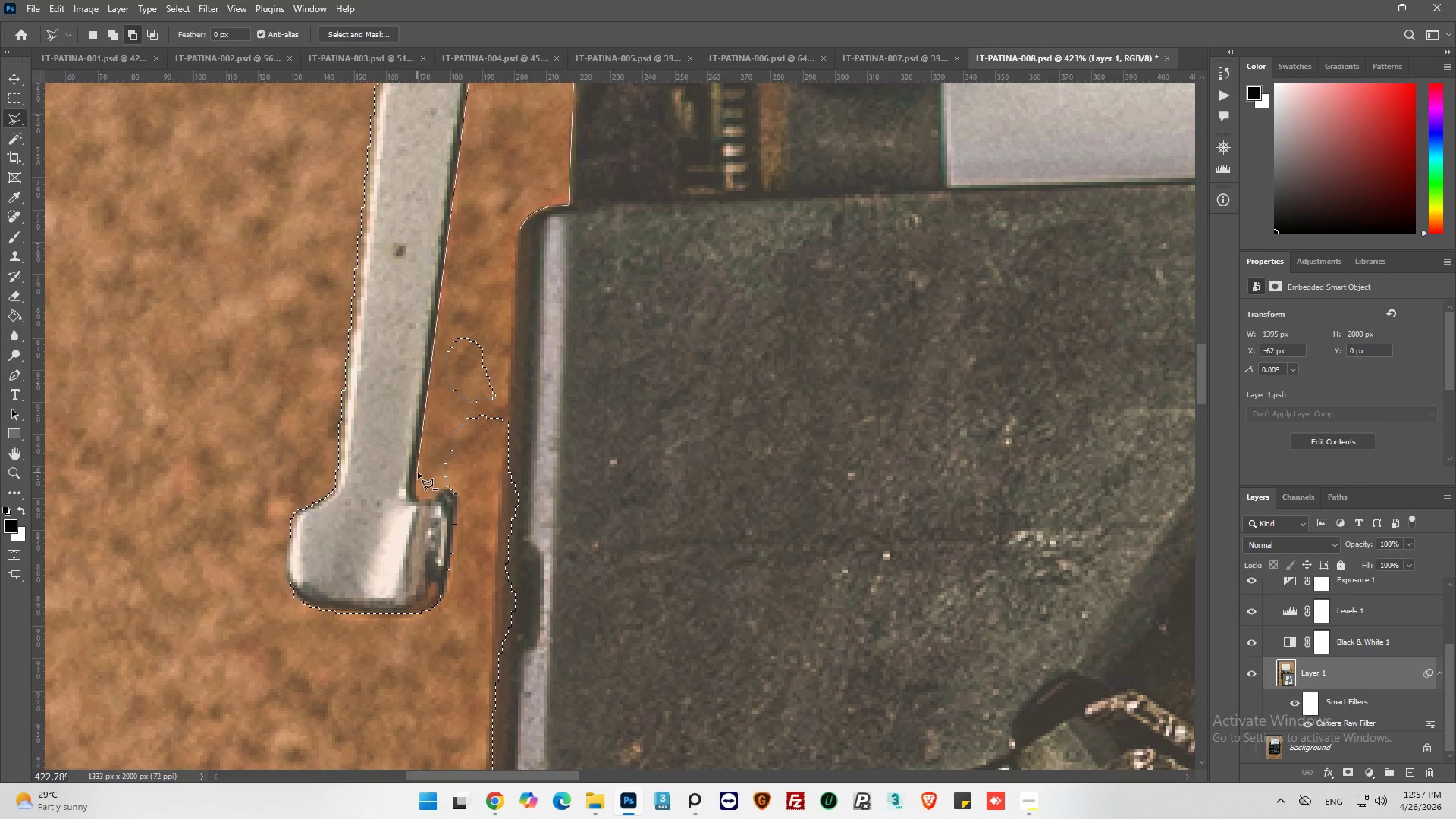 
wait(5.86)
 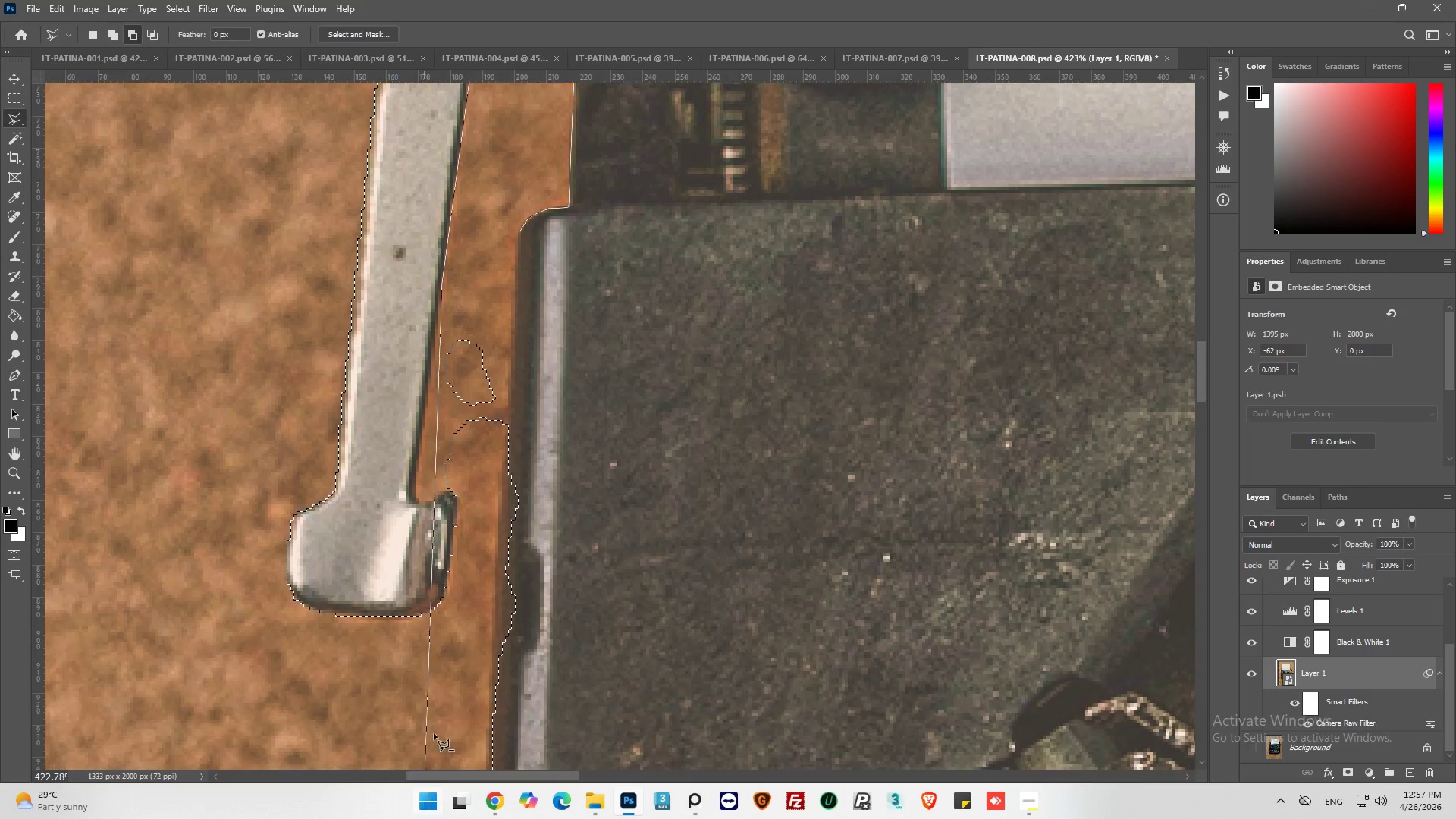 
left_click([417, 473])
 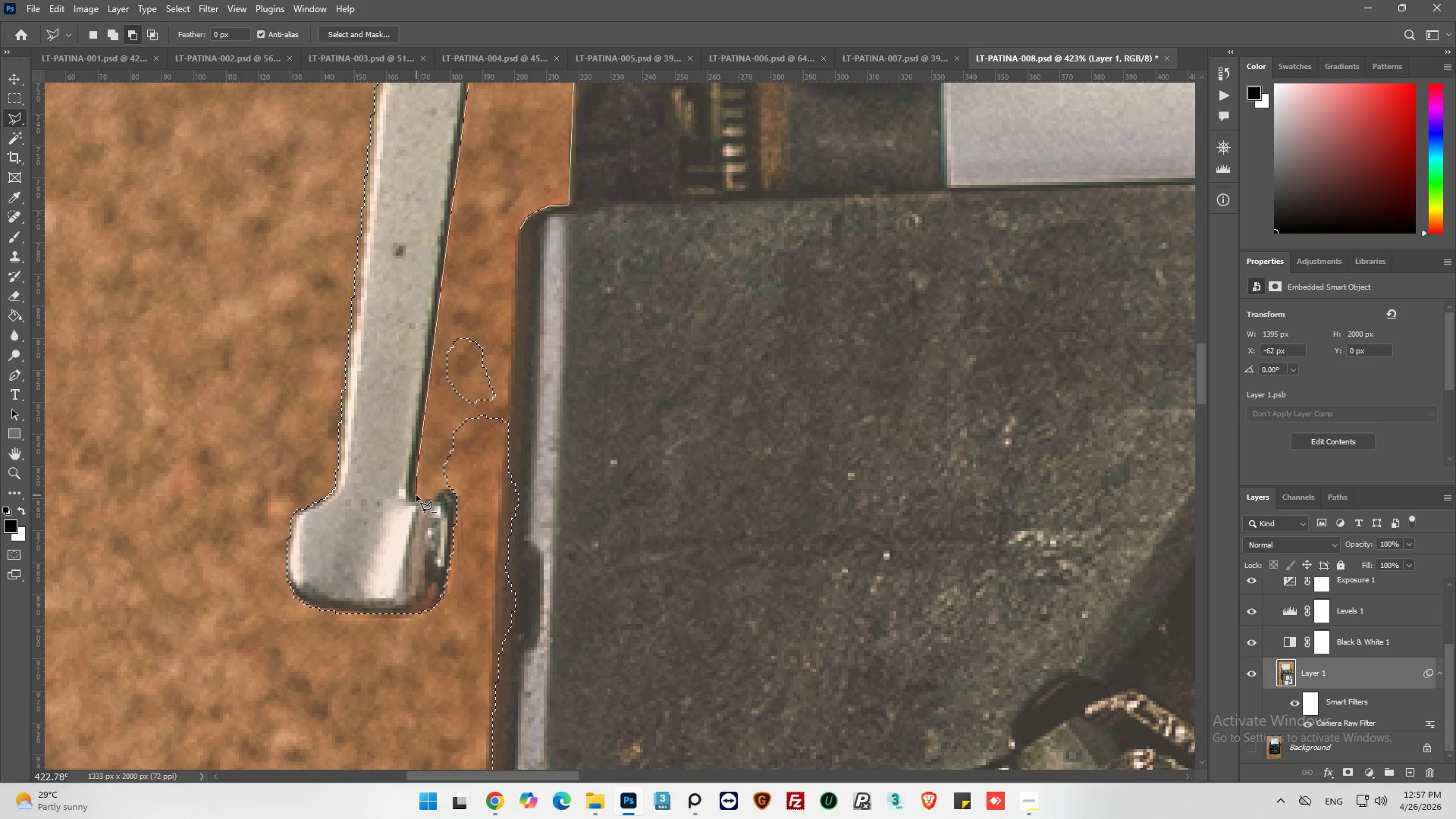 
left_click([416, 495])
 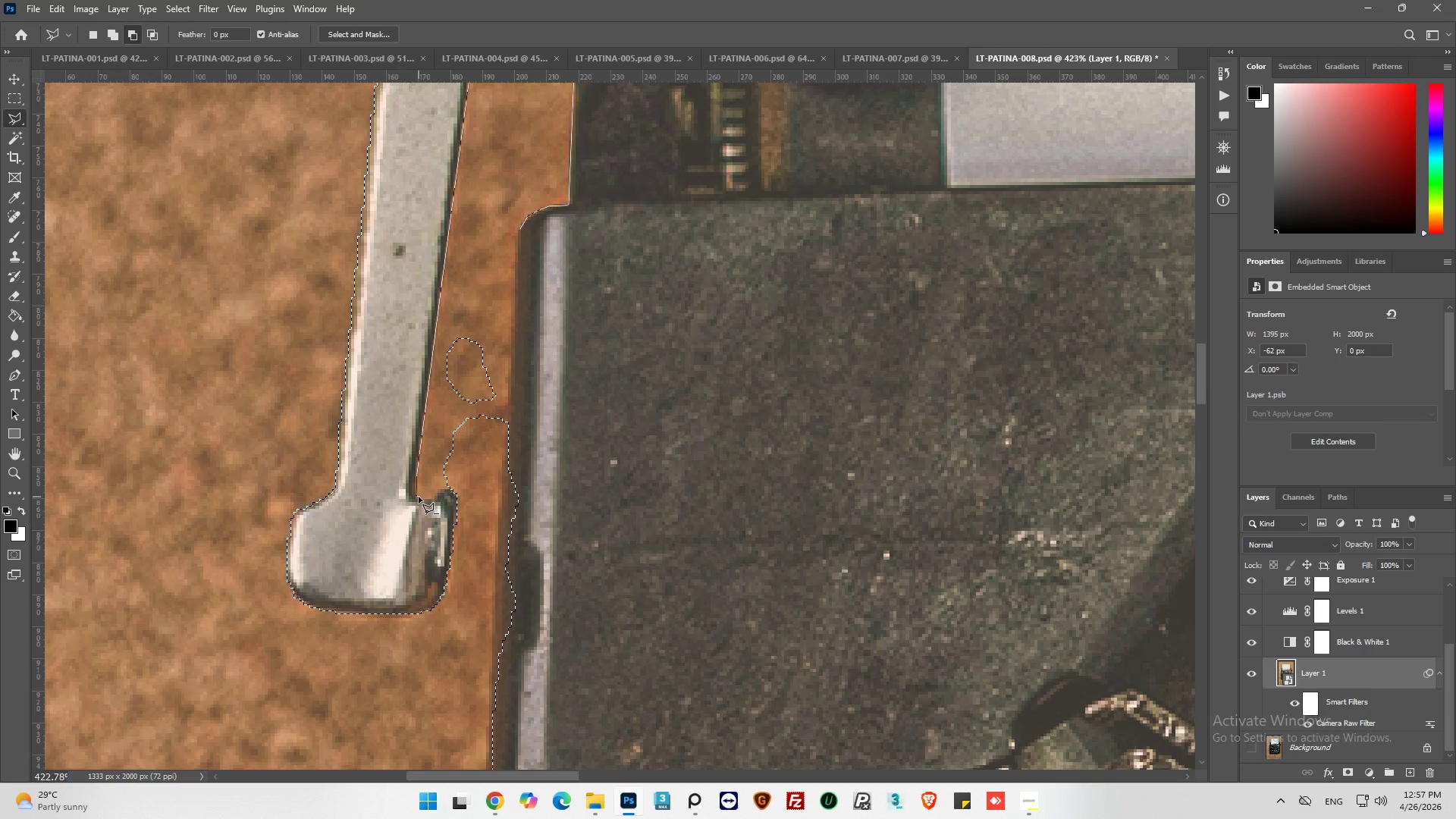 
left_click([421, 500])
 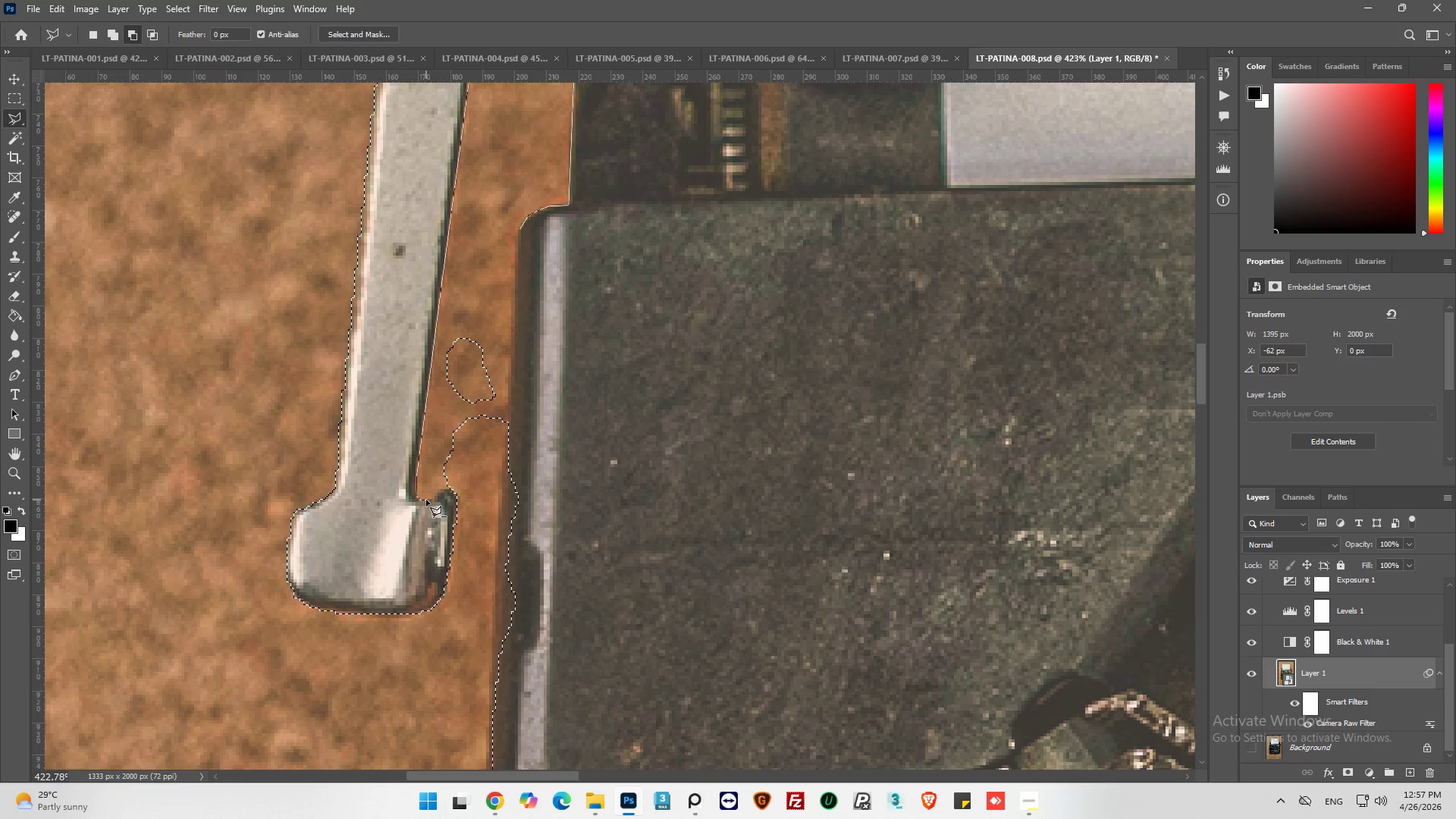 
left_click([426, 500])
 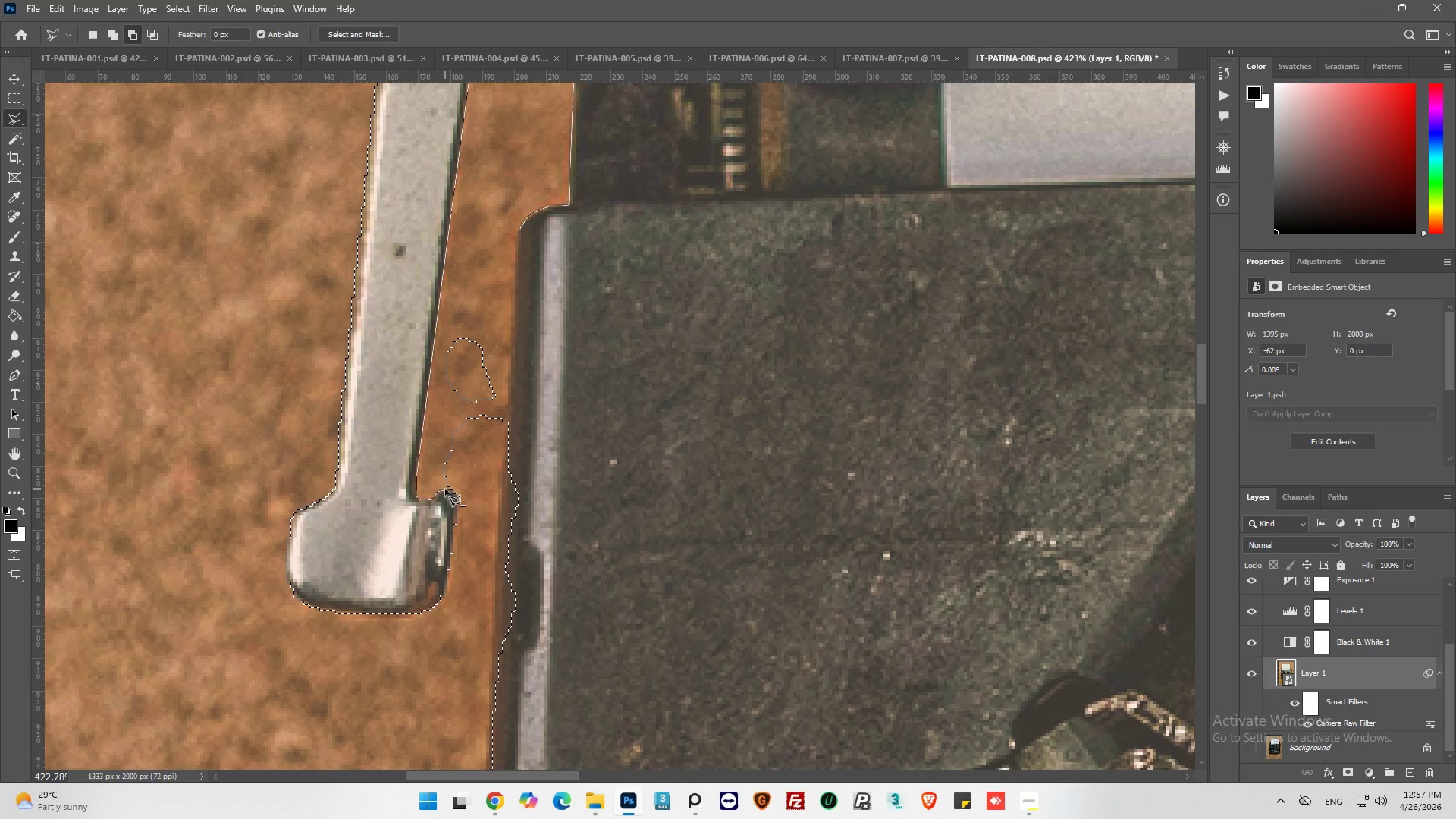 
left_click([445, 489])
 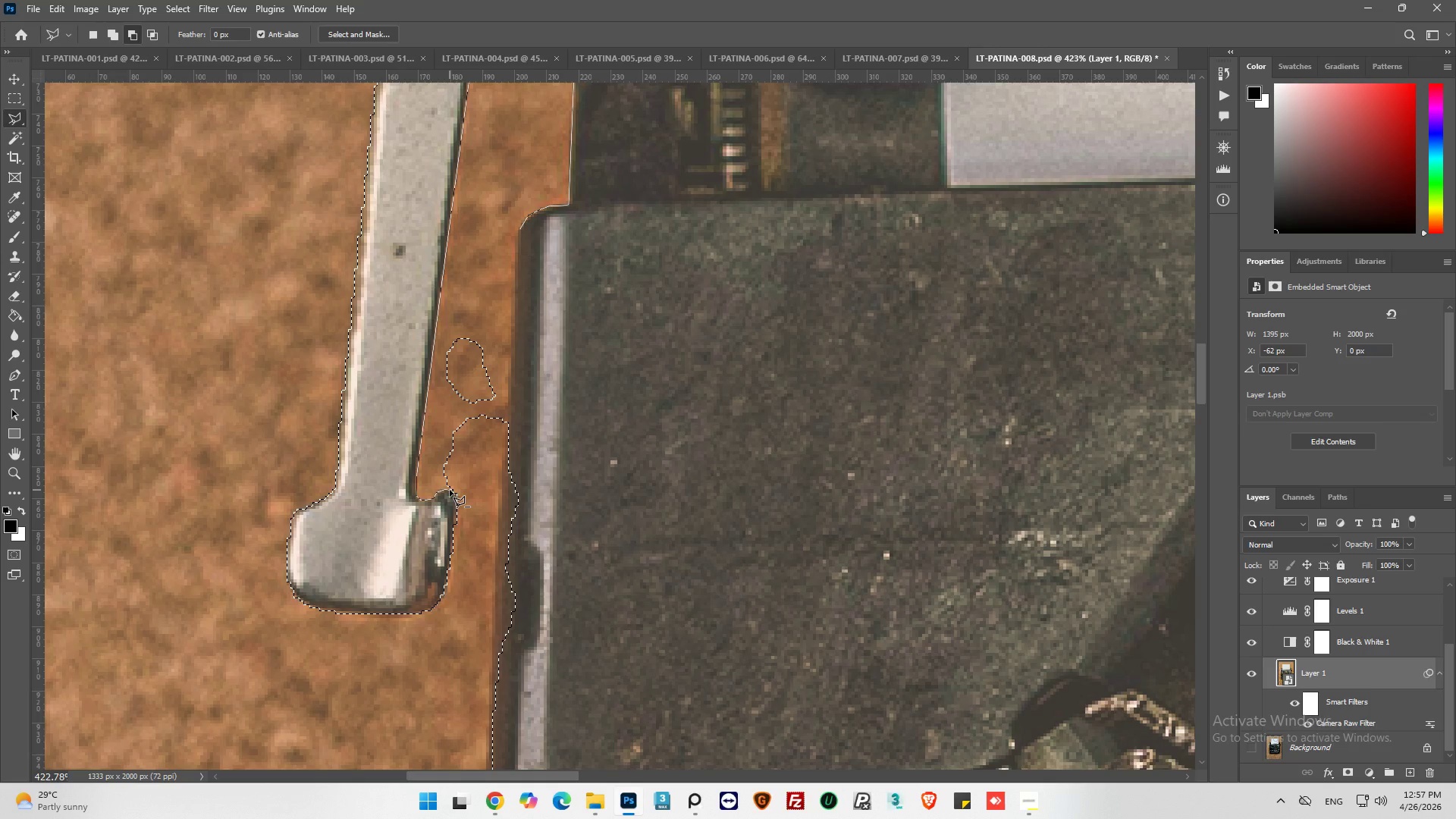 
left_click([450, 490])
 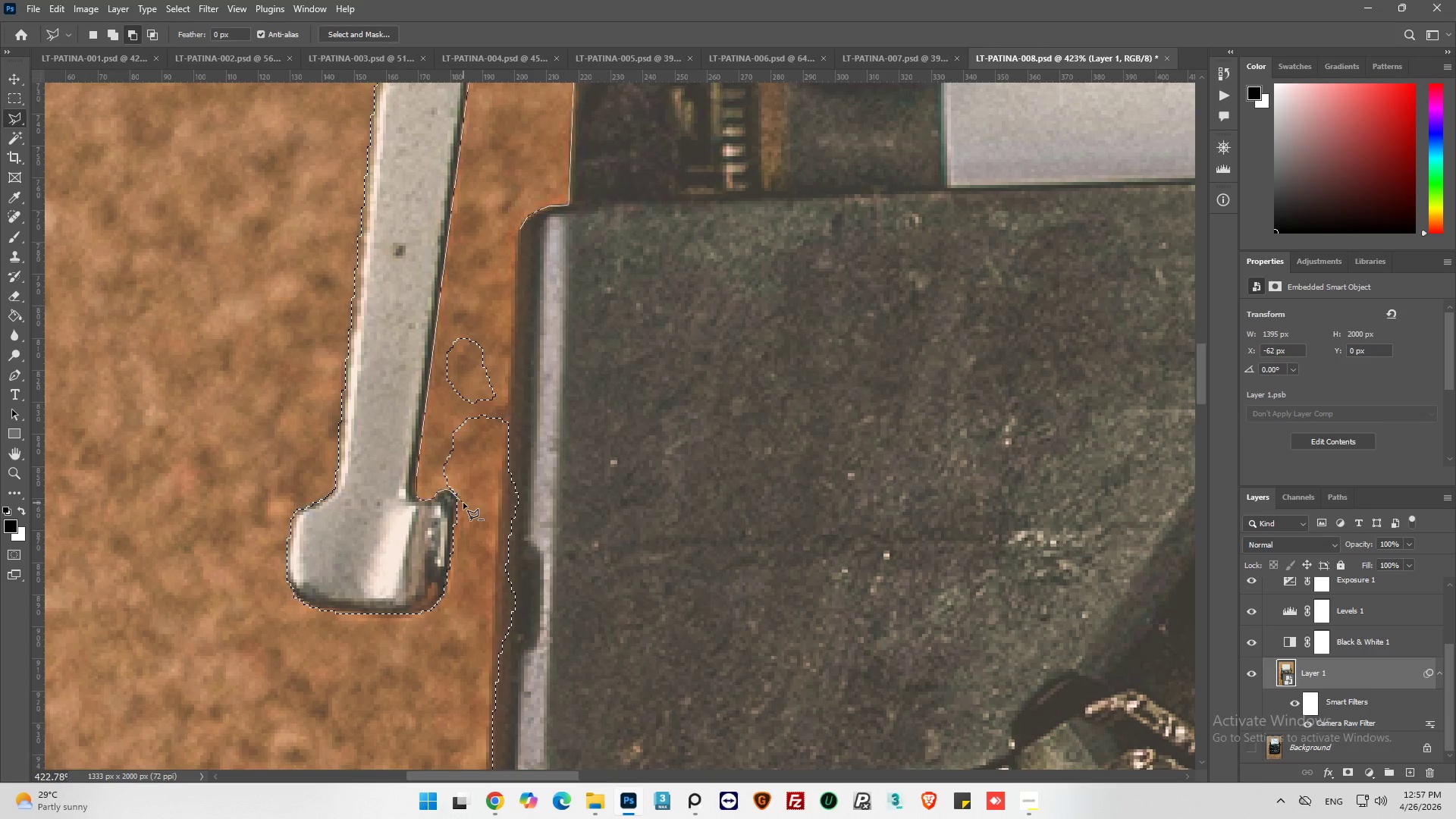 
left_click([467, 501])
 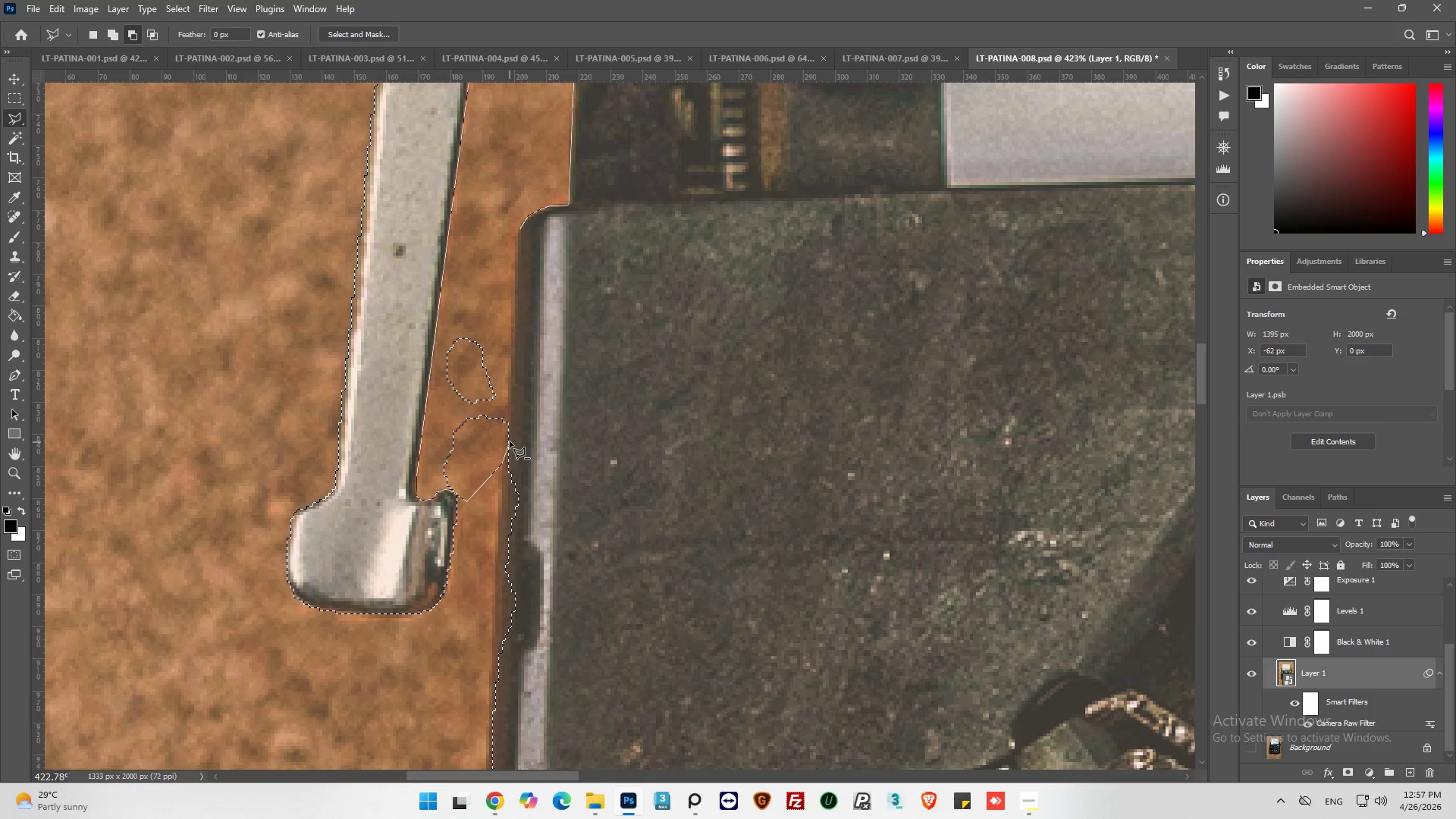 
left_click([510, 416])
 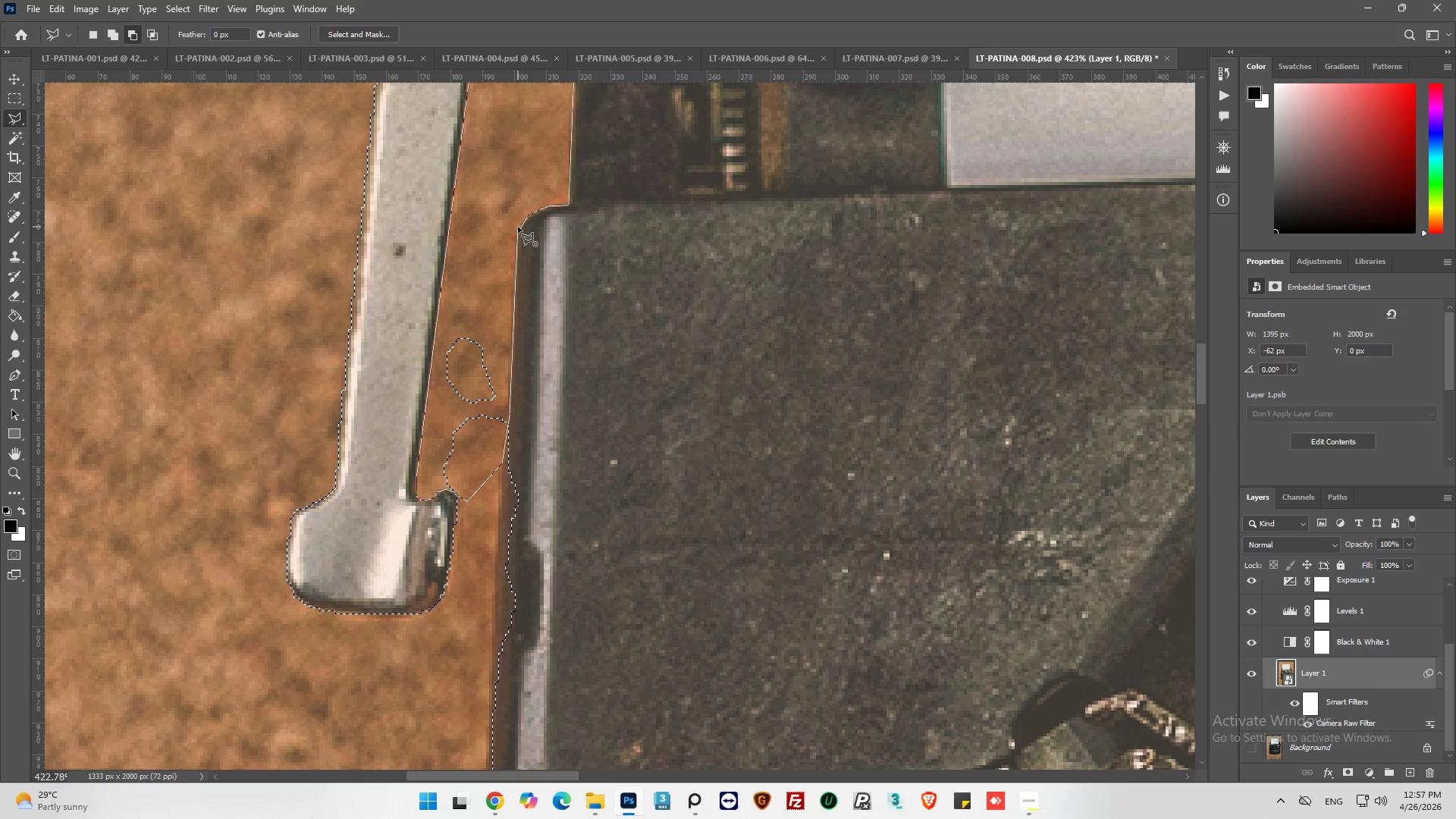 
left_click([518, 228])
 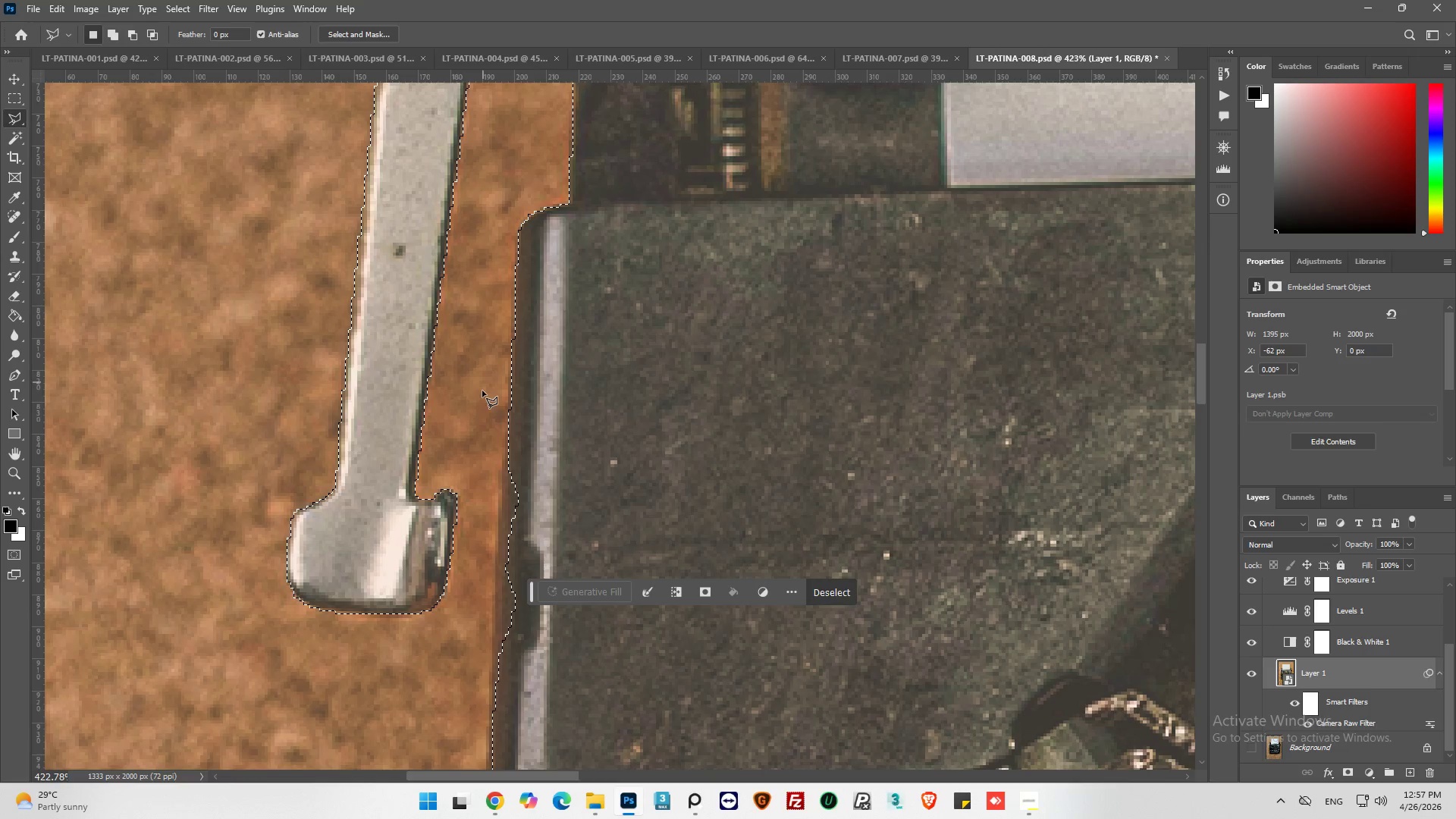 
key(Alt+AltLeft)
 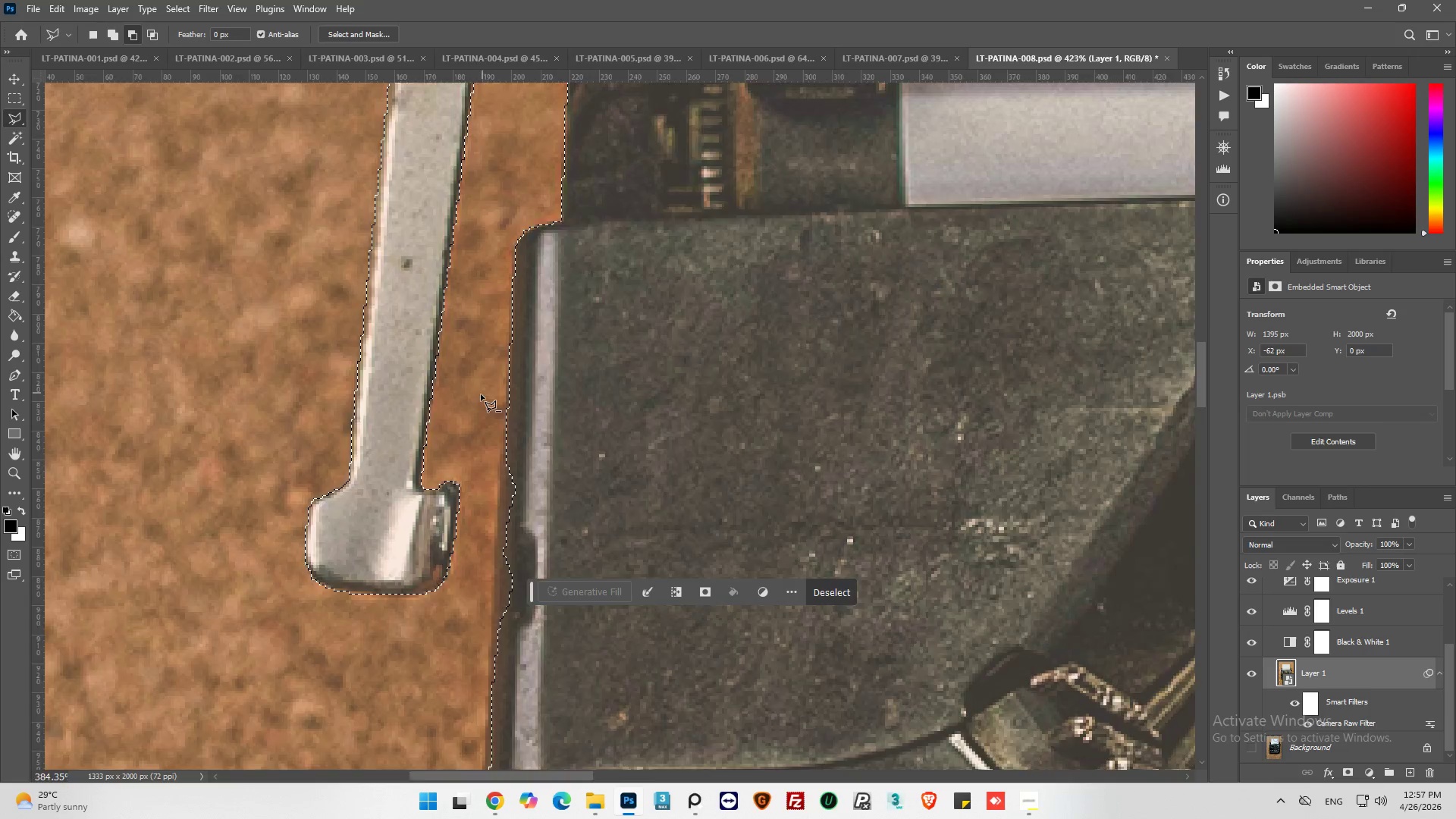 
scroll: coordinate [479, 399], scroll_direction: down, amount: 10.0
 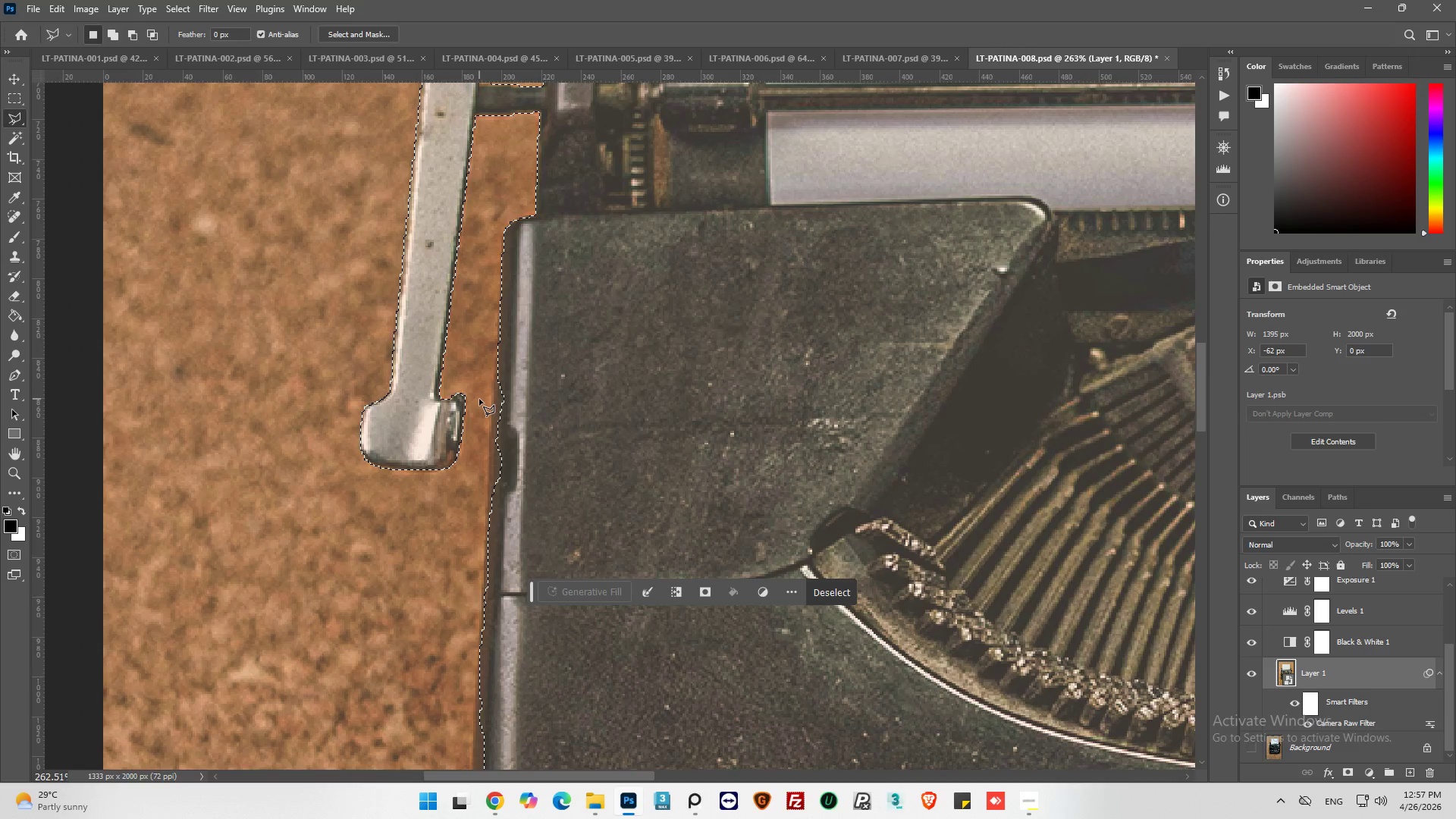 
key(Alt+AltLeft)
 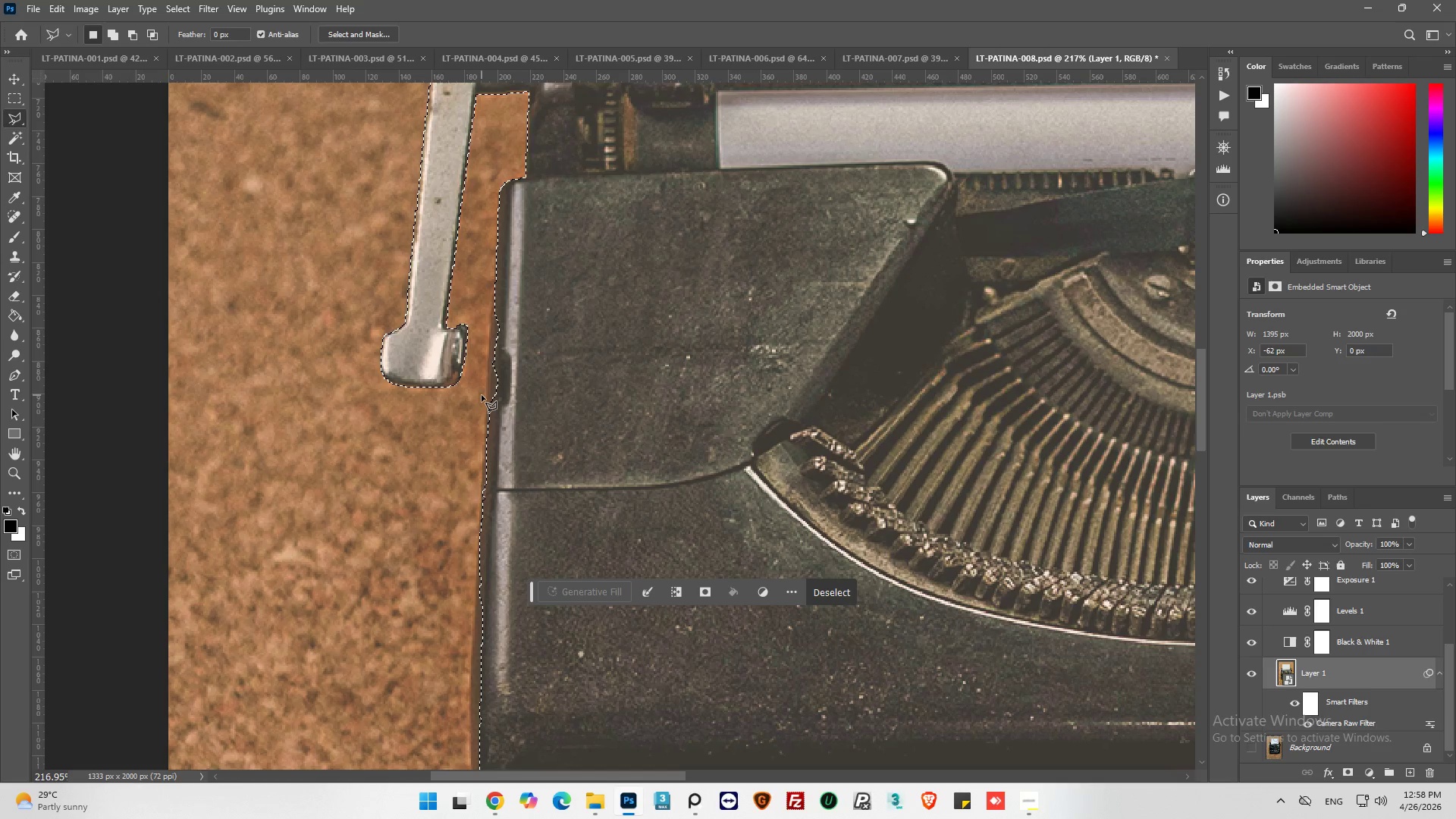 
scroll: coordinate [479, 400], scroll_direction: down, amount: 9.0
 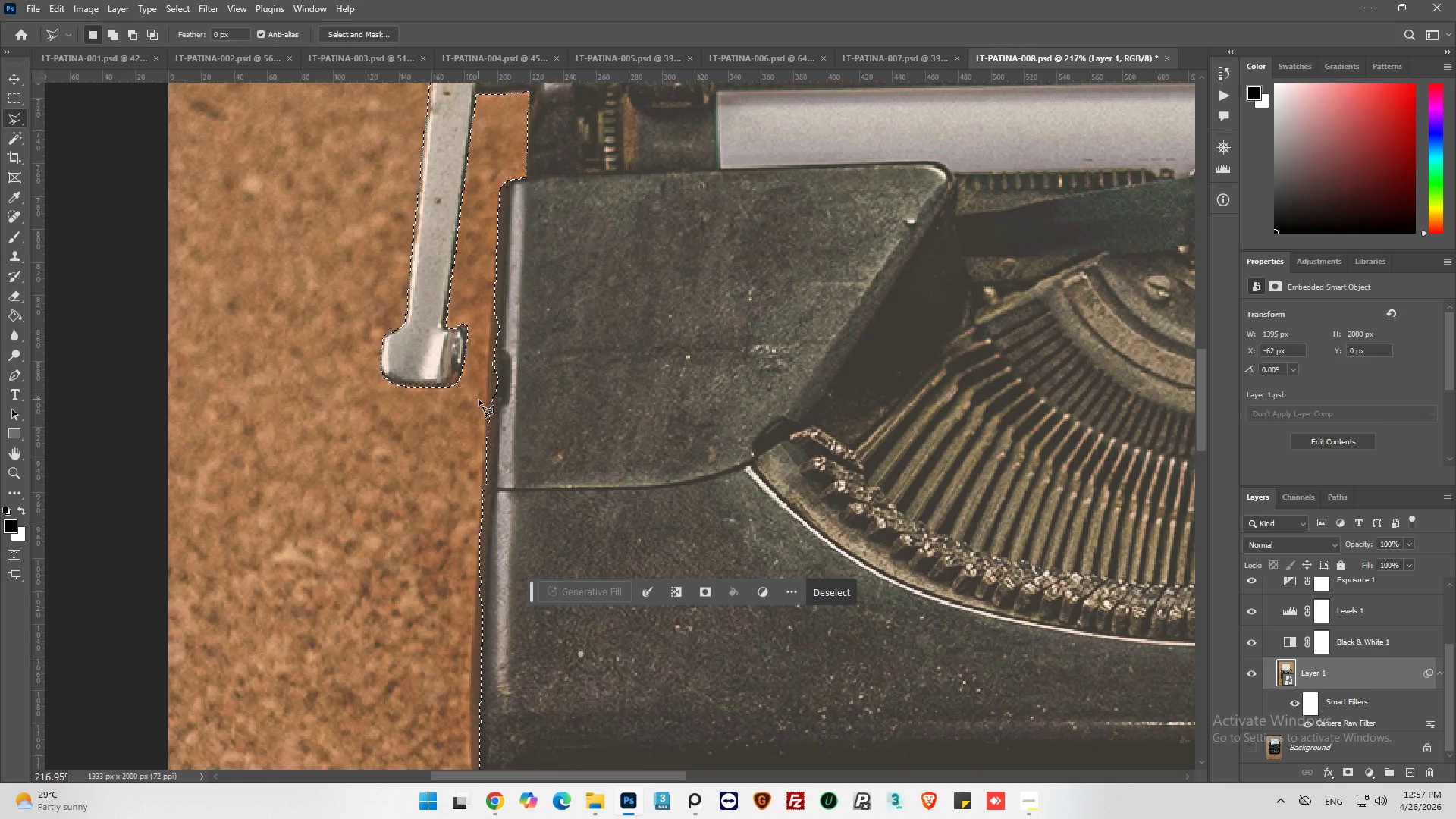 
wait(58.83)
 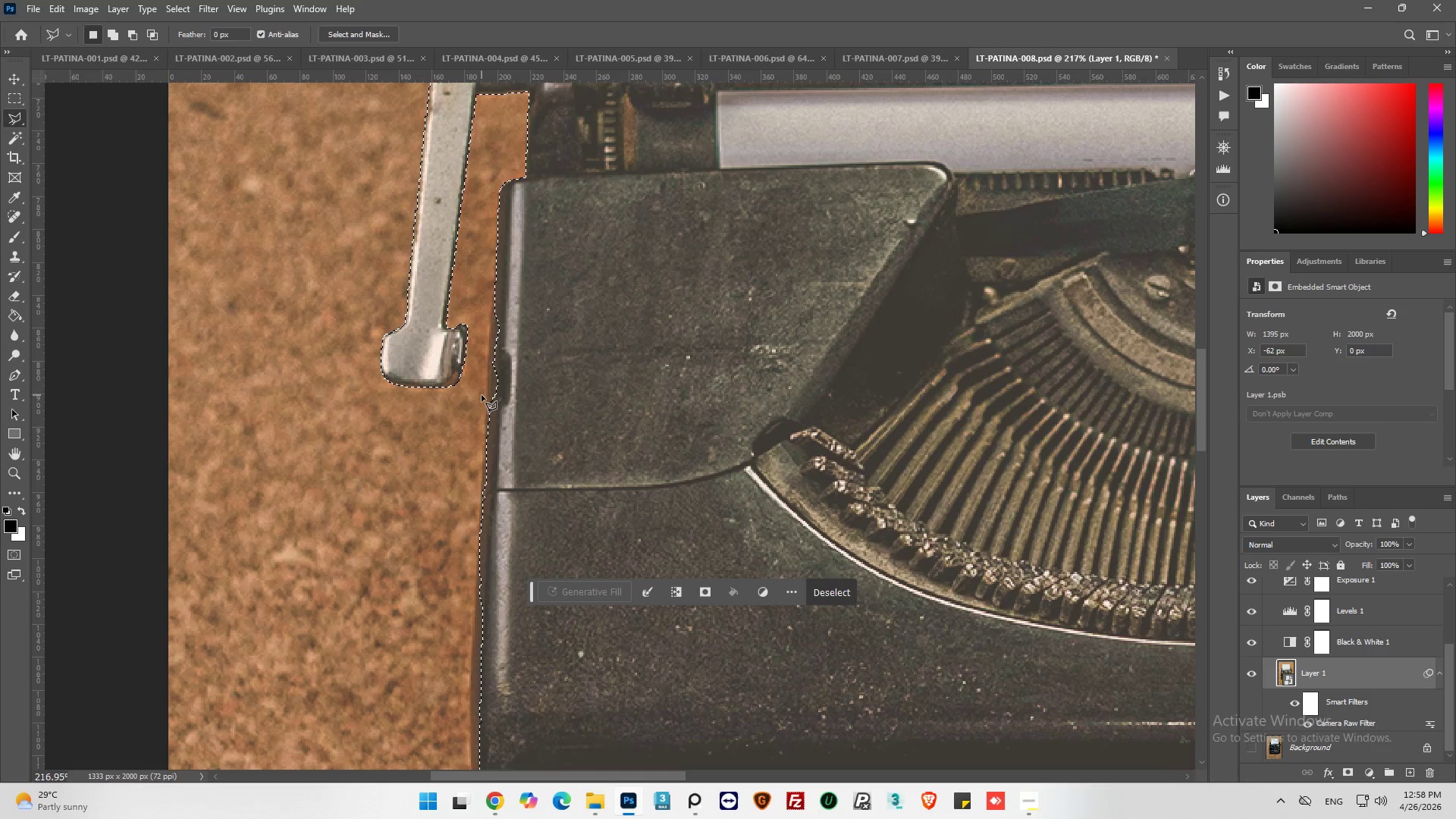 
hold_key(key=AltLeft, duration=0.34)
scroll: coordinate [497, 191], scroll_direction: up, amount: 4.0
 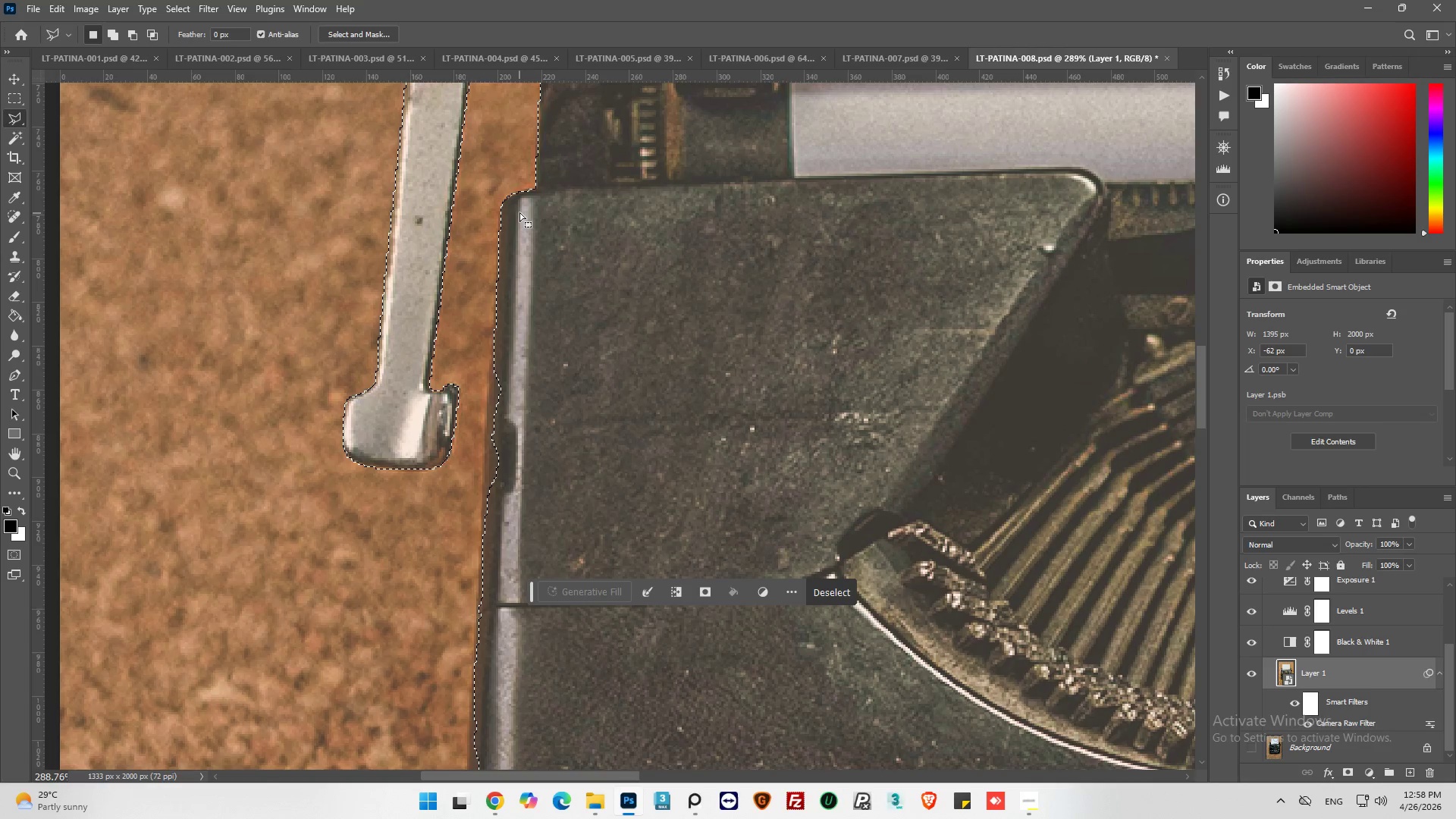 
hold_key(key=ShiftLeft, duration=0.42)
 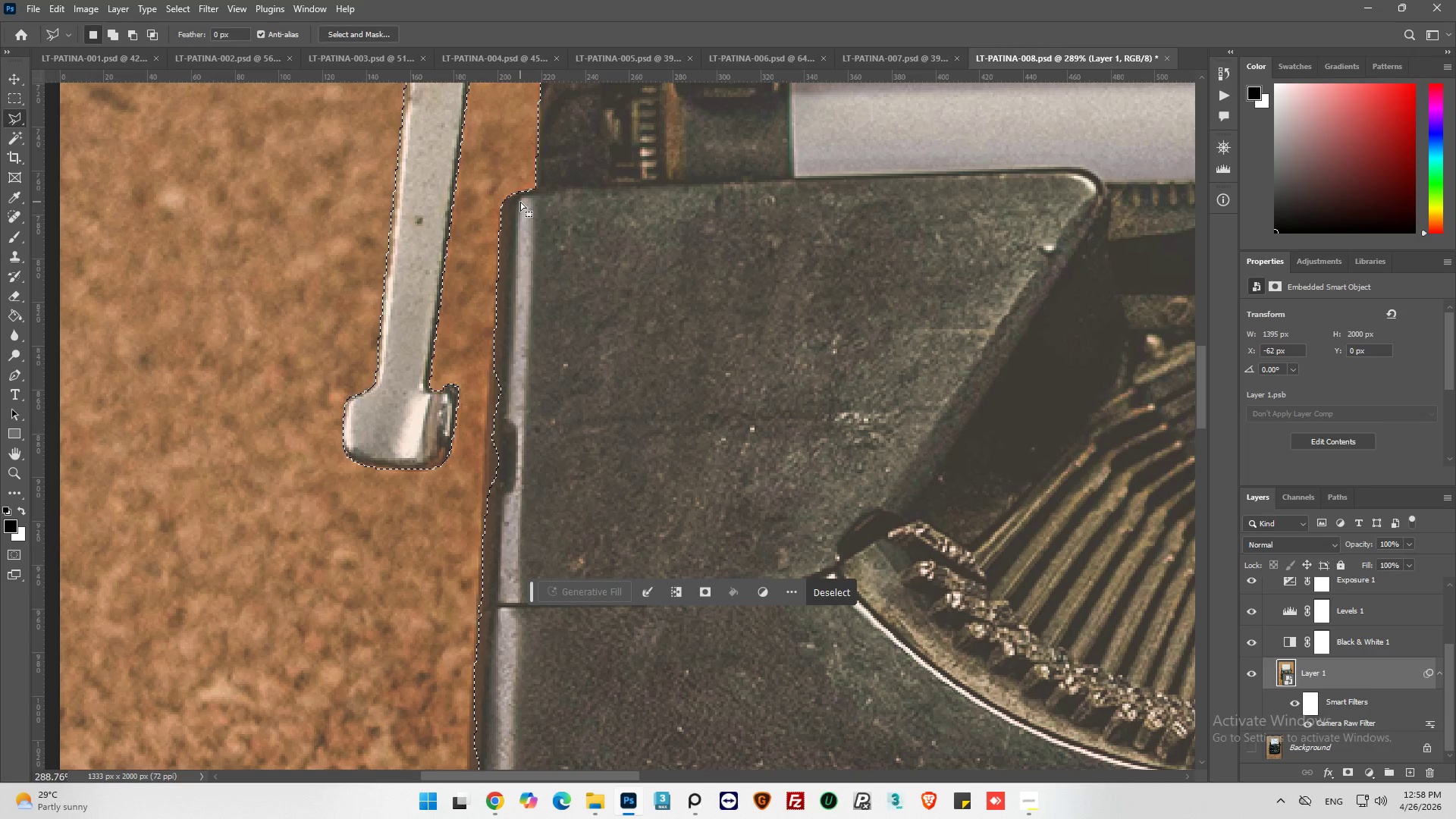 
hold_key(key=ShiftLeft, duration=0.69)
left_click([520, 201])
 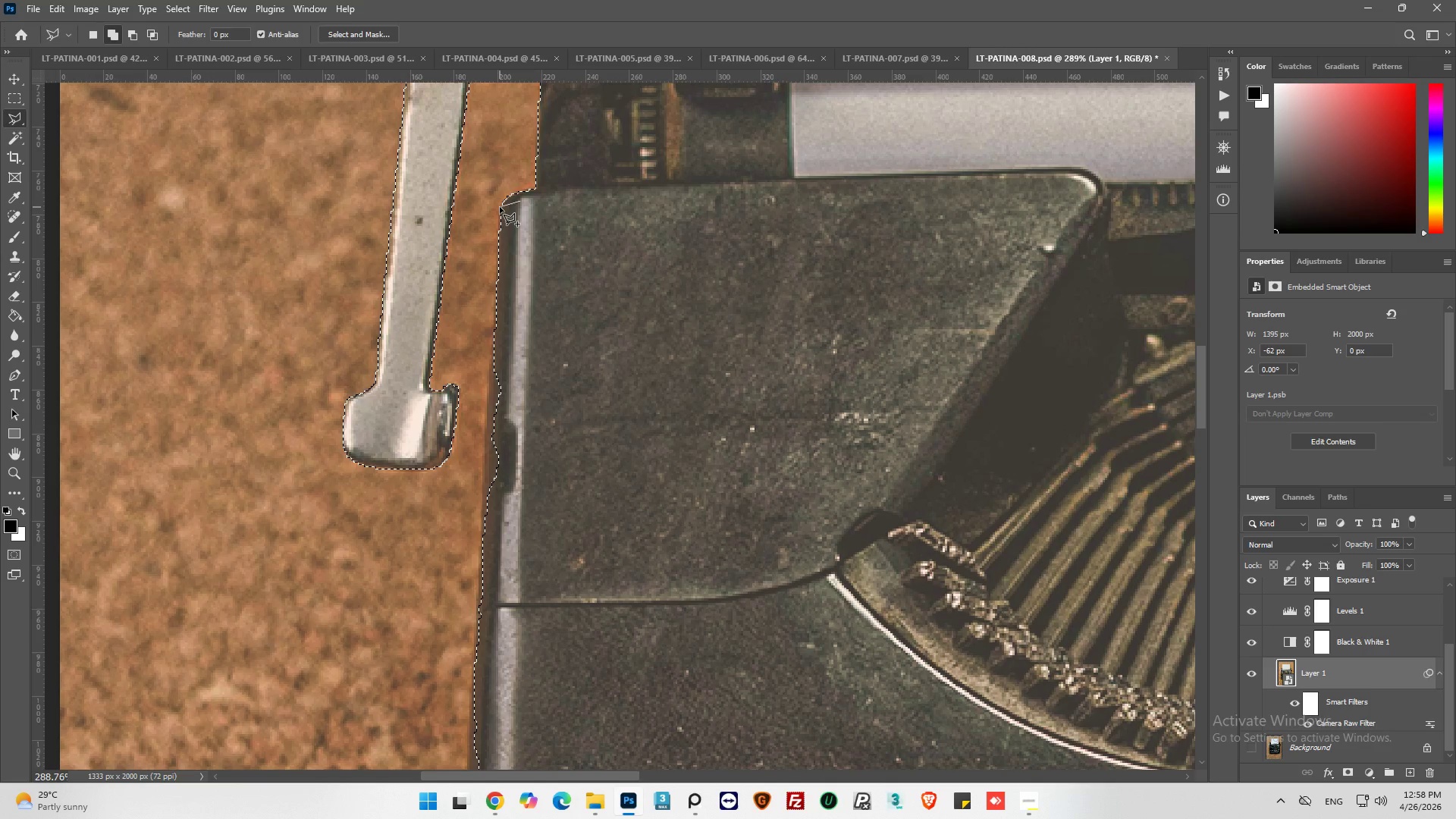 
left_click([500, 207])
 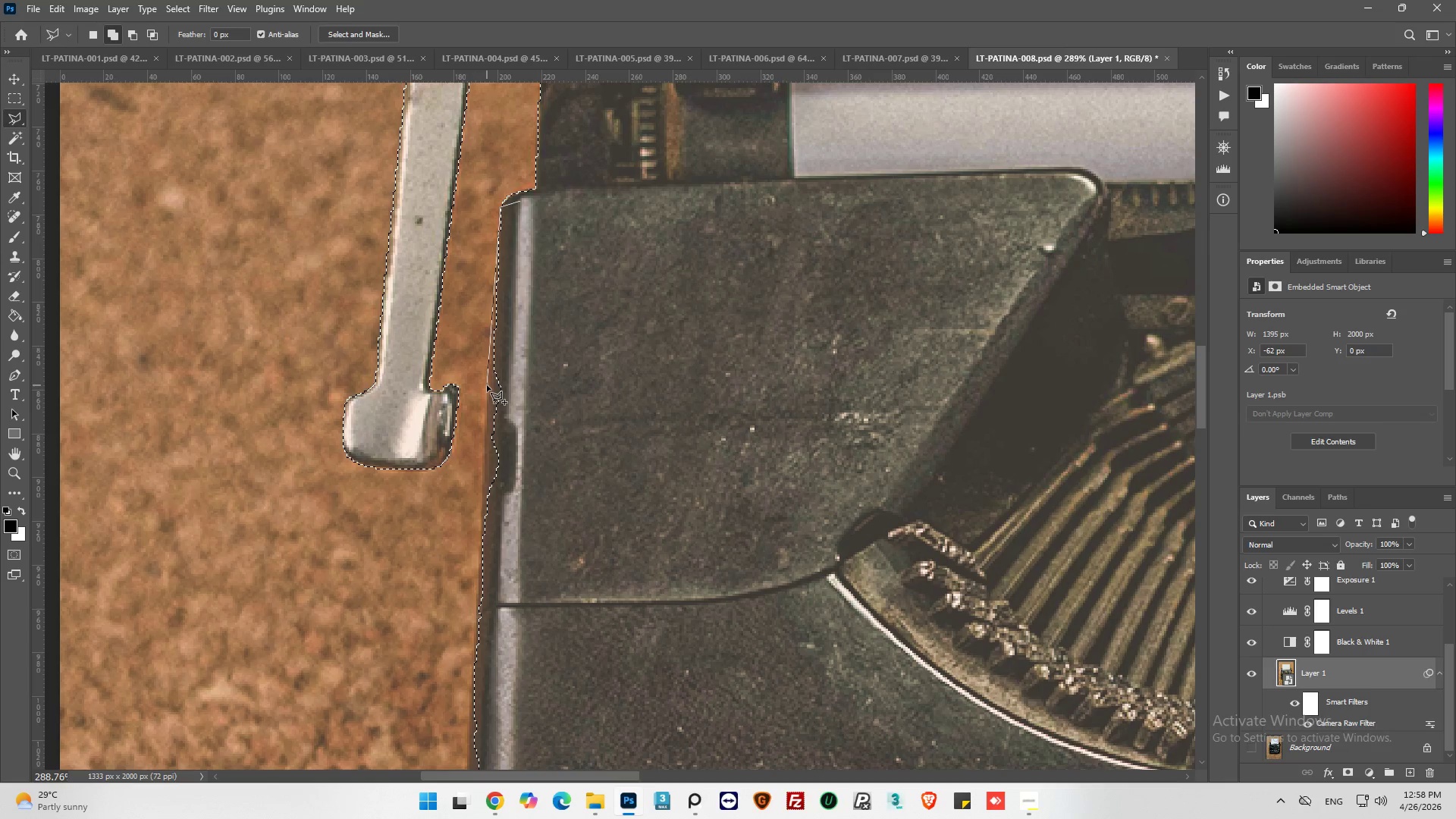 
left_click([488, 385])
 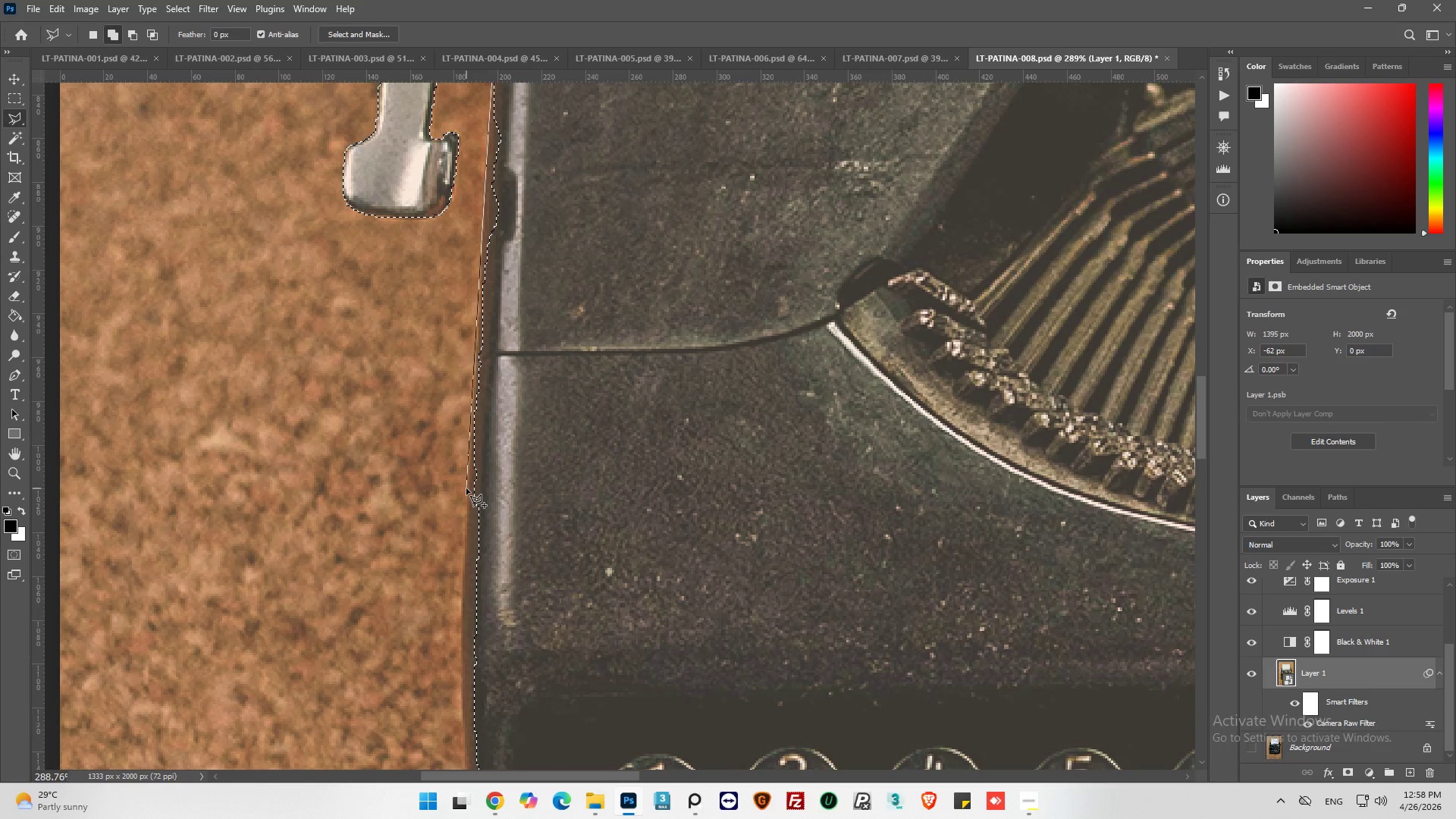 
left_click([467, 490])
 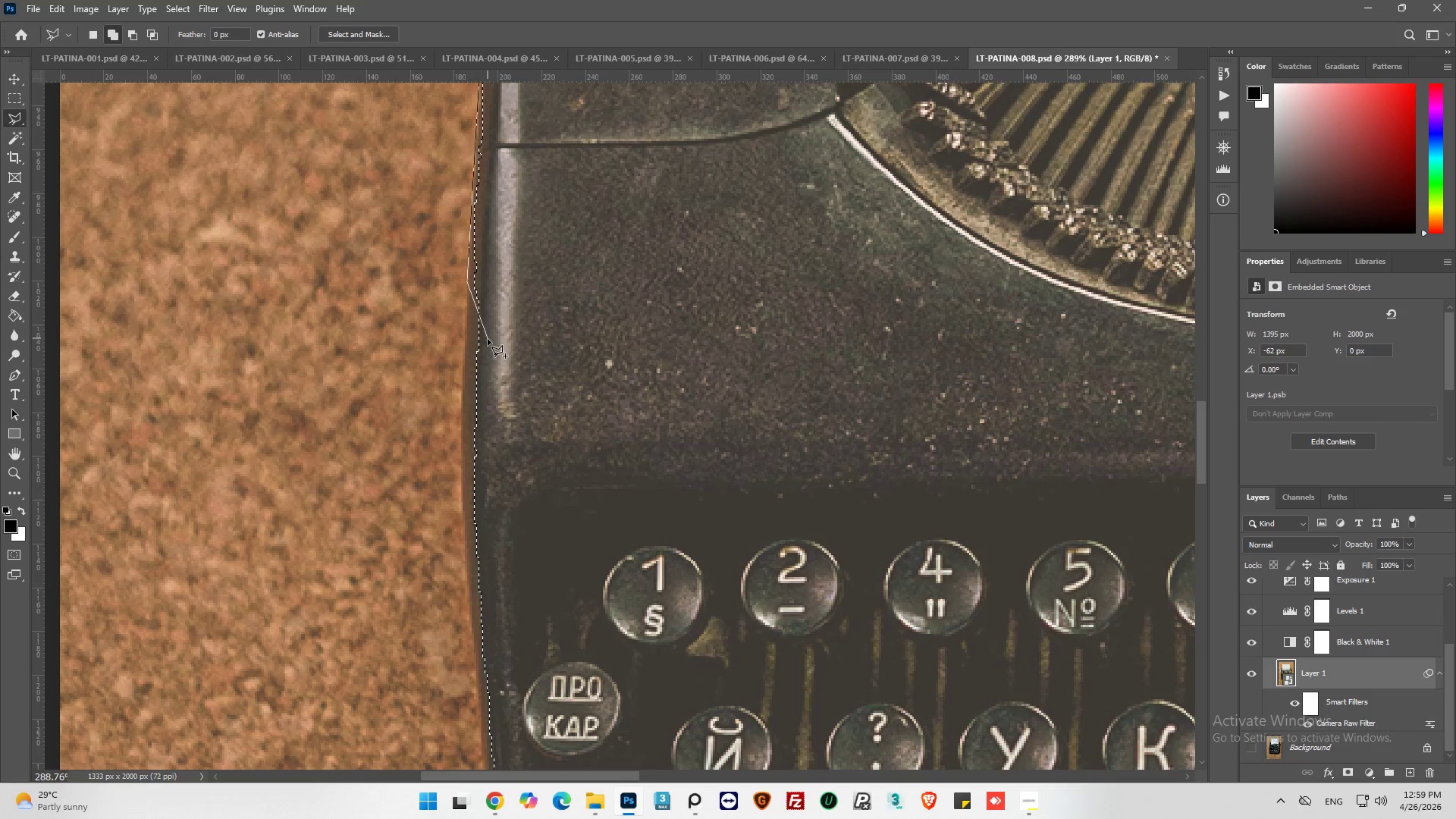 
wait(9.34)
 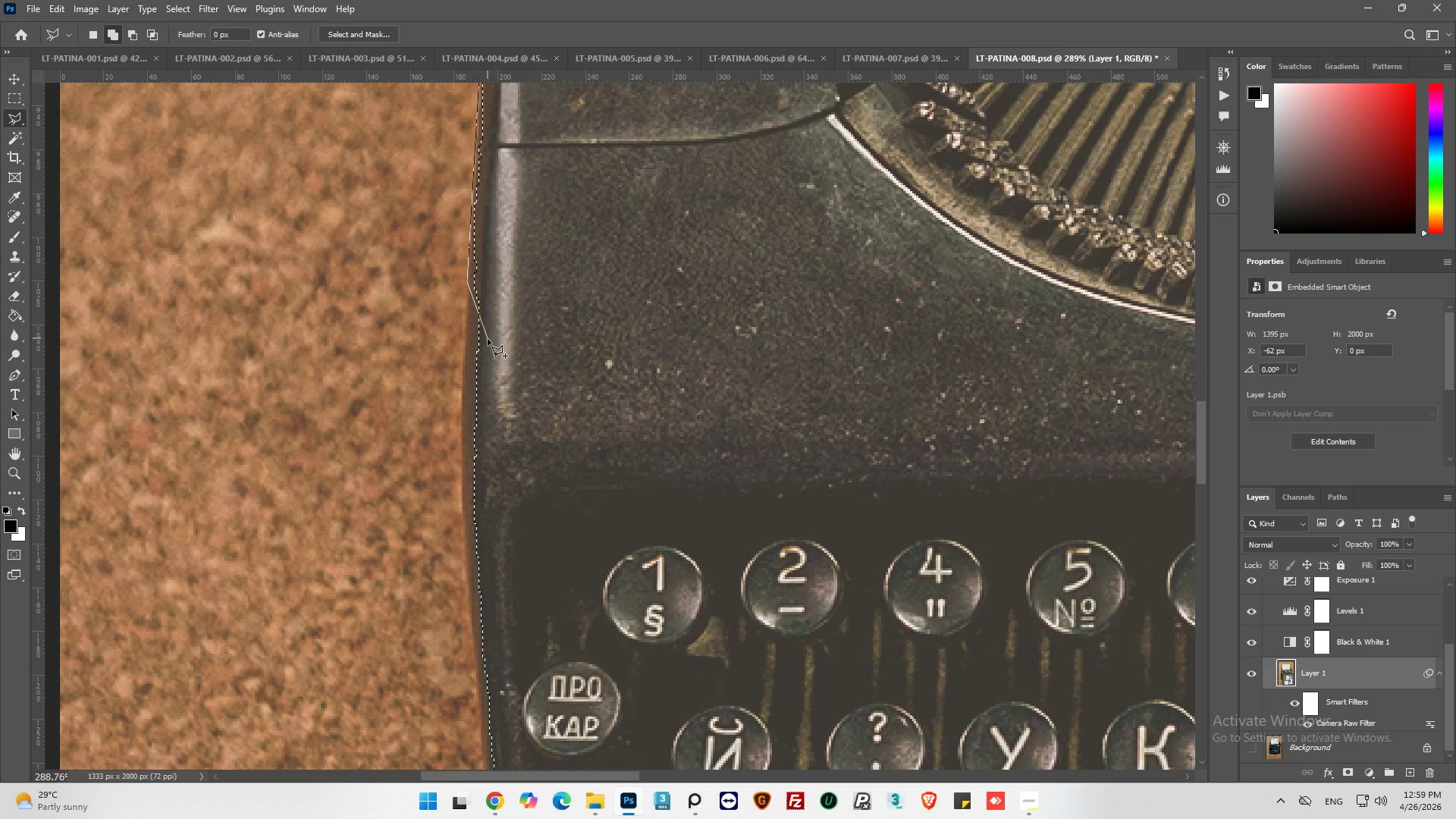 
left_click([462, 497])
 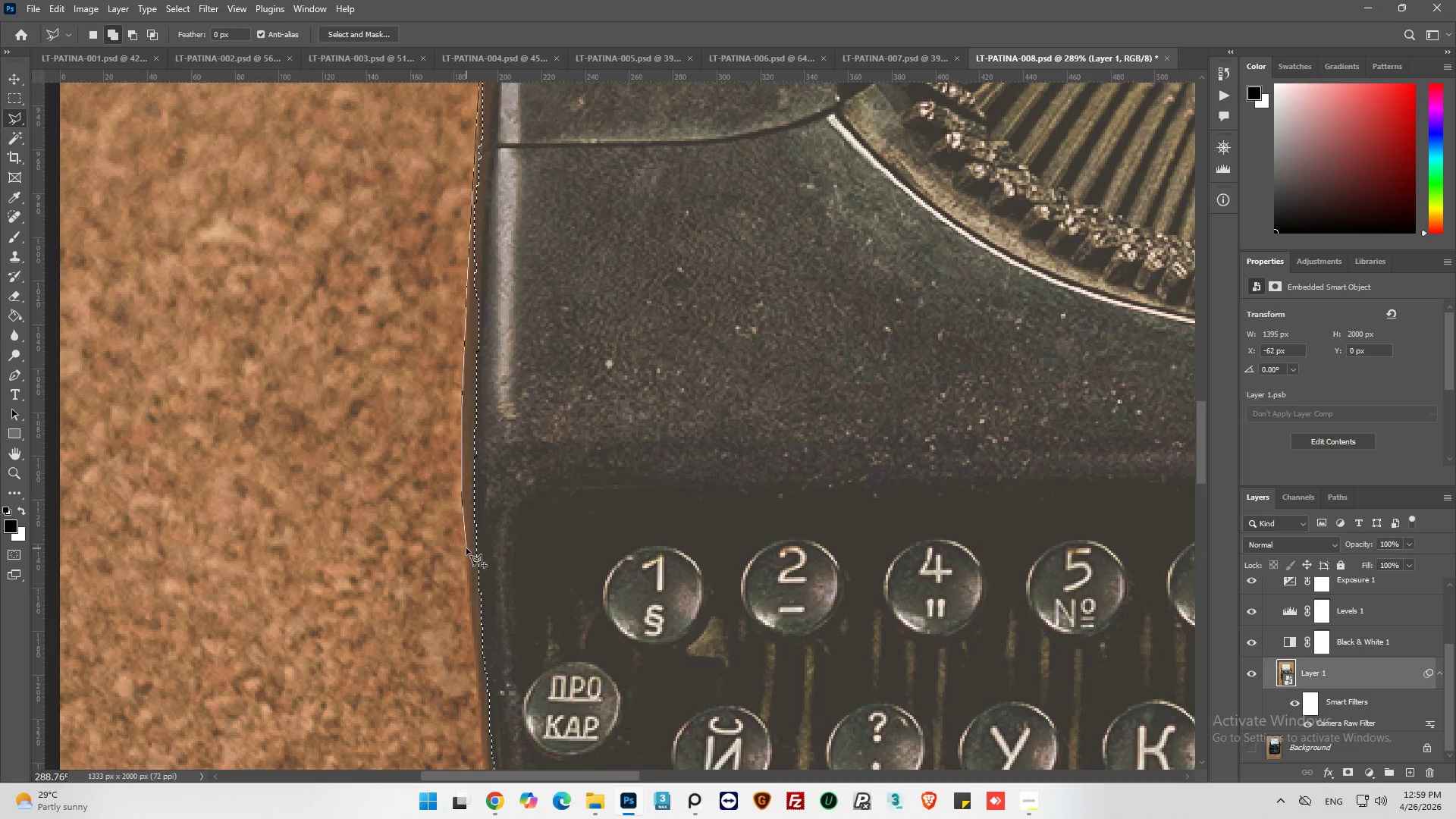 
wait(5.64)
 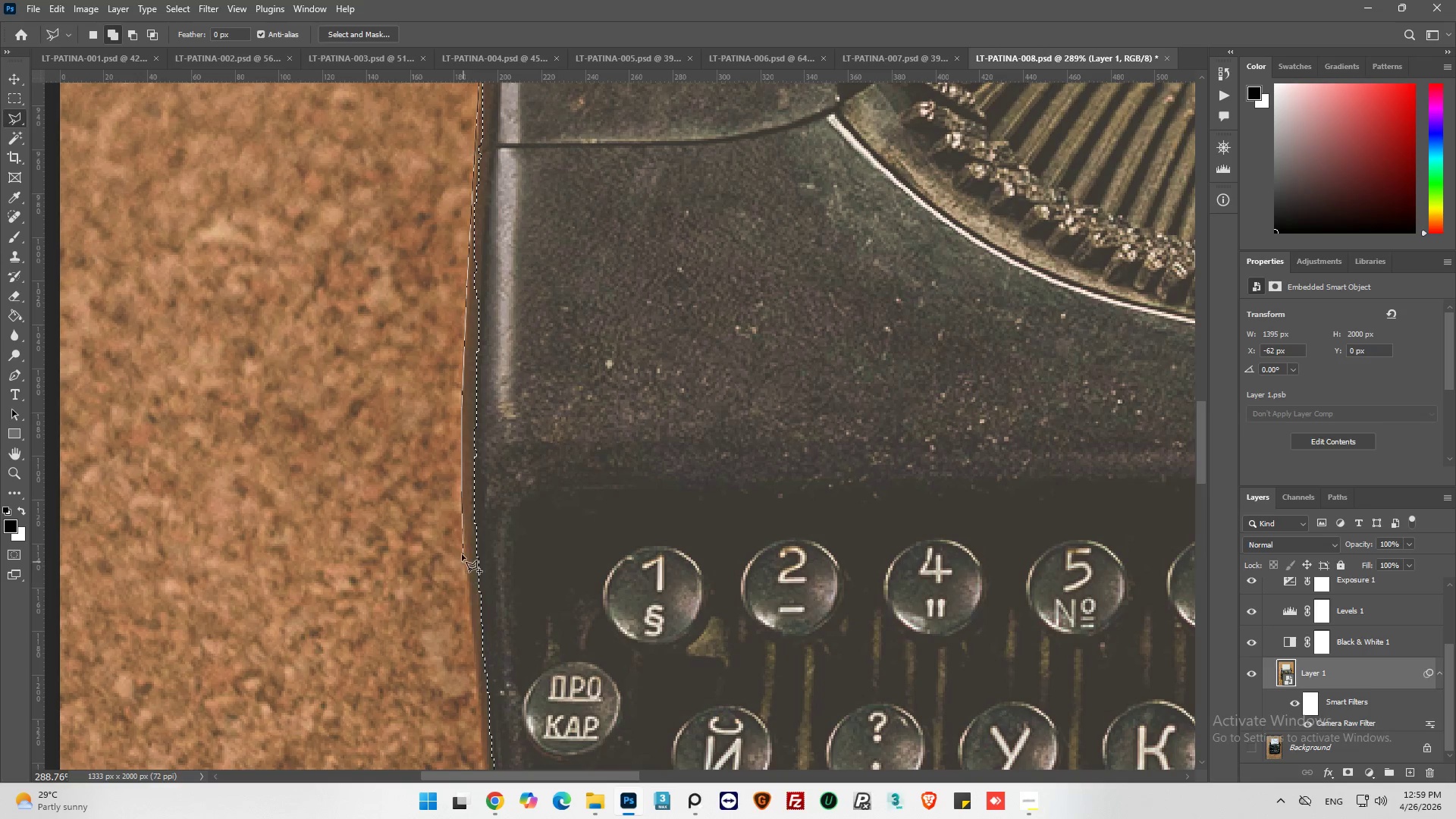 
left_click([463, 549])
 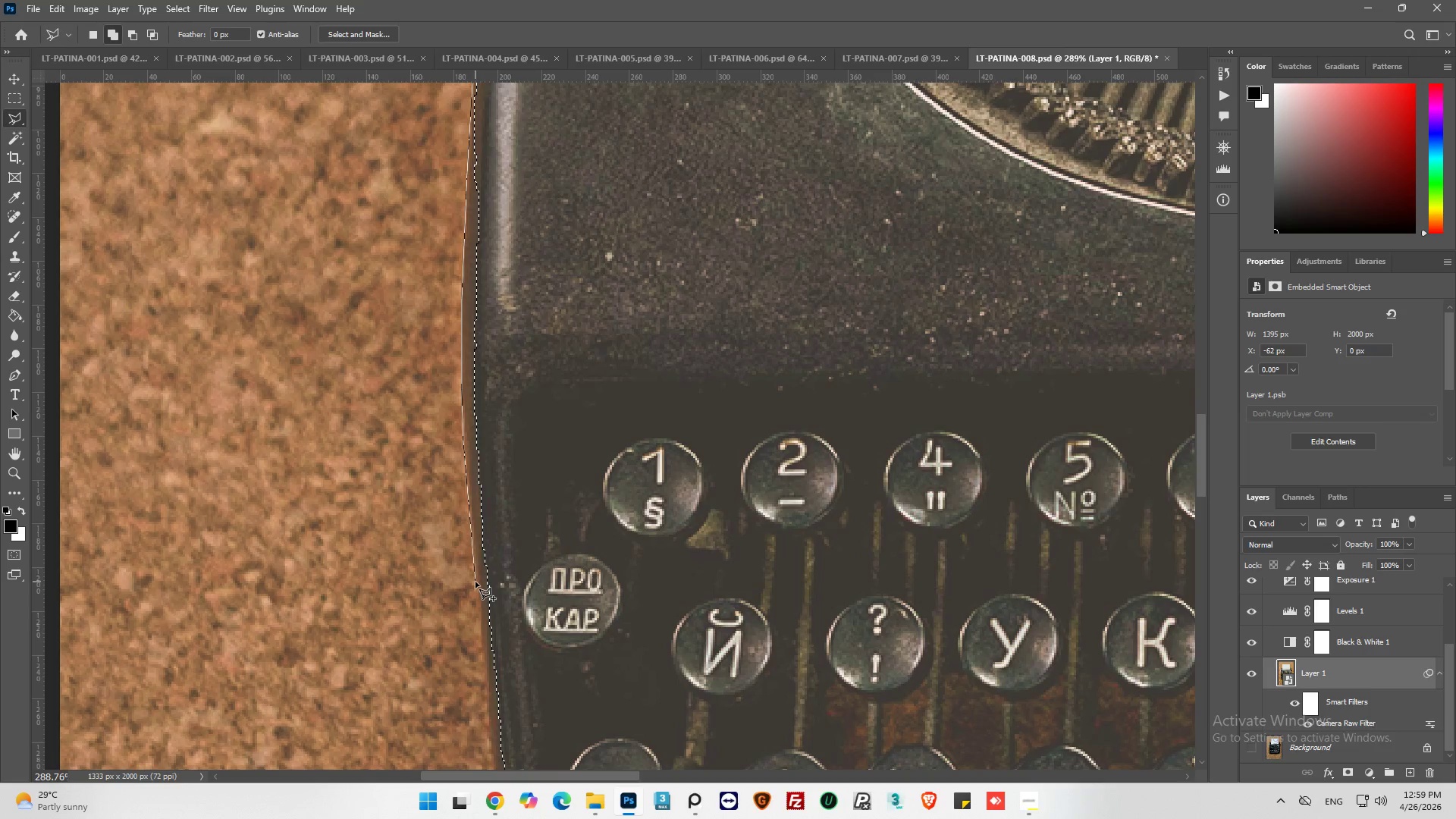 
wait(5.66)
 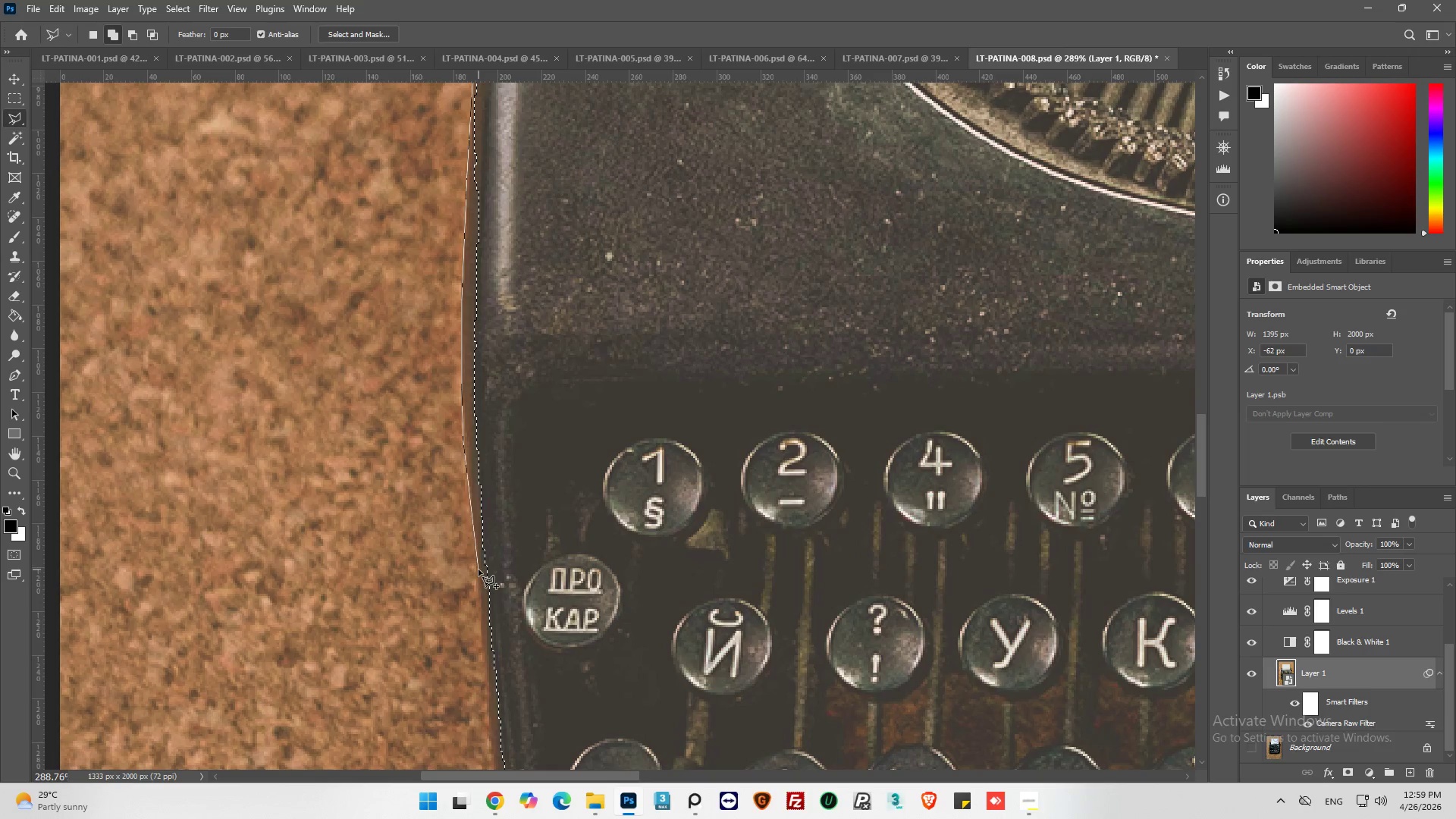 
left_click([477, 585])
 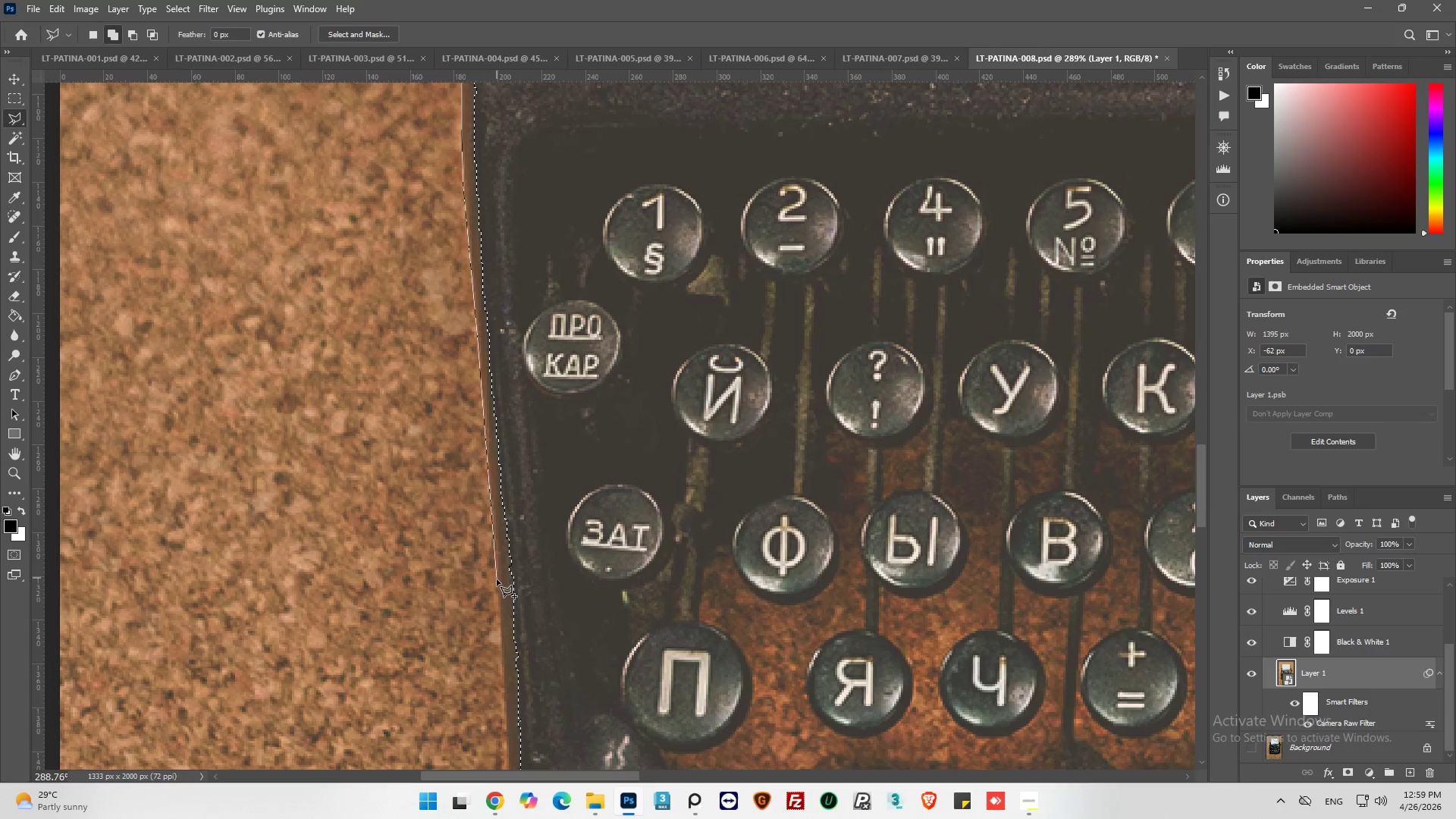 
wait(11.0)
 